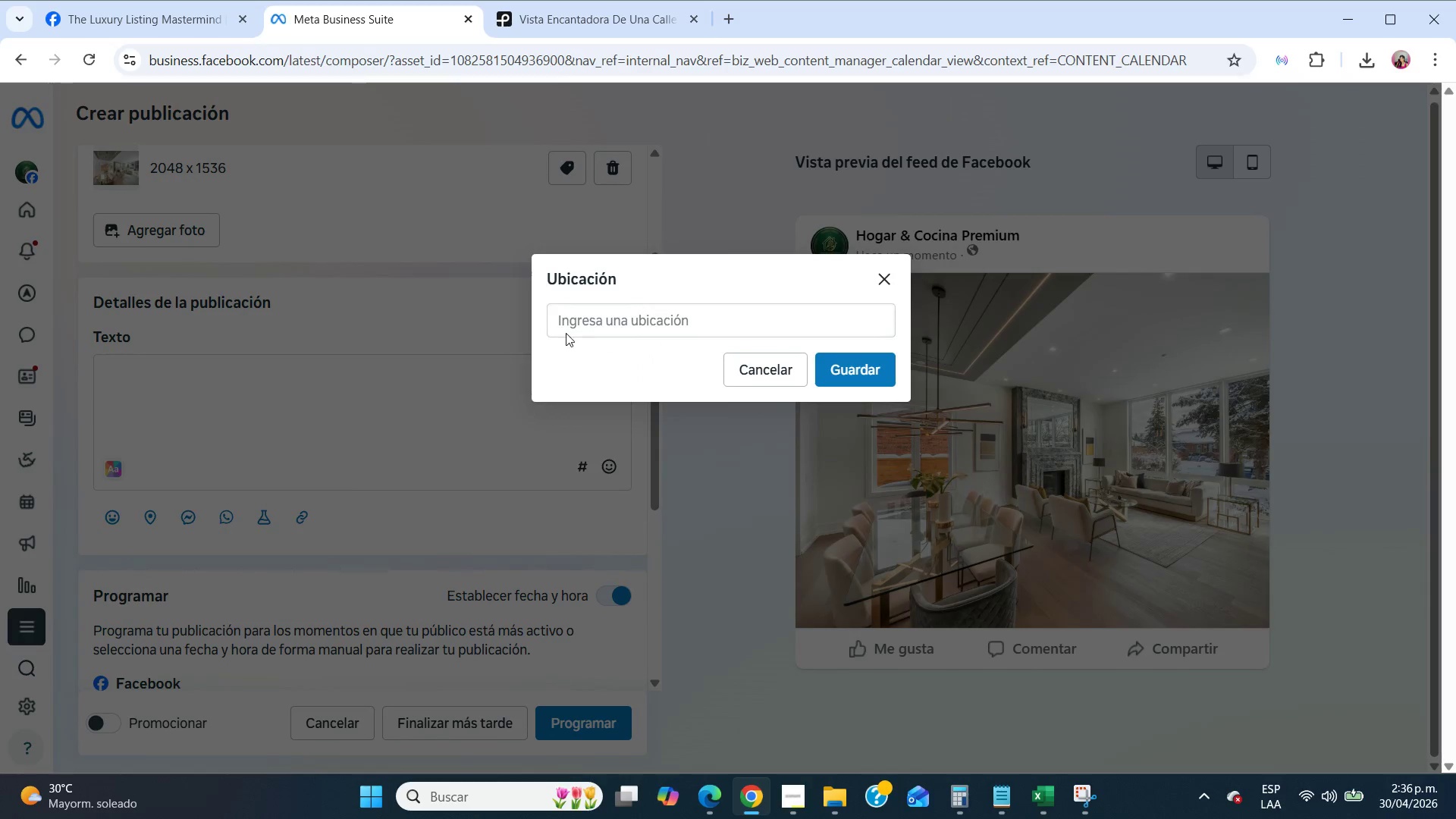 
left_click([586, 314])
 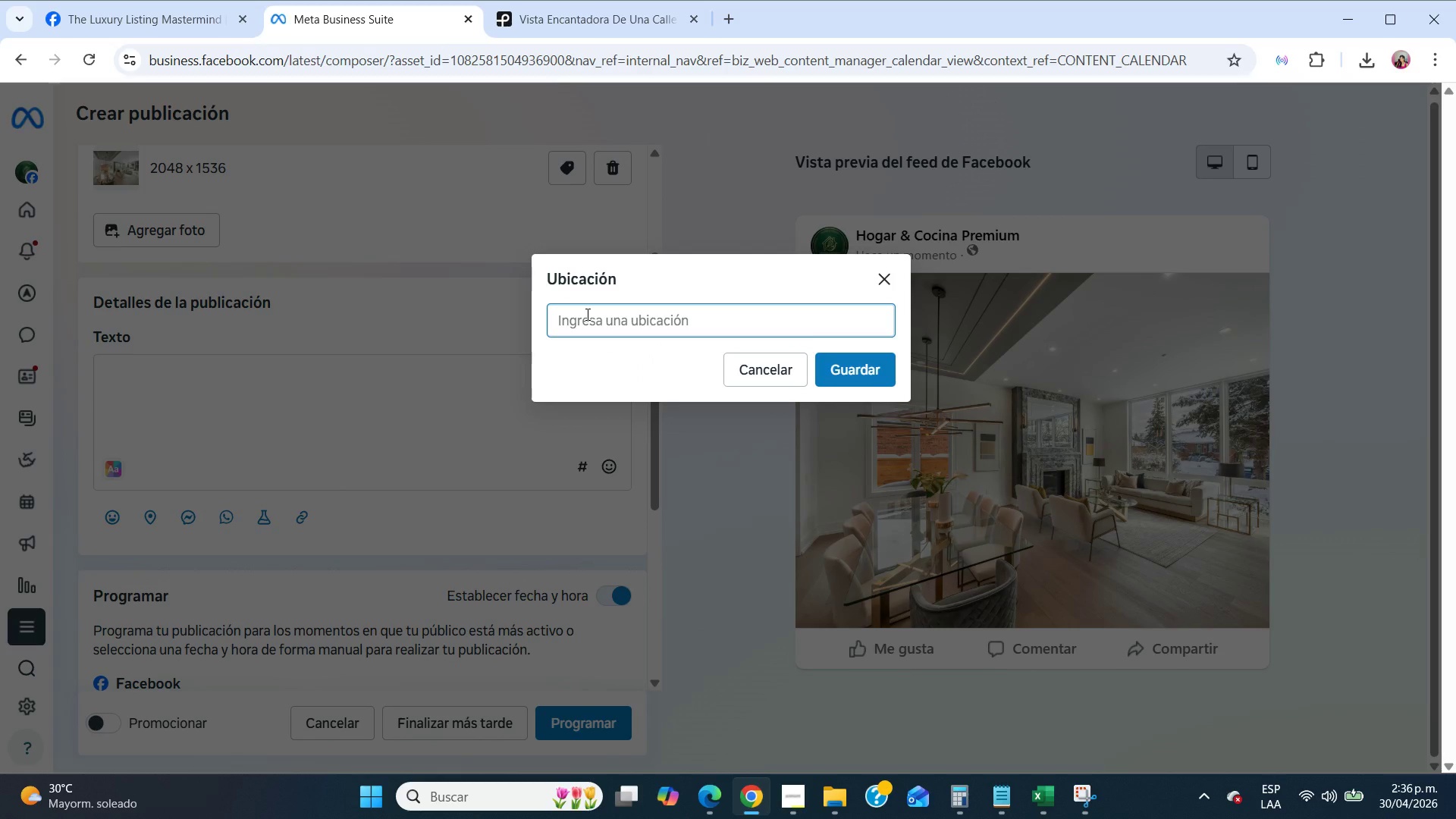 
type(new york)
 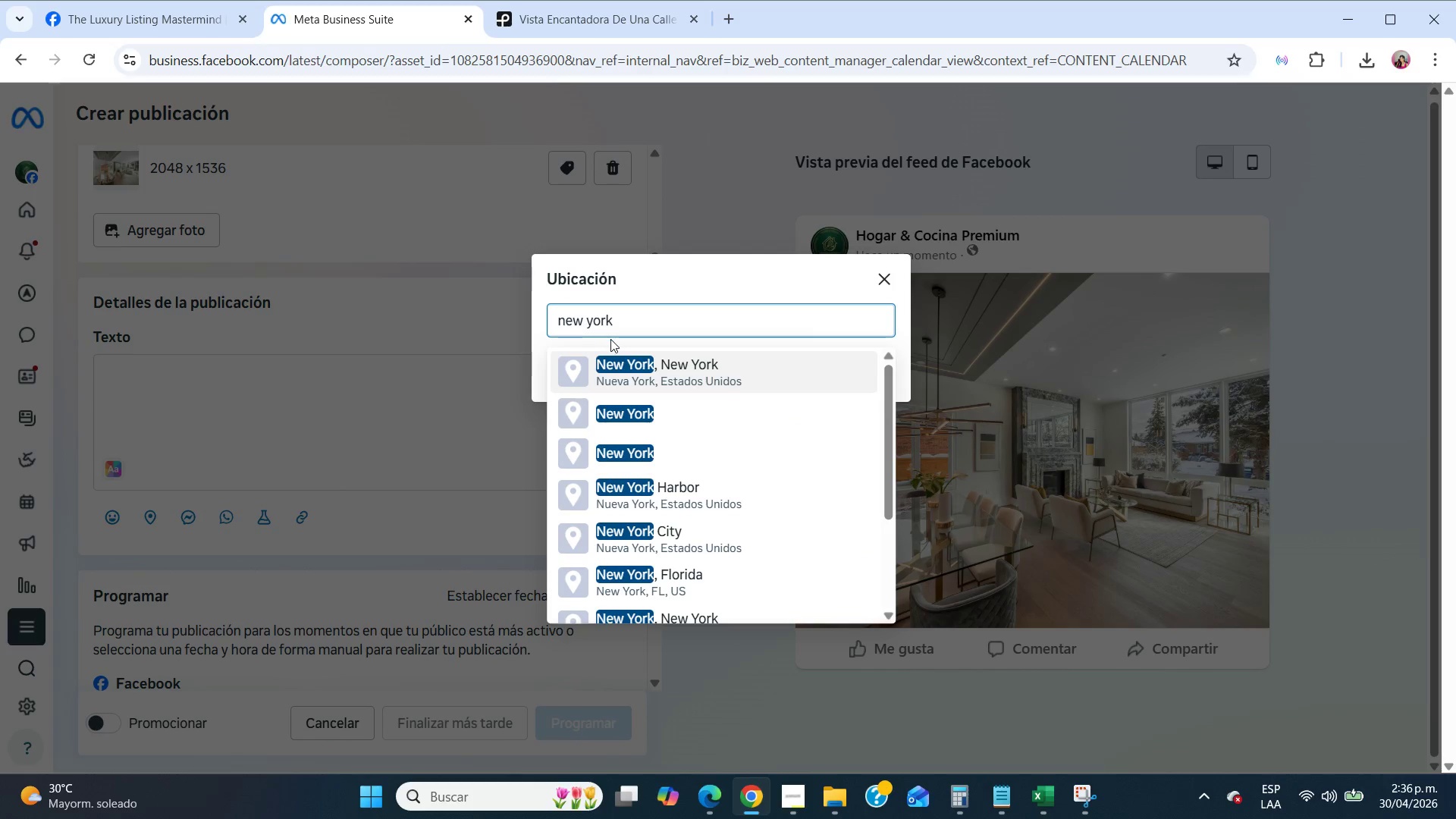 
left_click([629, 356])
 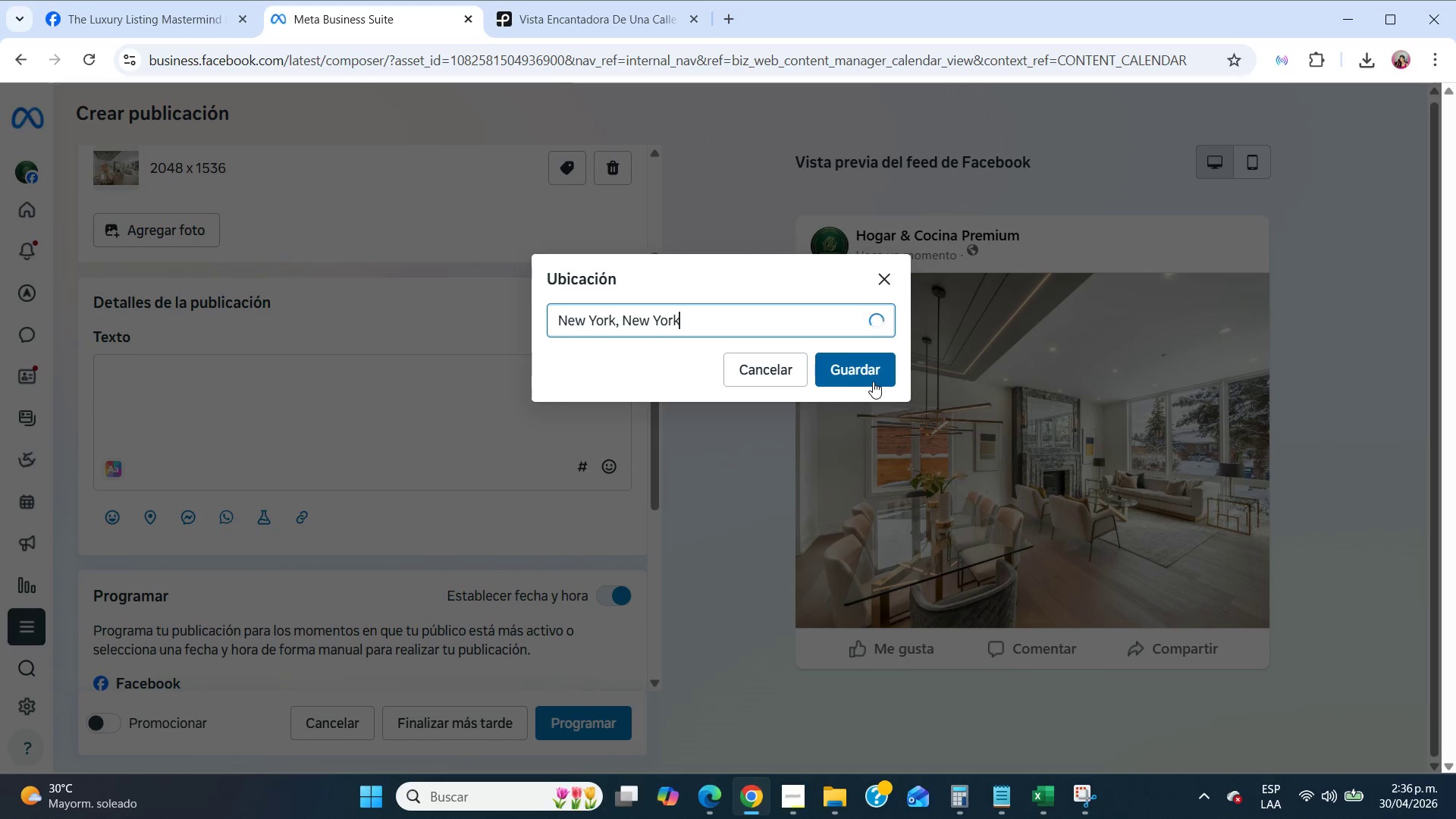 
left_click([874, 381])
 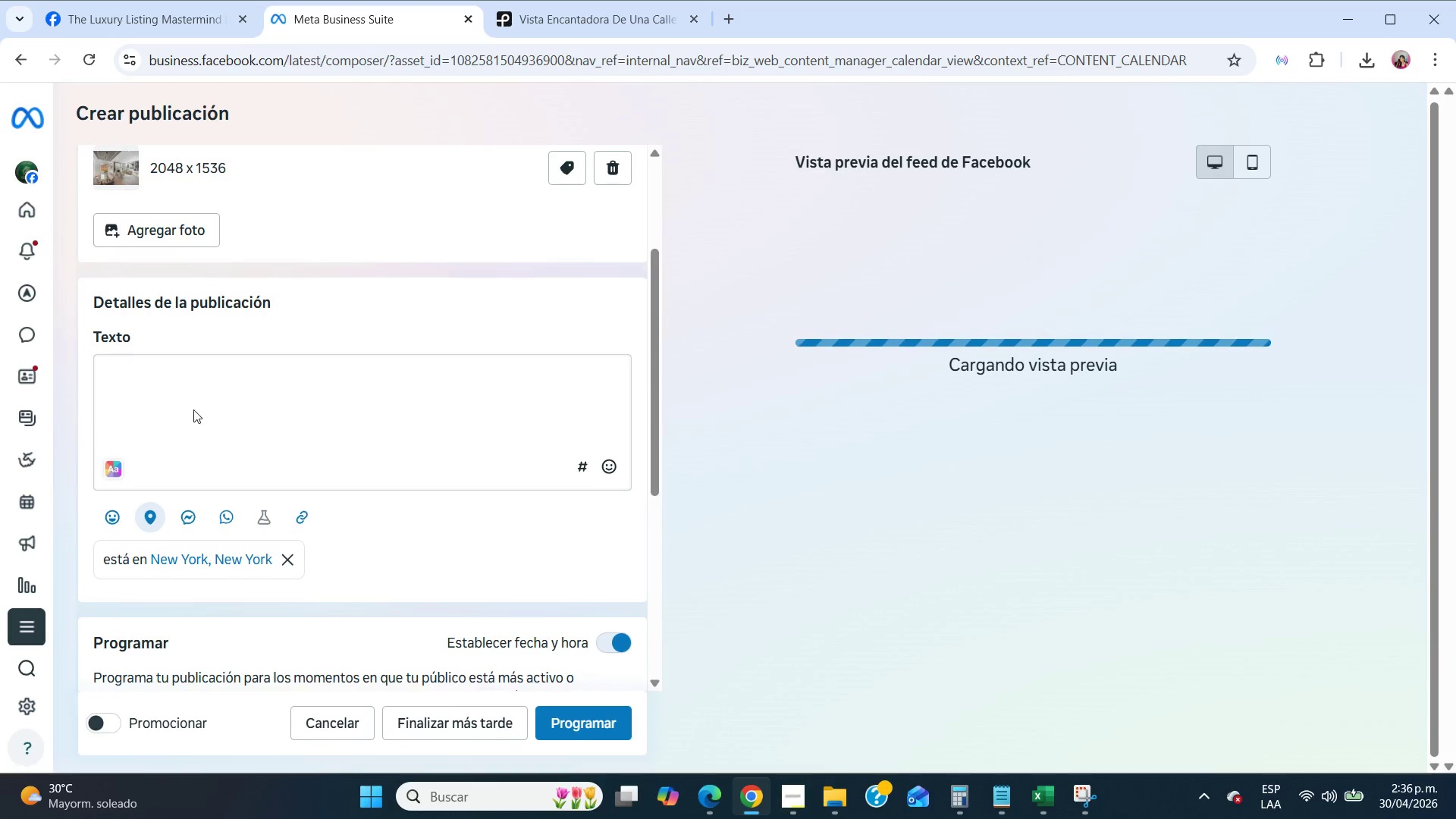 
left_click([181, 403])
 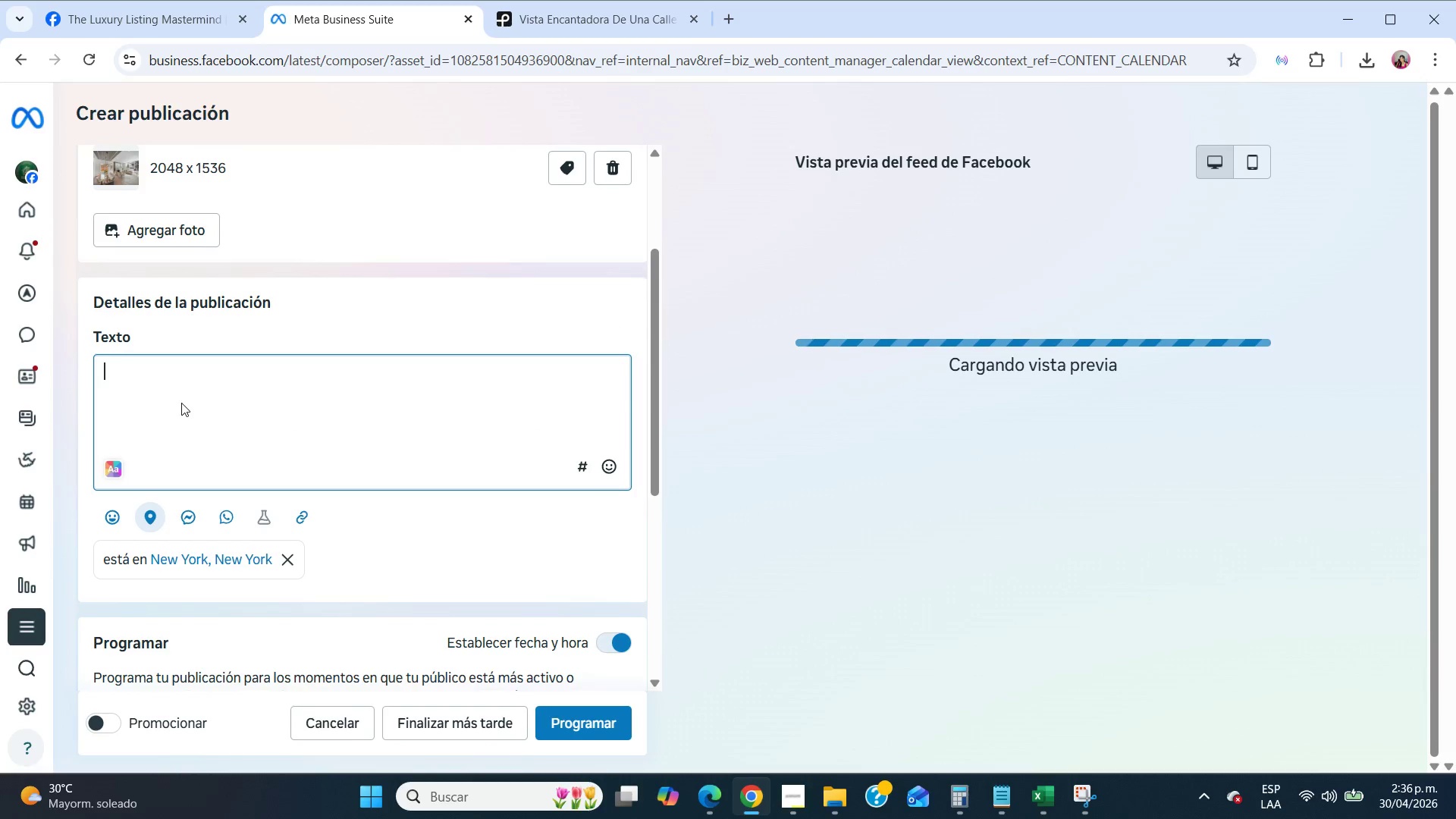 
type(Staging for camera is different from staging for in-person visits.)
 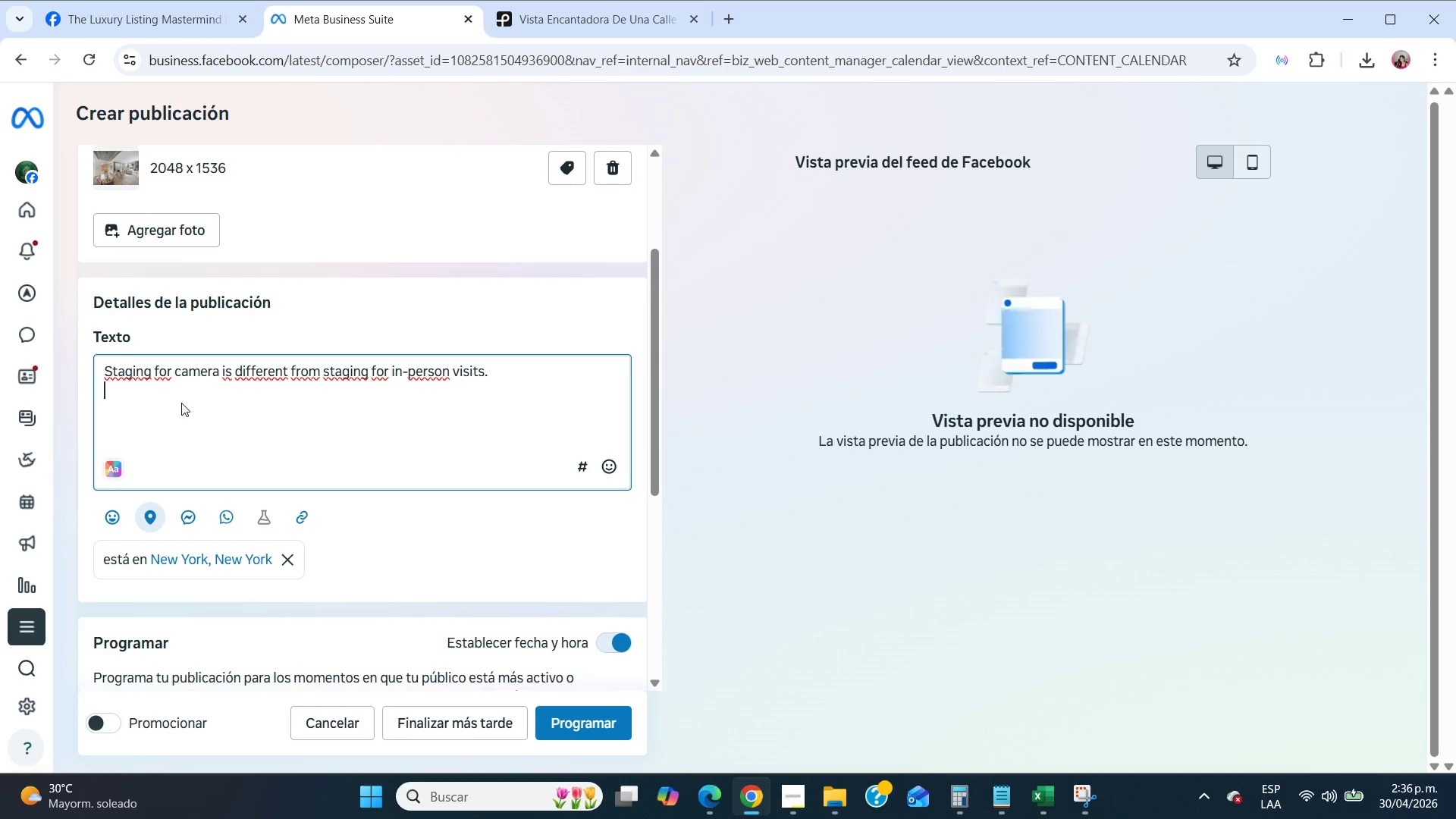 
key(Enter)
 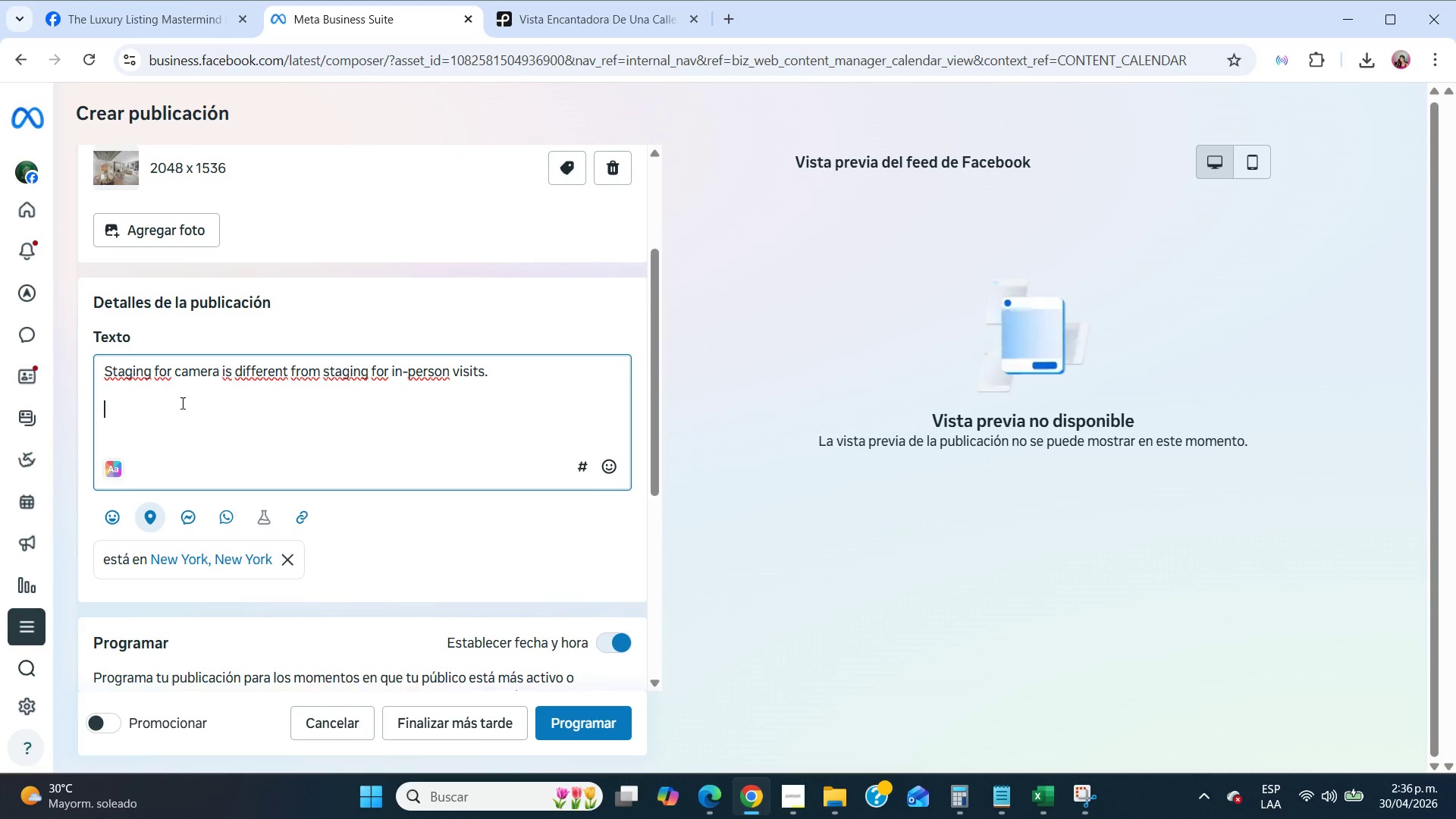 
key(Enter)
 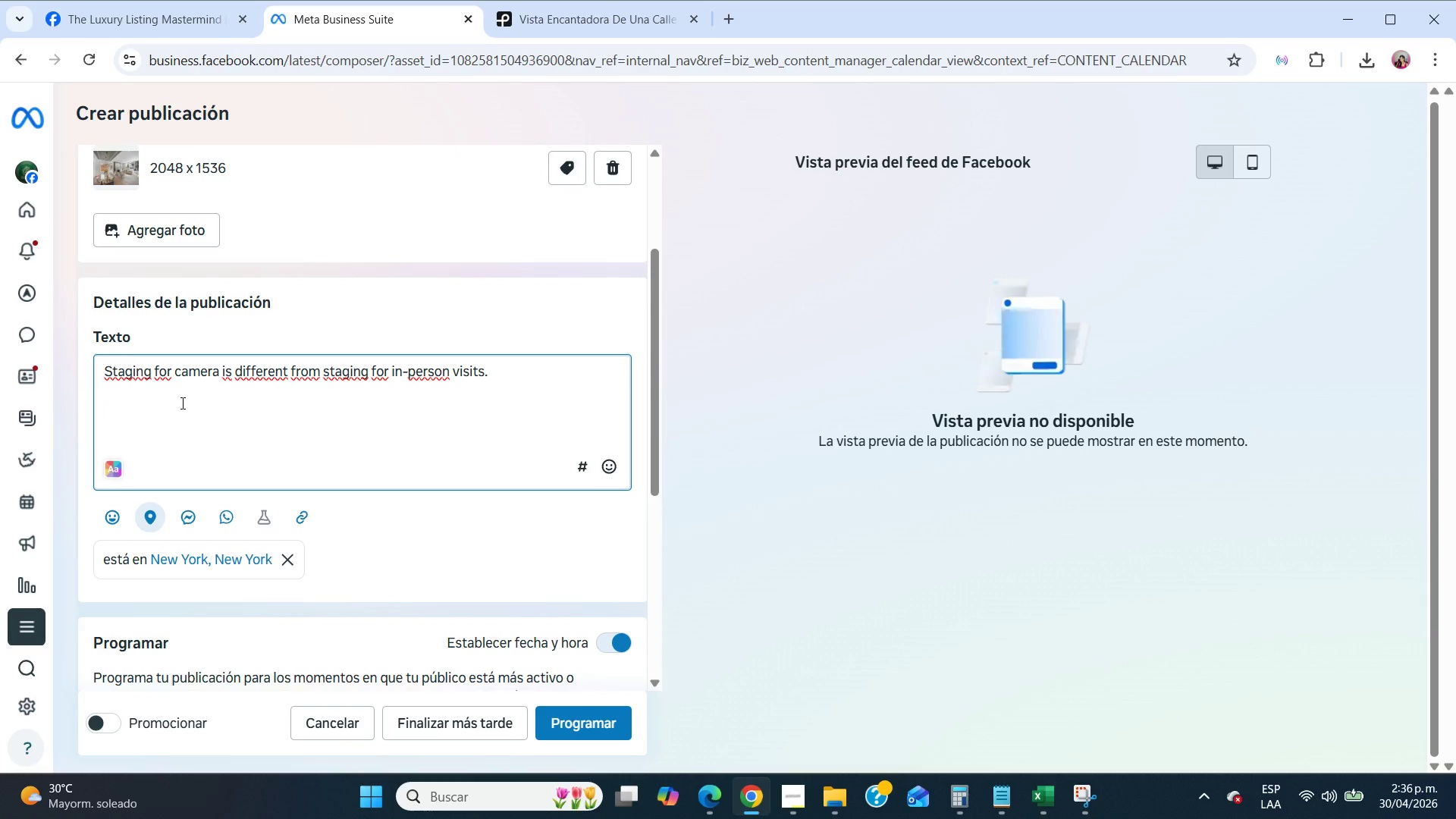 
type(The camera sees ec)
key(Backspace)
type(verything - details matter.)
 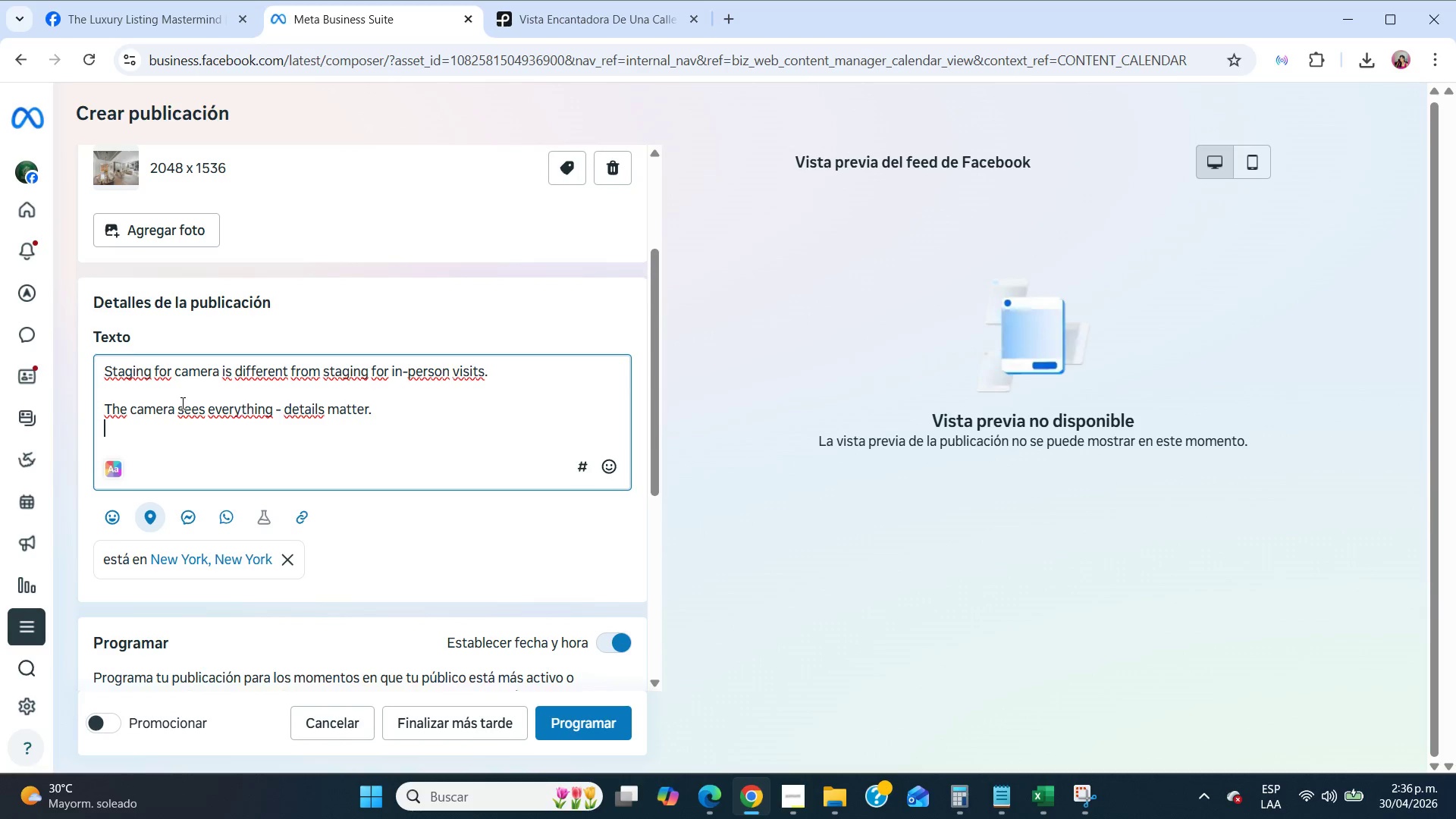 
key(Enter)
 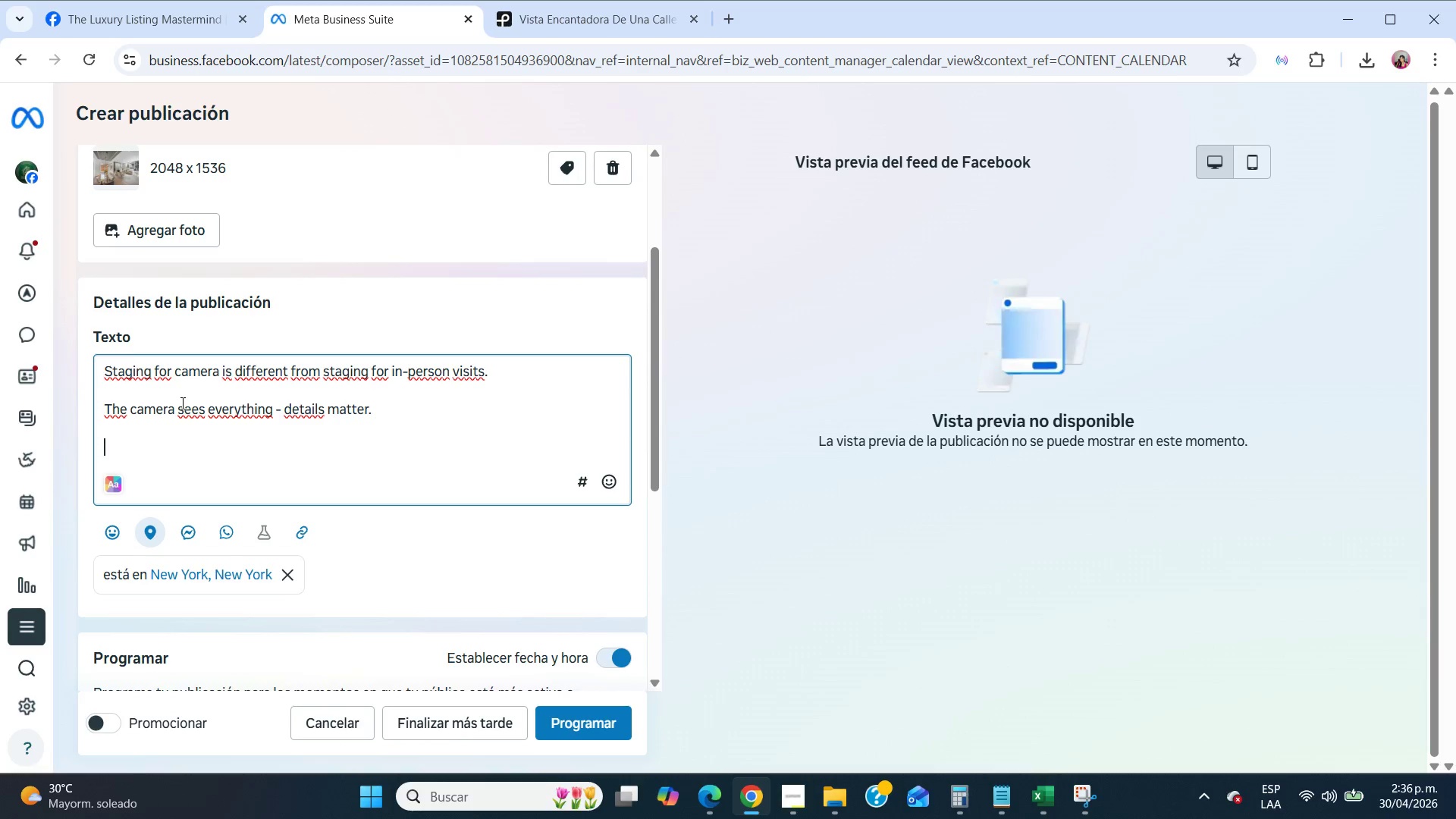 
key(Enter)
 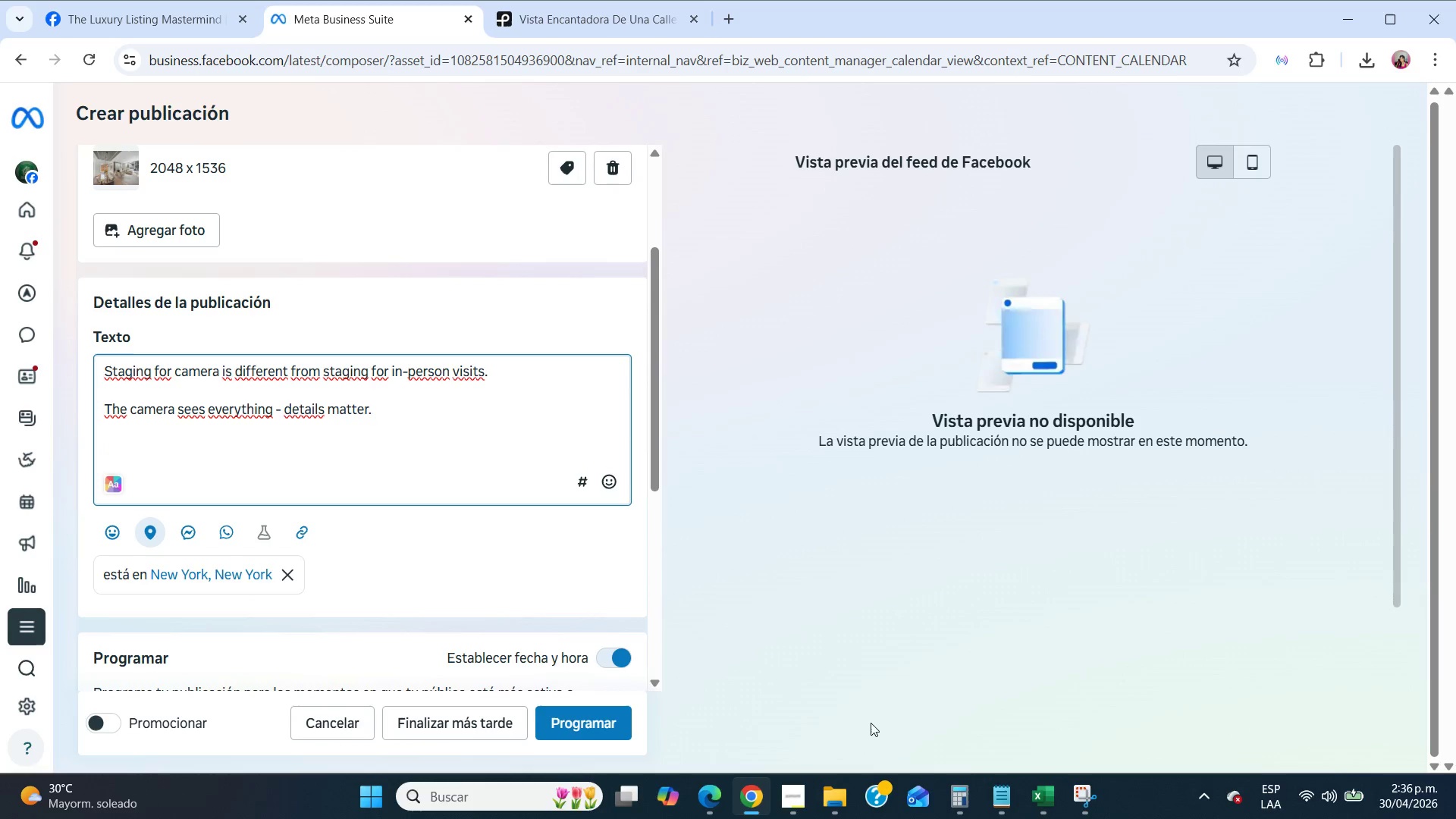 
left_click([1007, 779])
 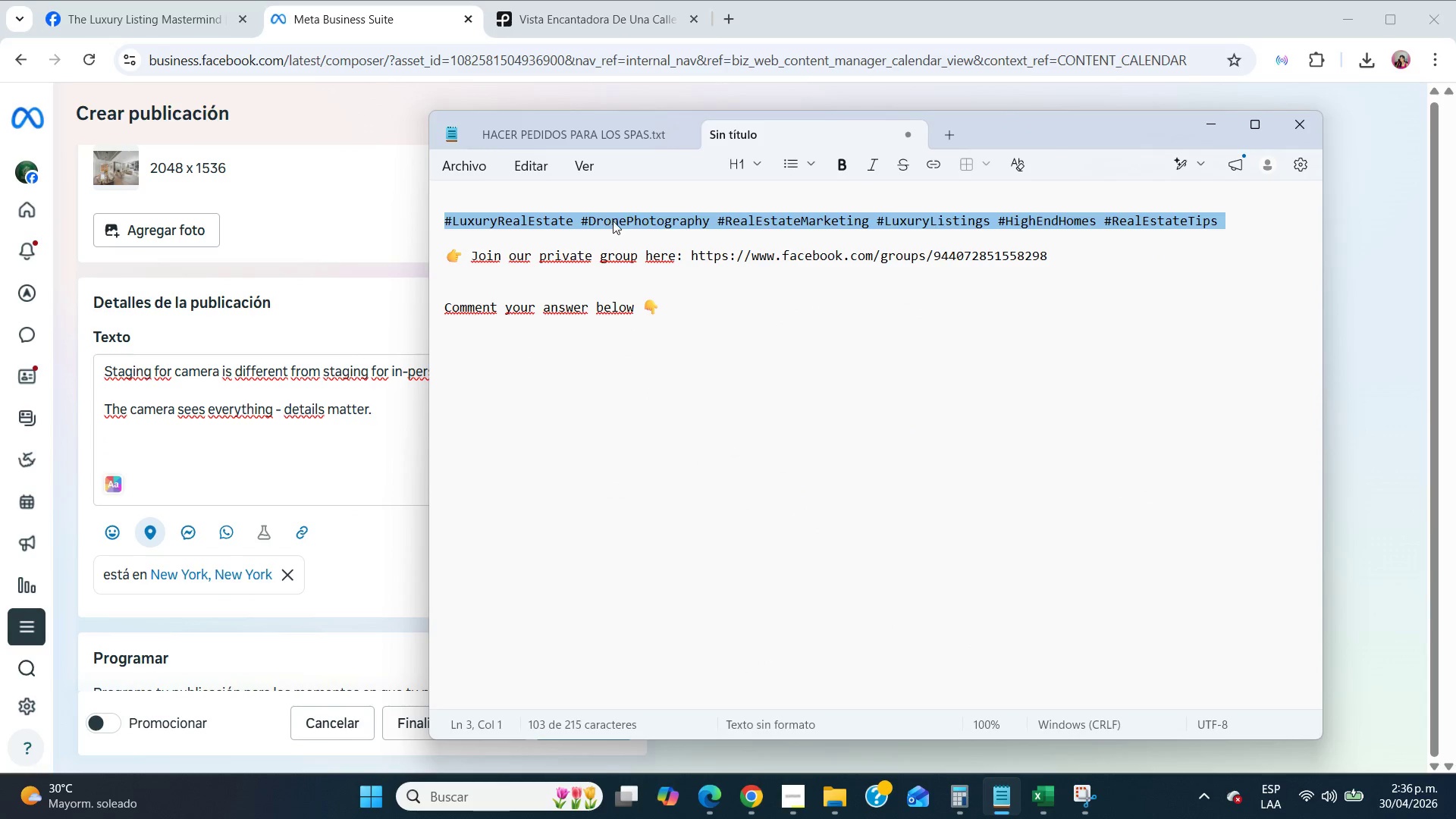 
key(Control+C)
 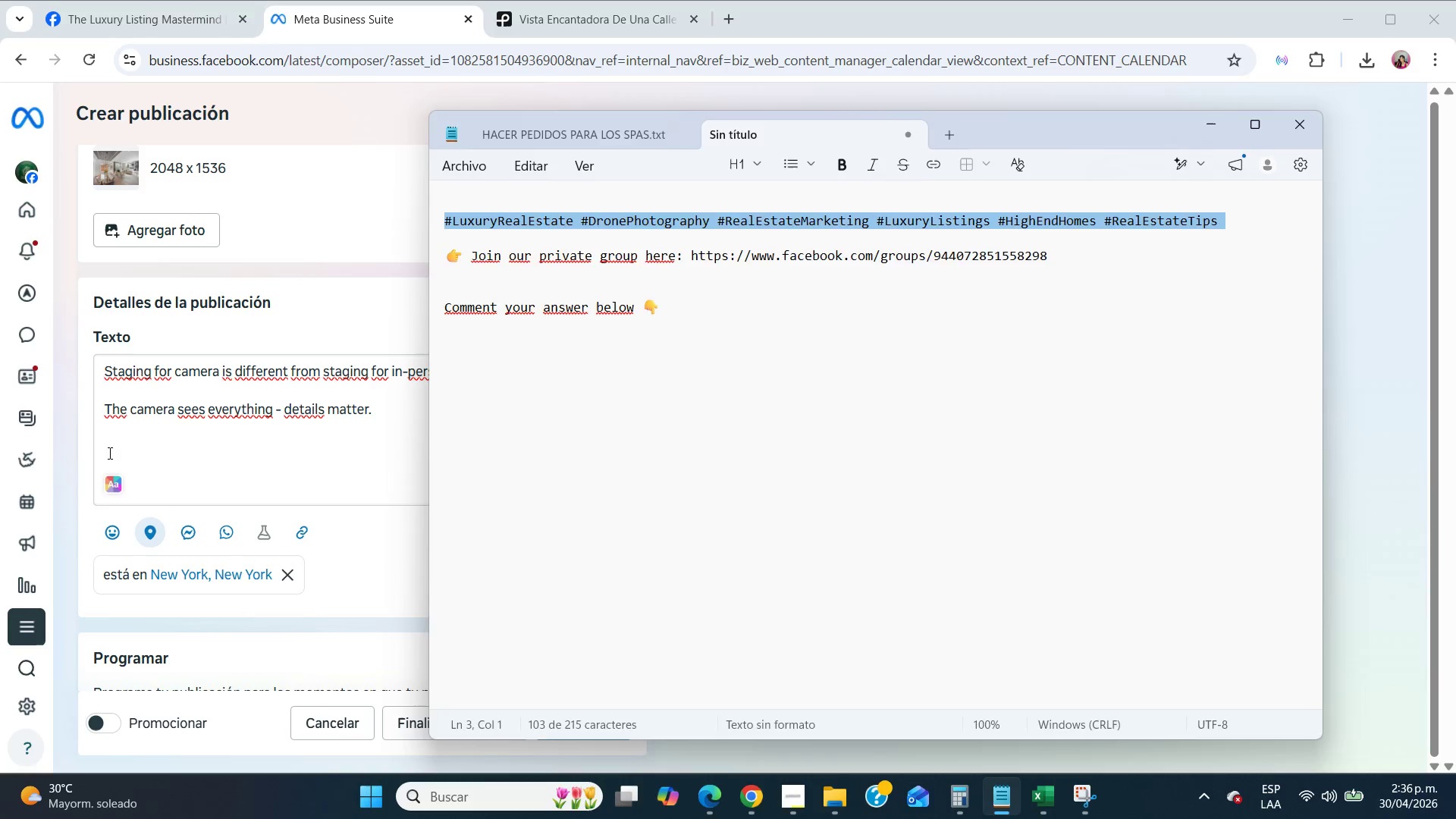 
left_click([108, 453])
 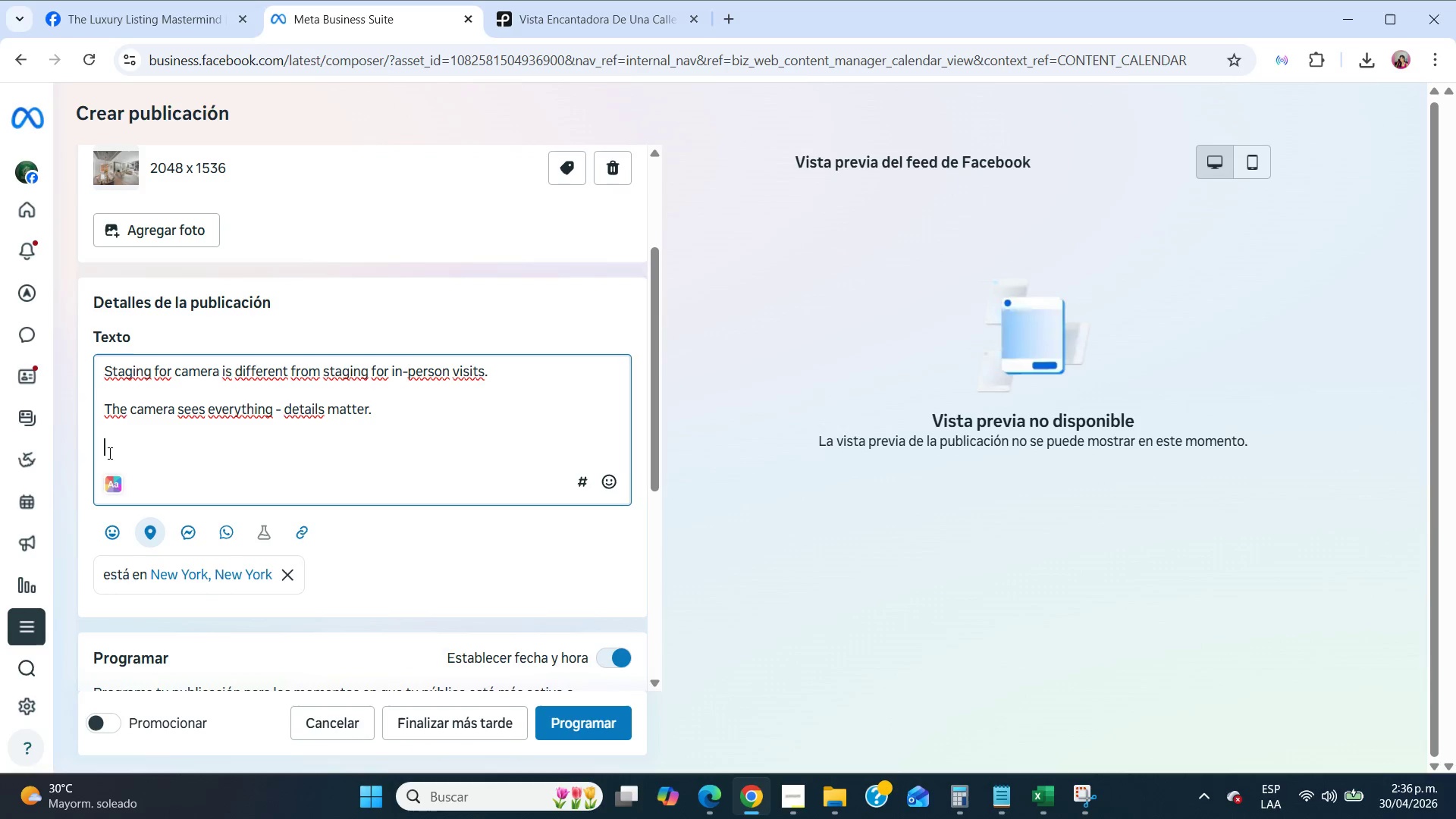 
key(Control+V)
 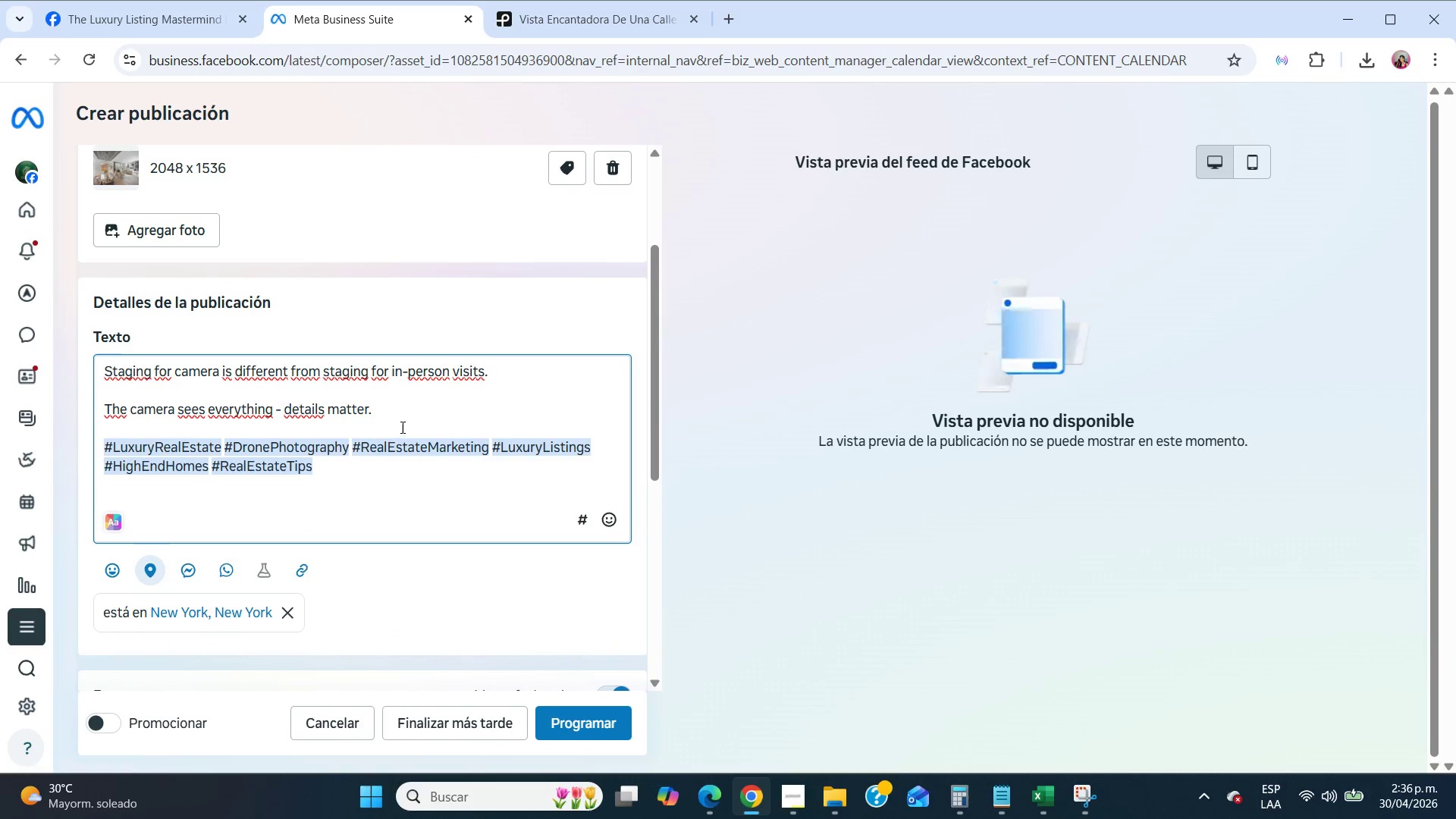 
left_click([405, 423])
 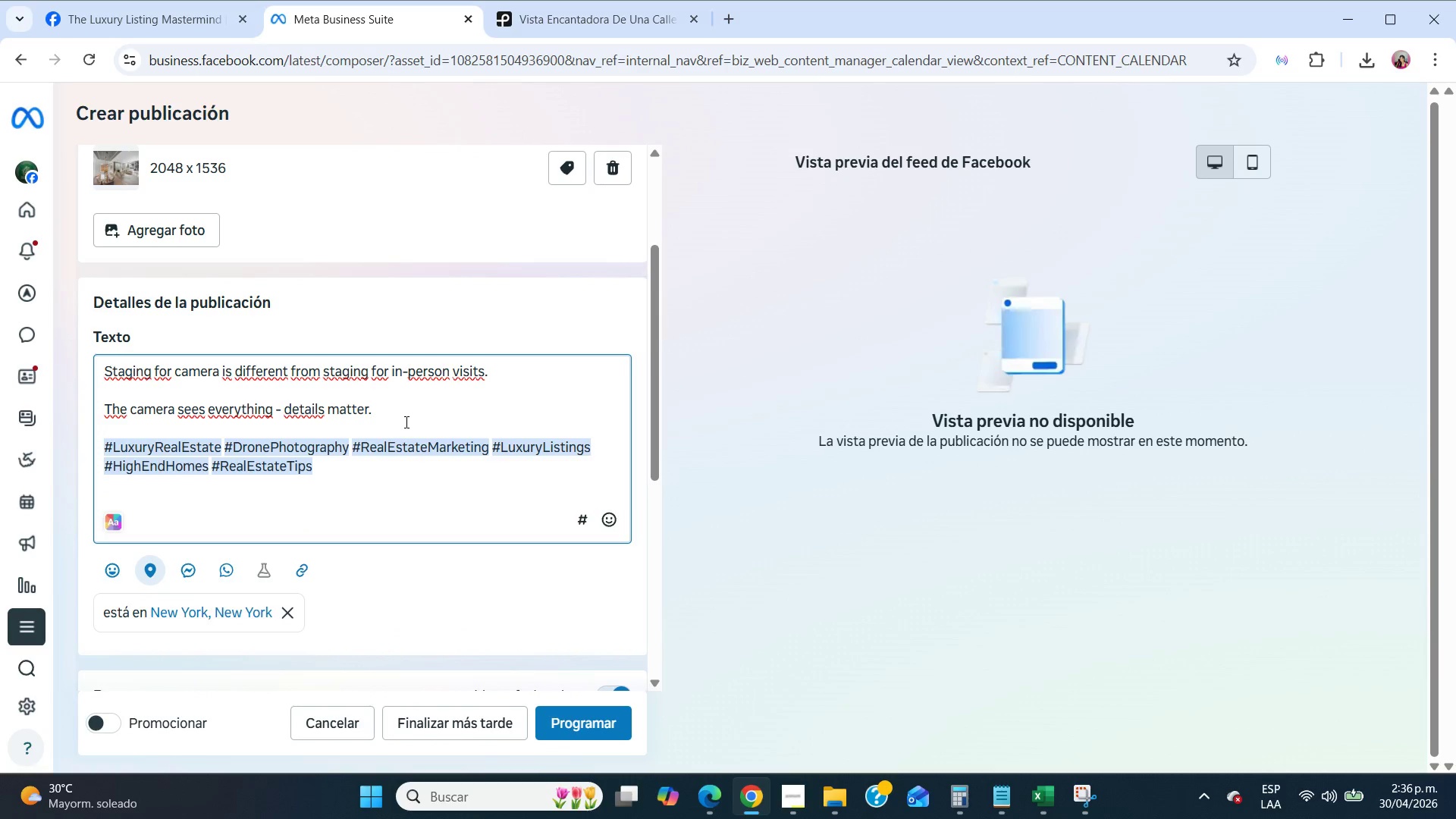 
key(NumpadEnter)
 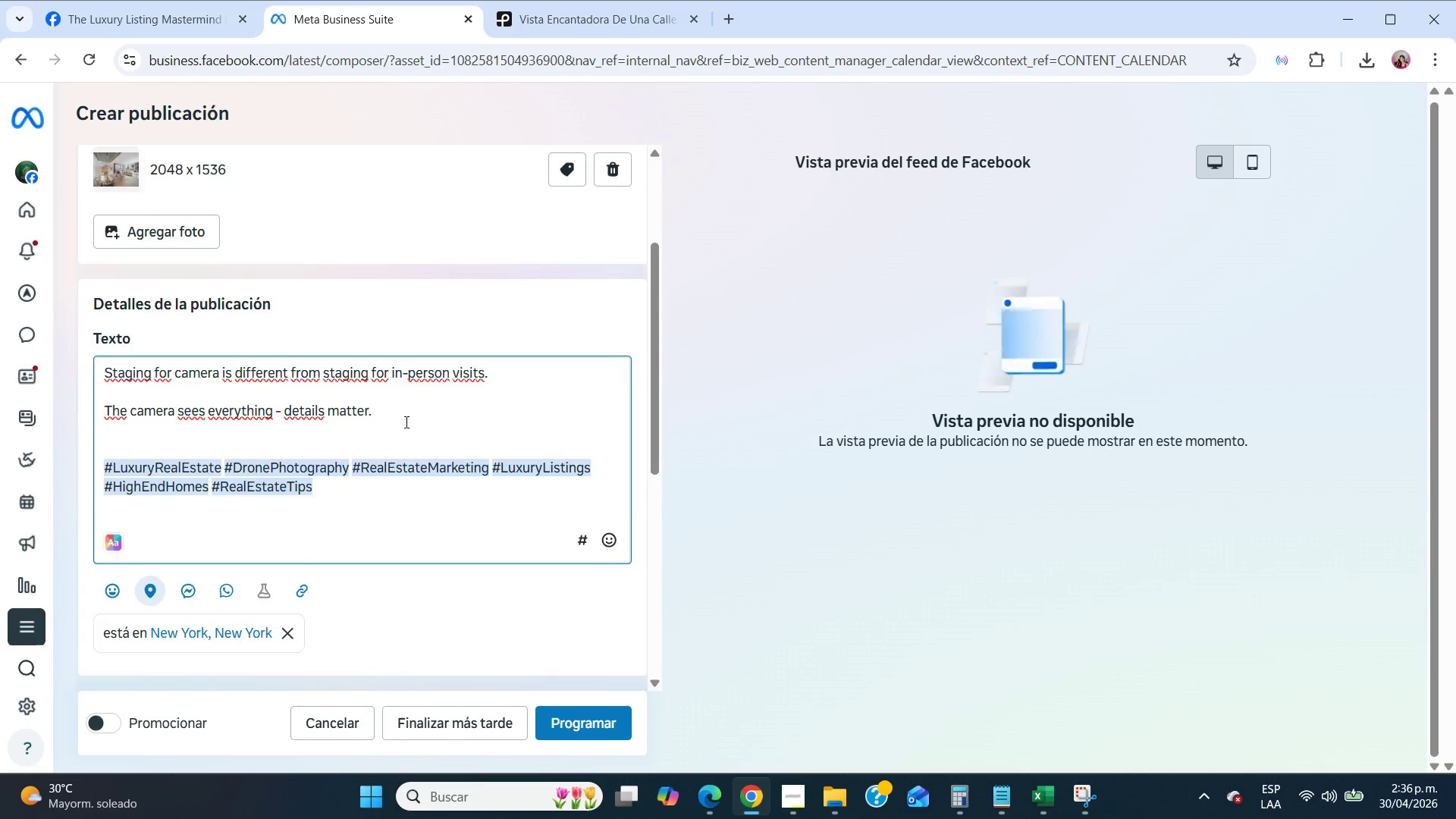 
scroll: coordinate [405, 421], scroll_direction: up, amount: 6.0
 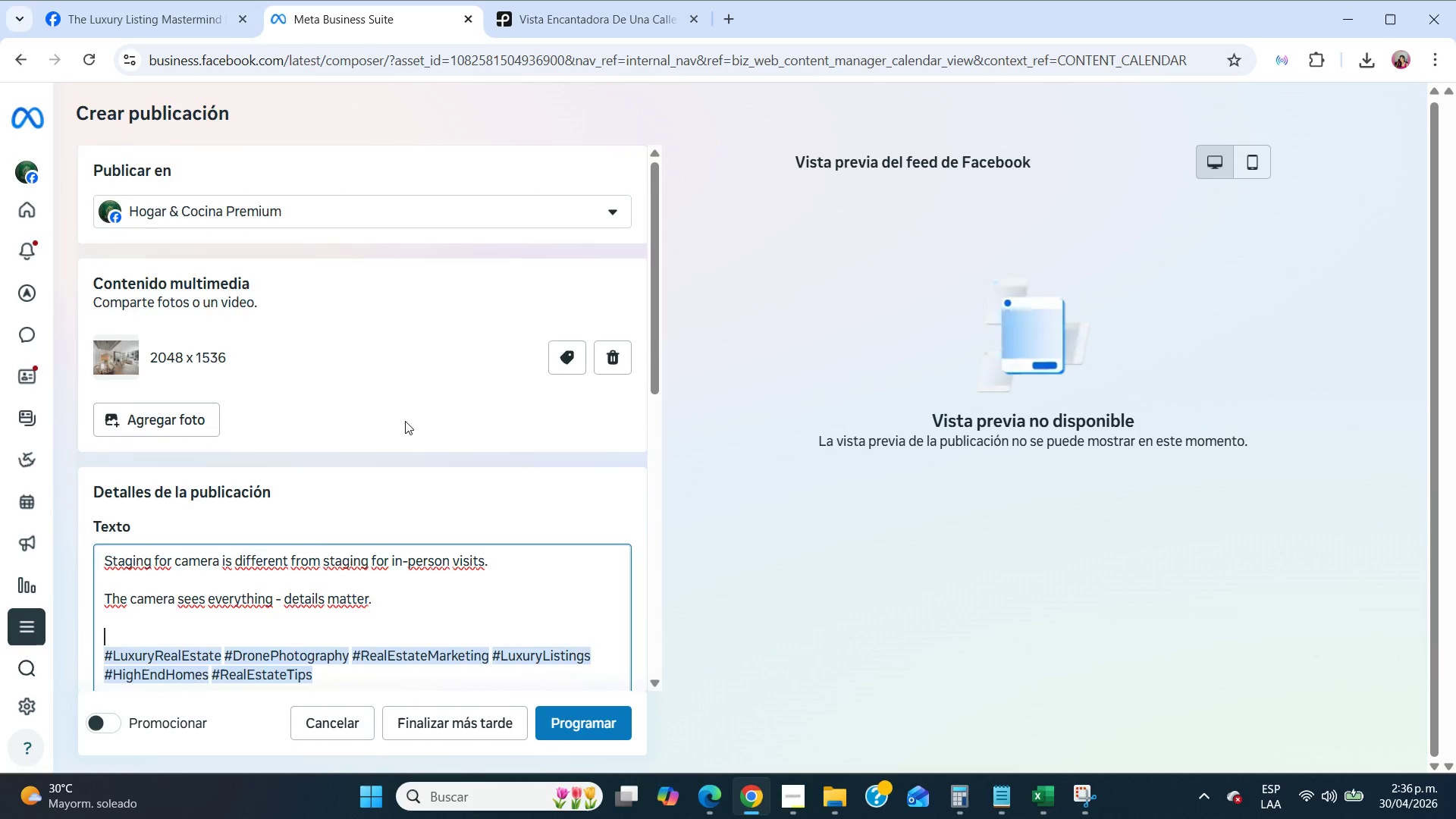 
scroll: coordinate [405, 421], scroll_direction: down, amount: 14.0
 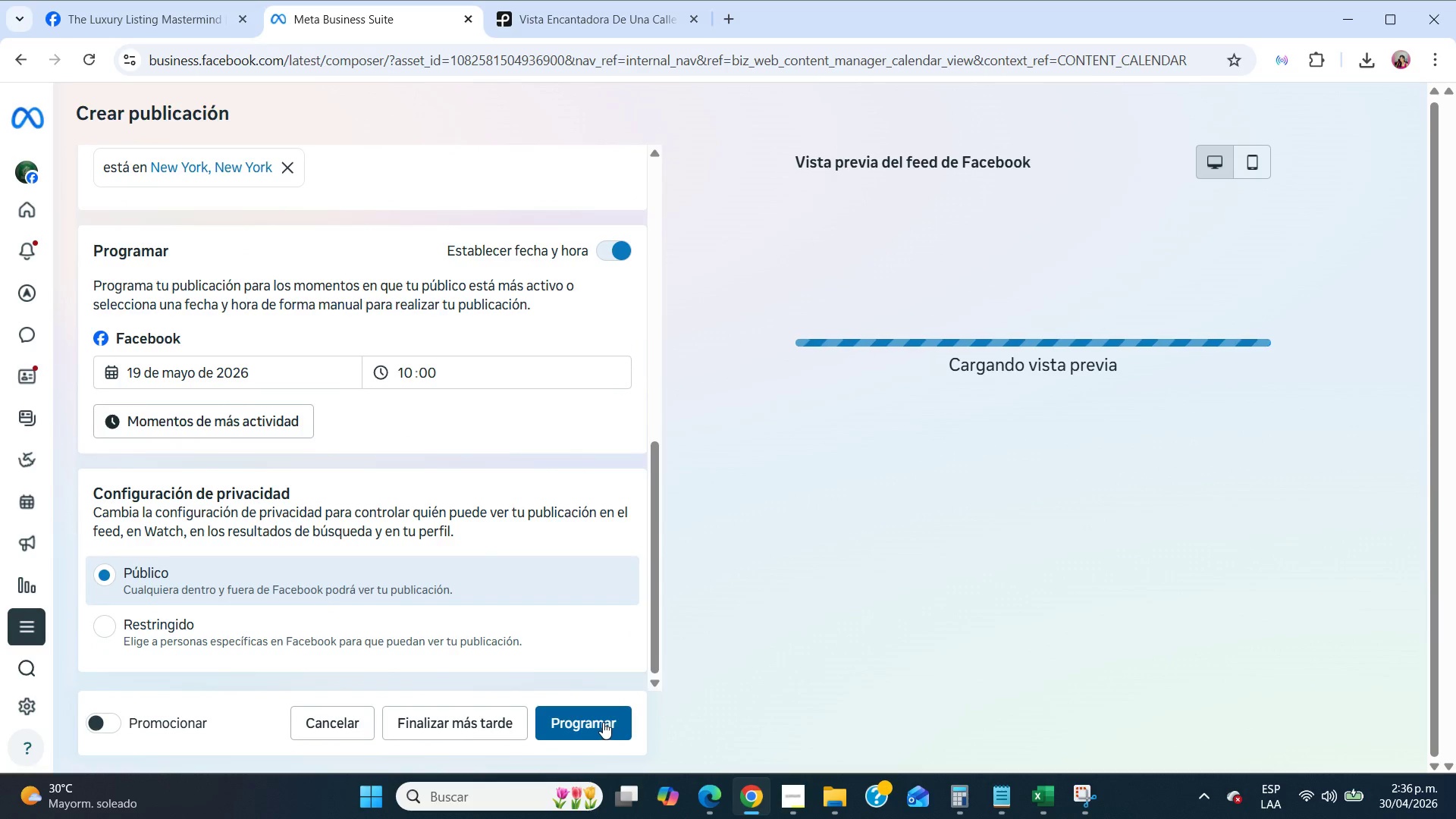 
left_click([603, 722])
 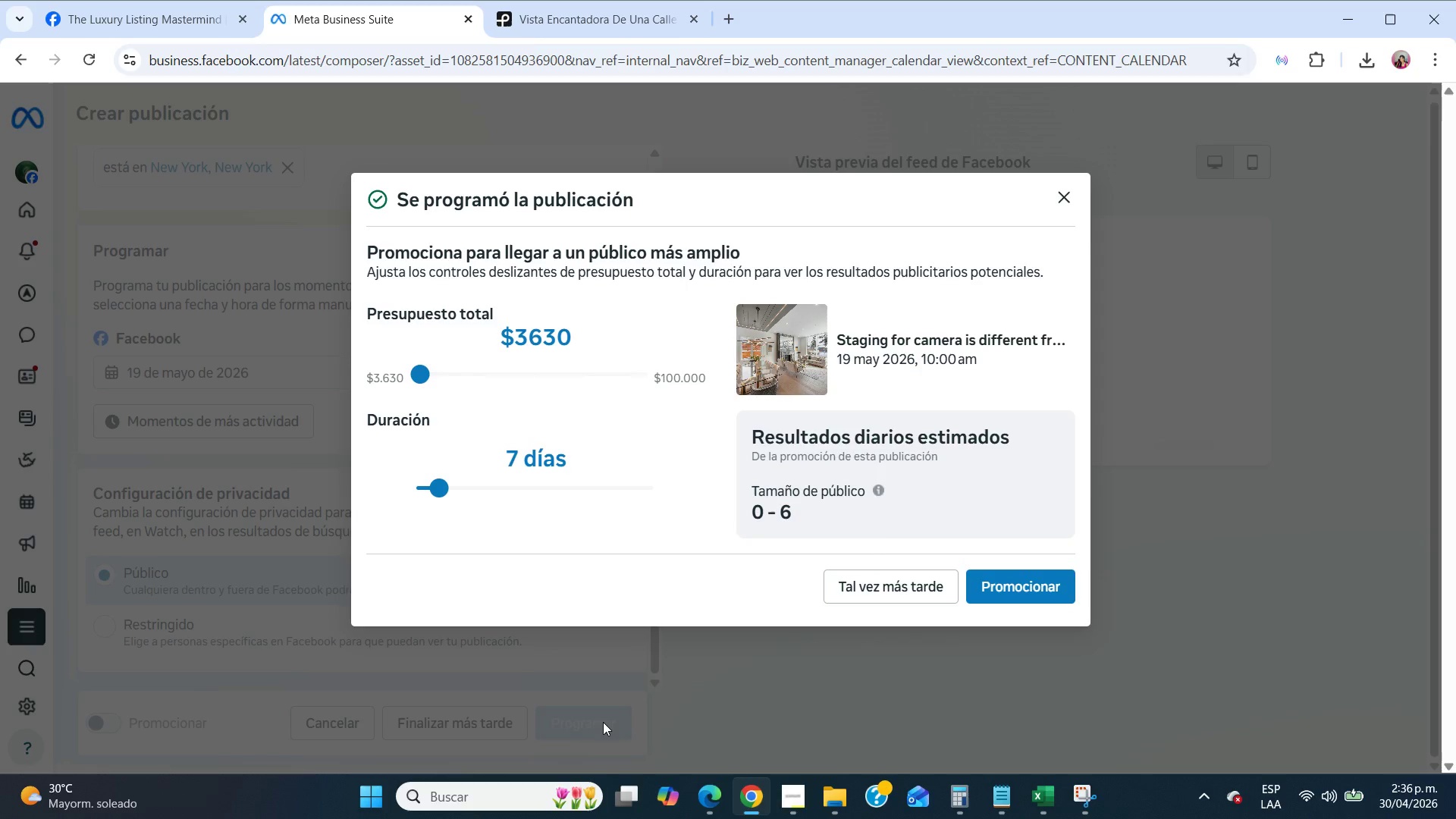 
wait(7.67)
 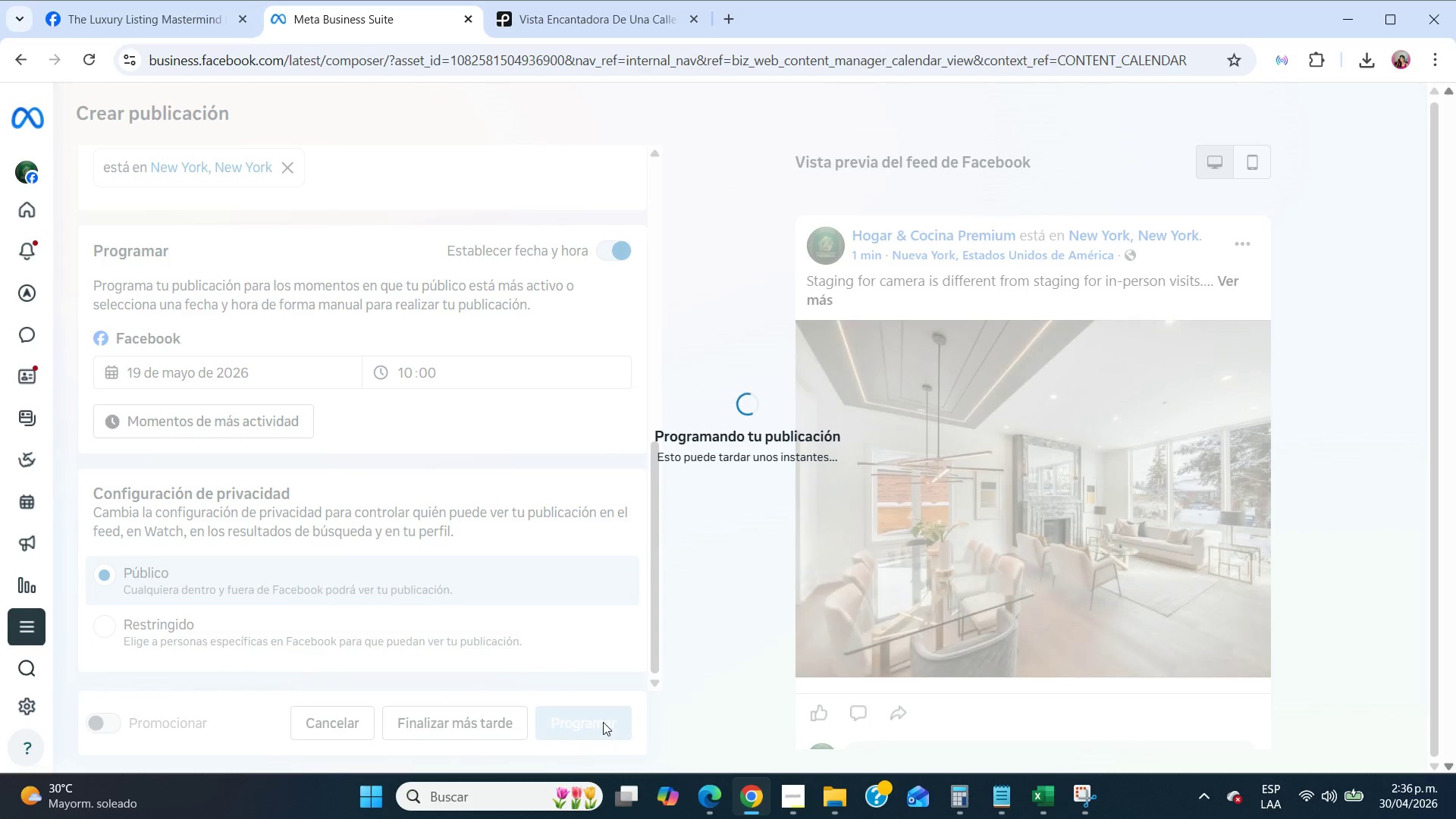 
left_click([917, 596])
 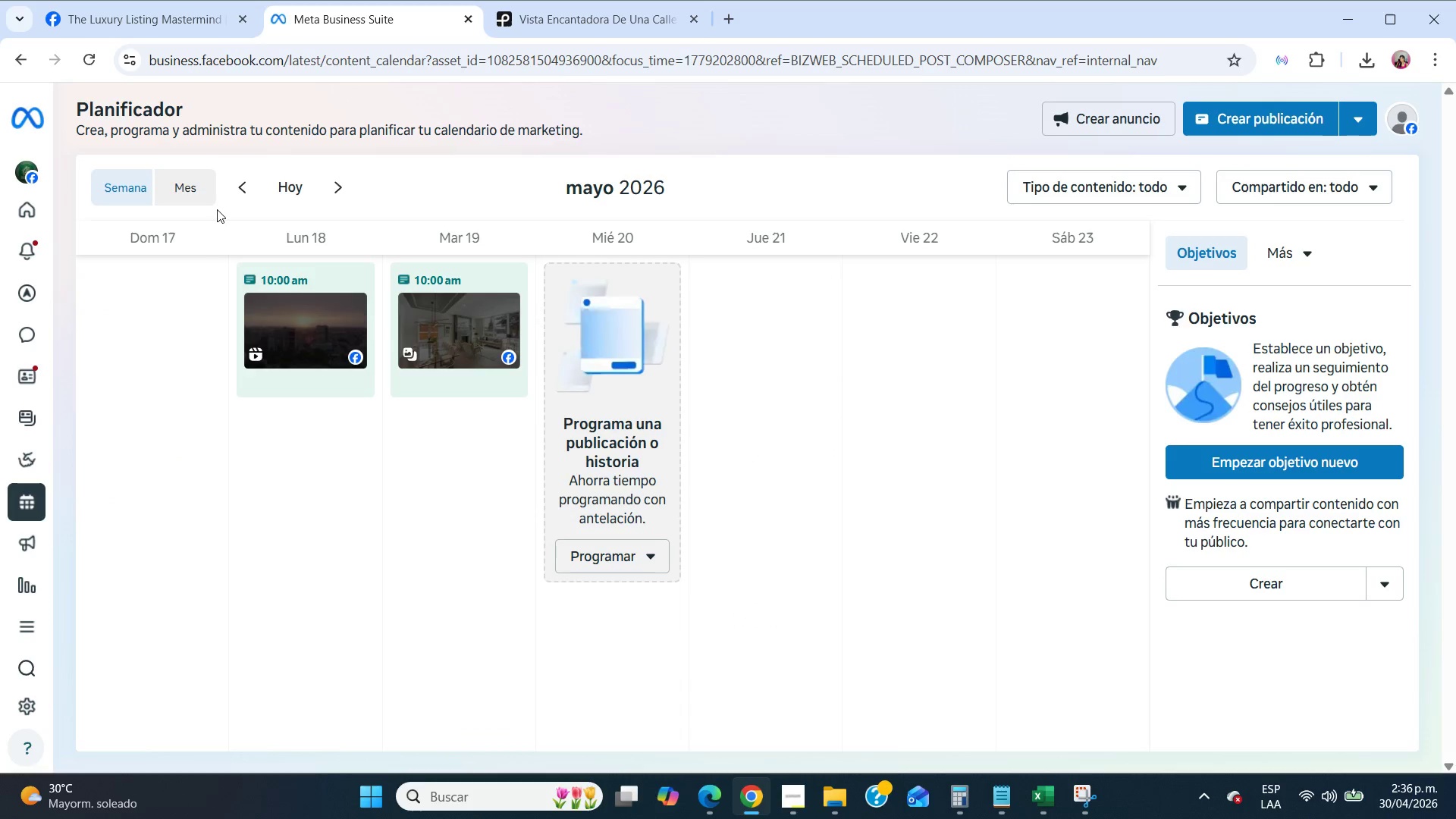 
left_click([199, 192])
 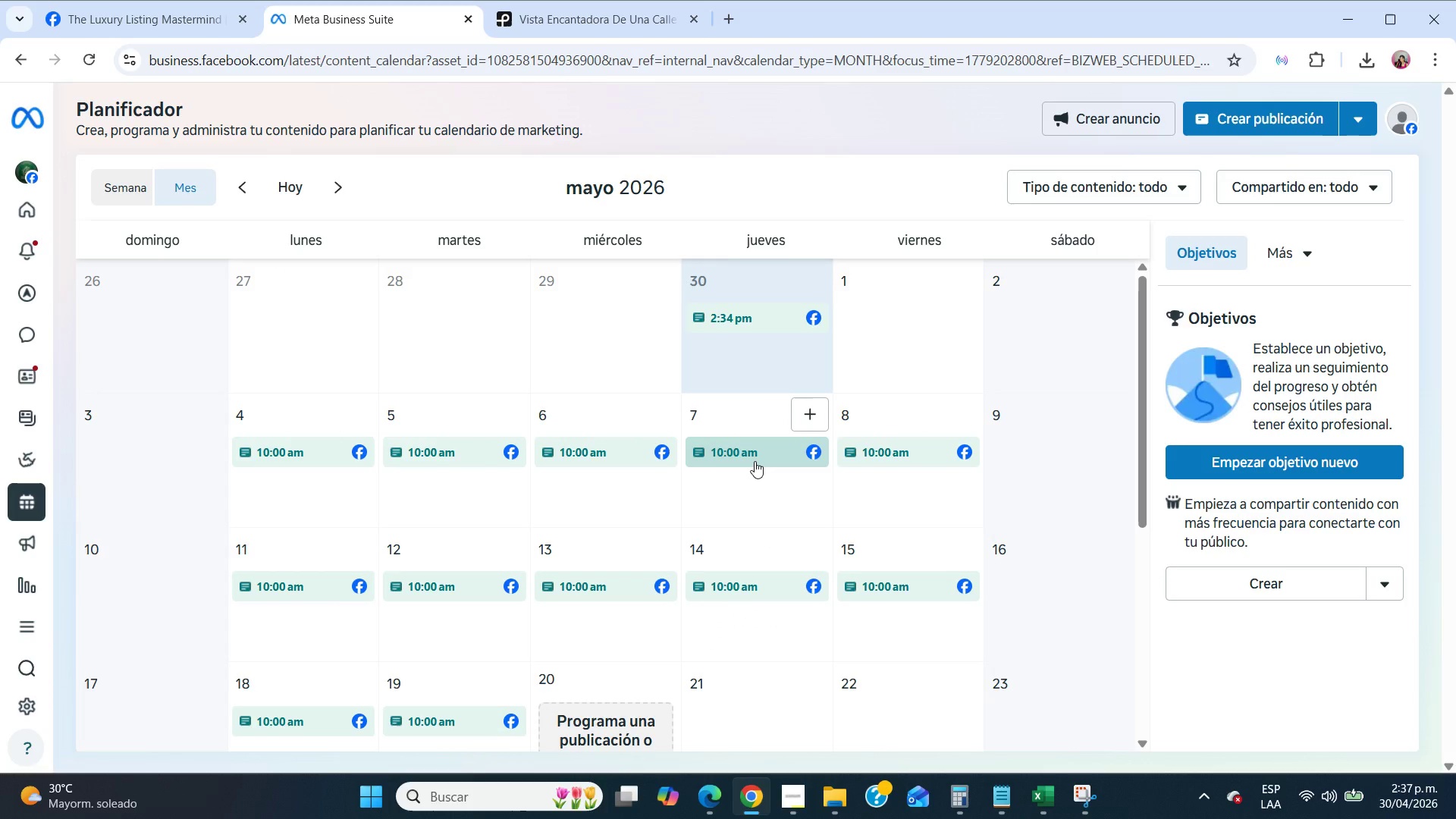 
scroll: coordinate [755, 461], scroll_direction: down, amount: 2.0
 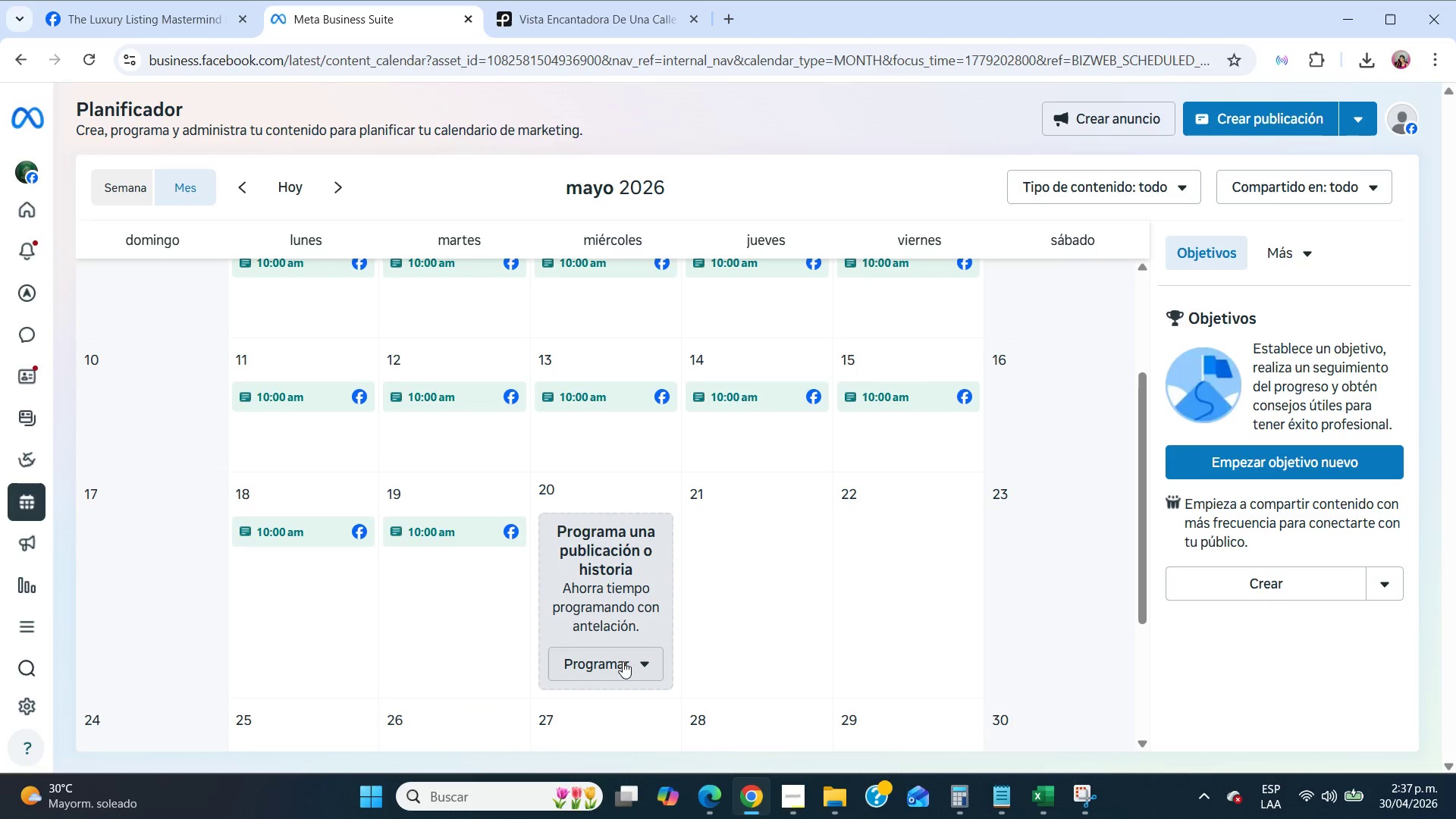 
left_click([623, 666])
 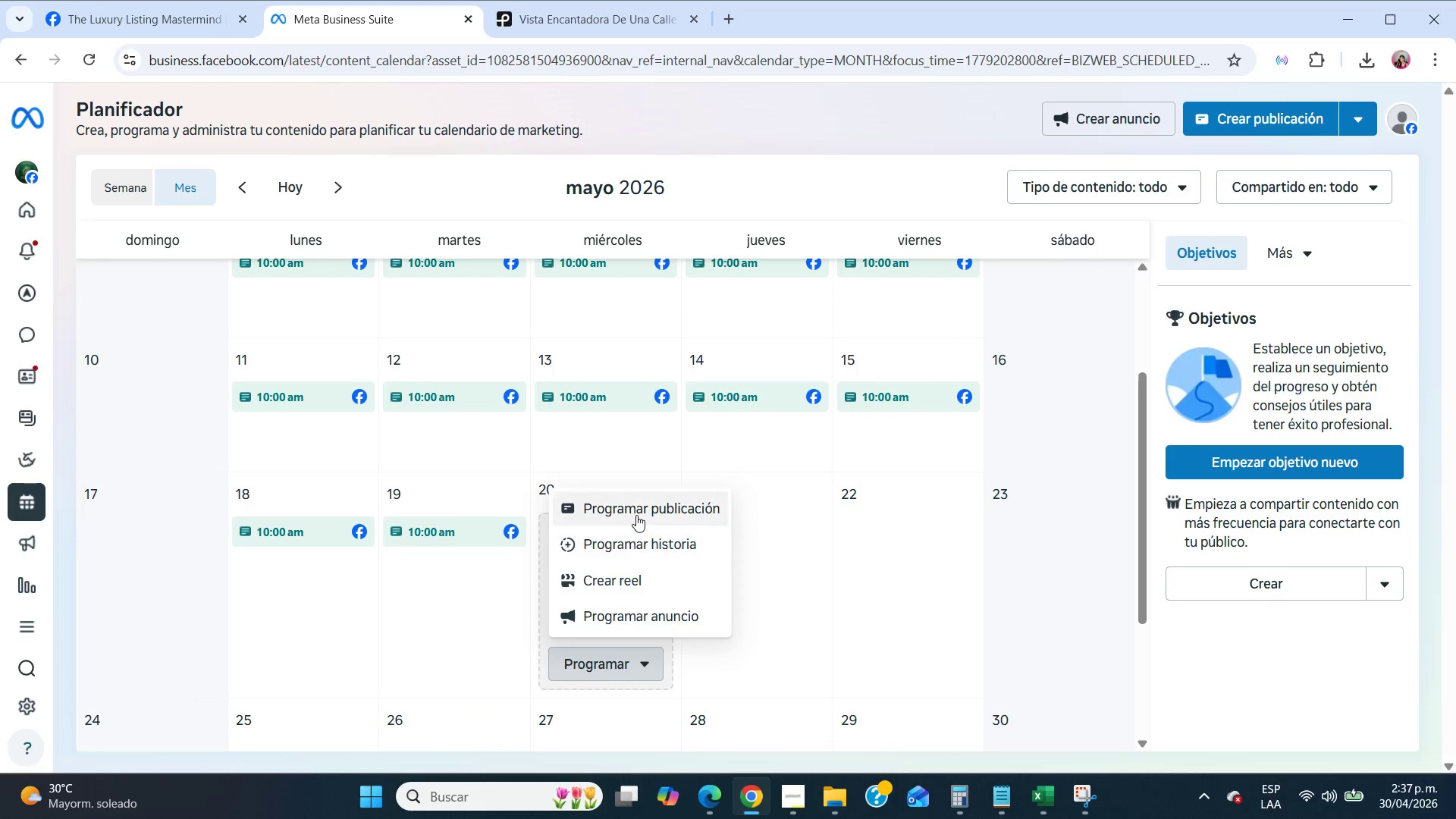 
left_click([636, 513])
 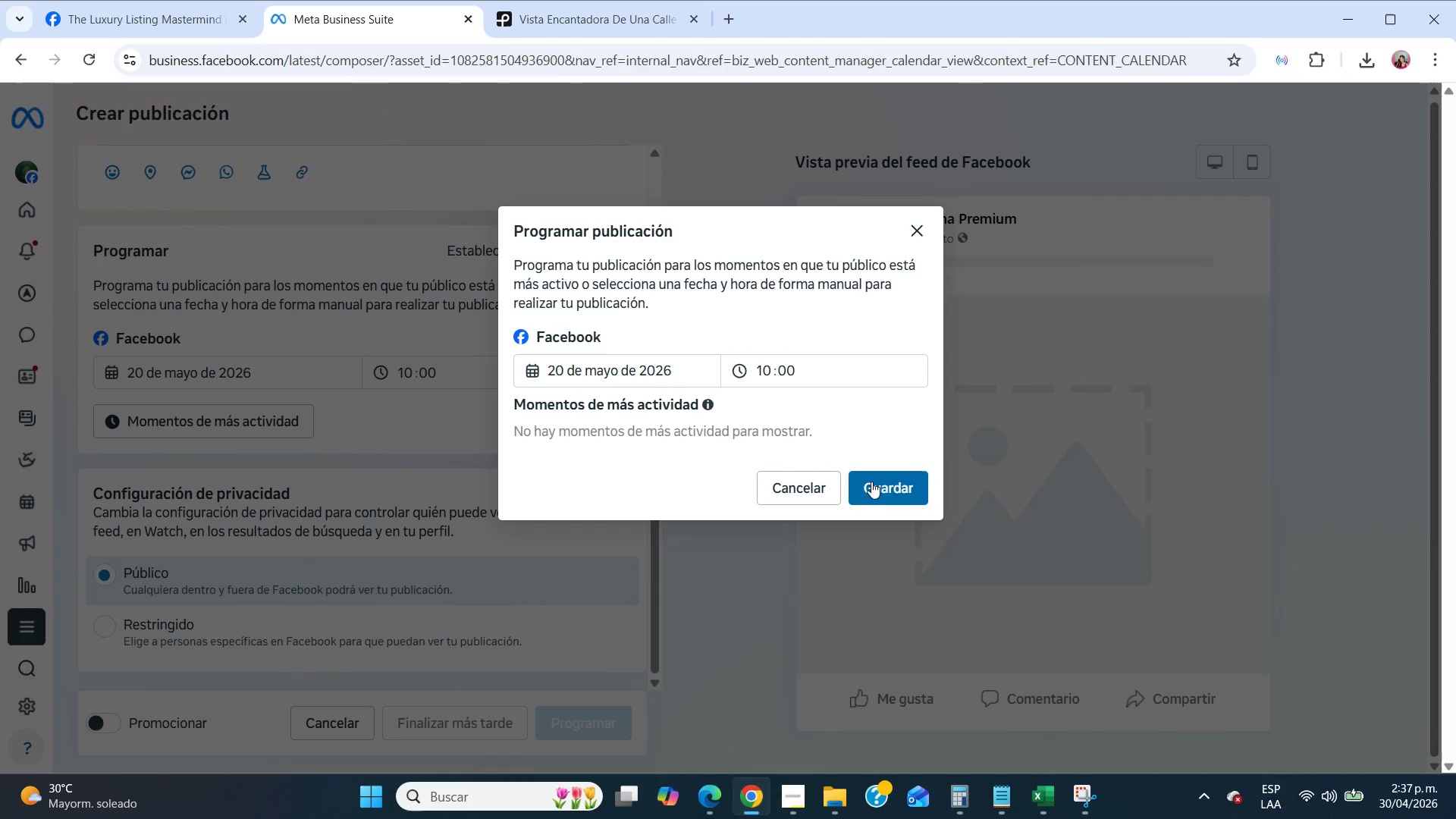 
scroll: coordinate [216, 442], scroll_direction: up, amount: 6.0
 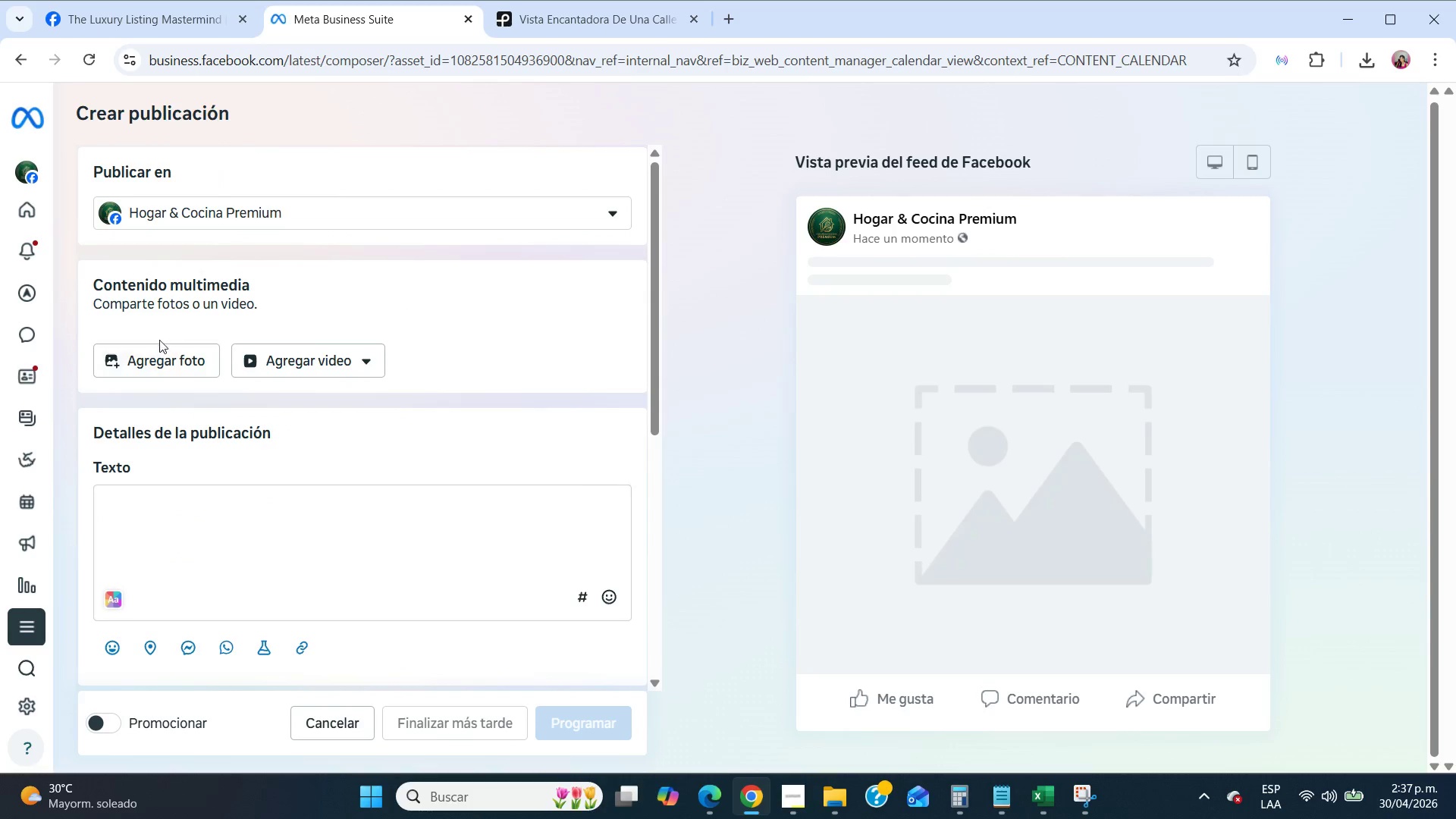 
left_click([158, 360])
 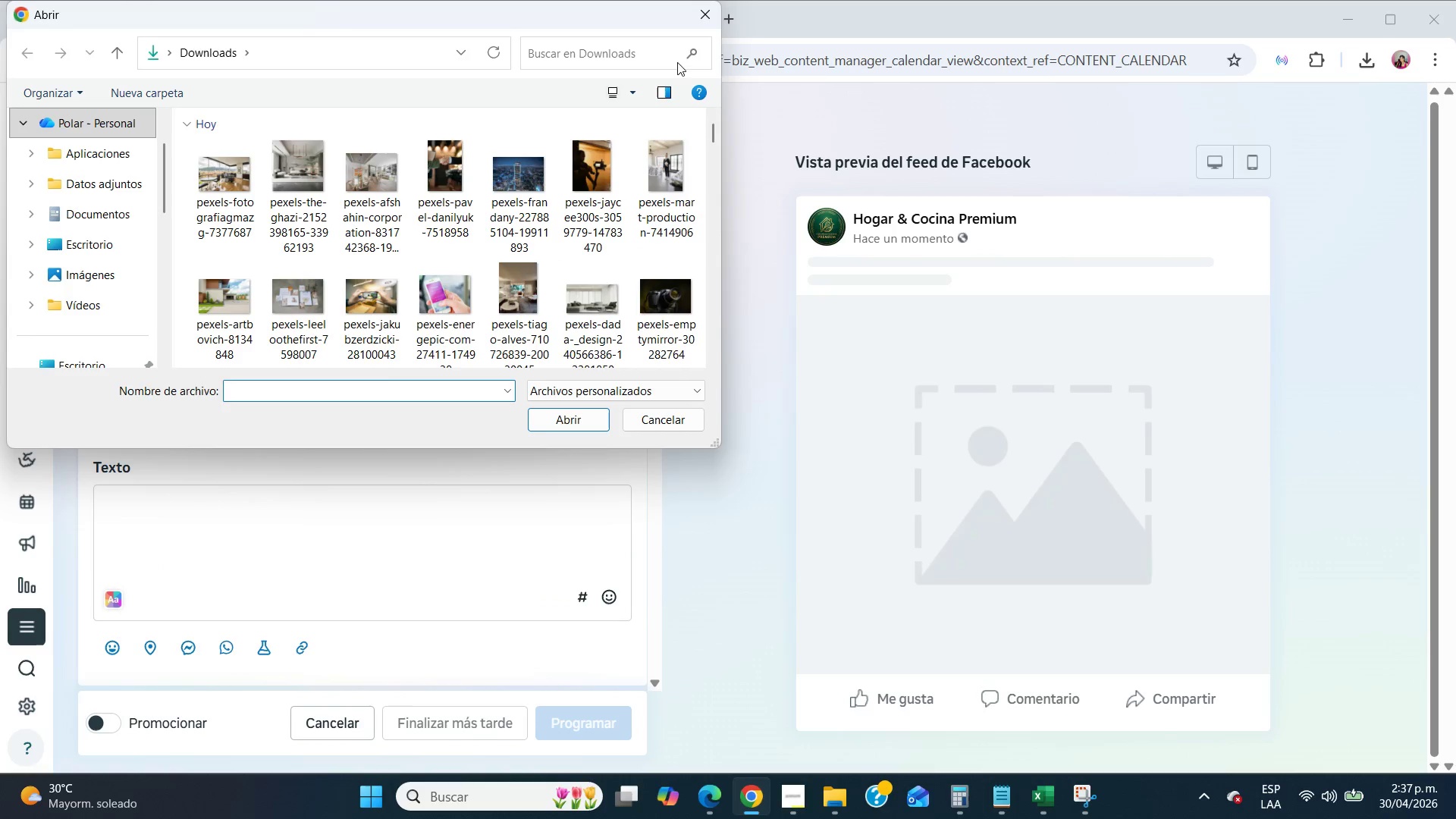 
left_click([693, 18])
 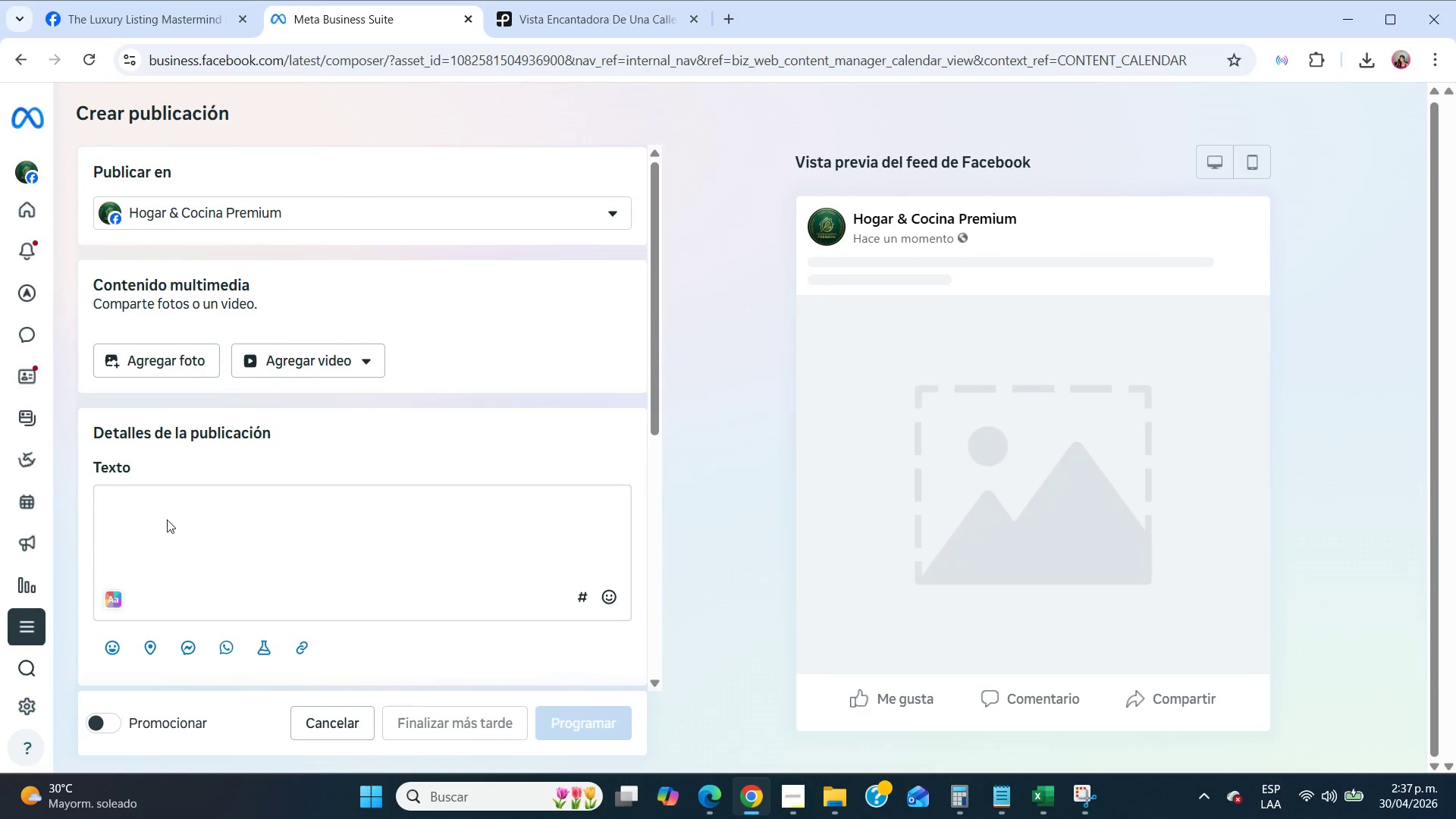 
left_click([167, 516])
 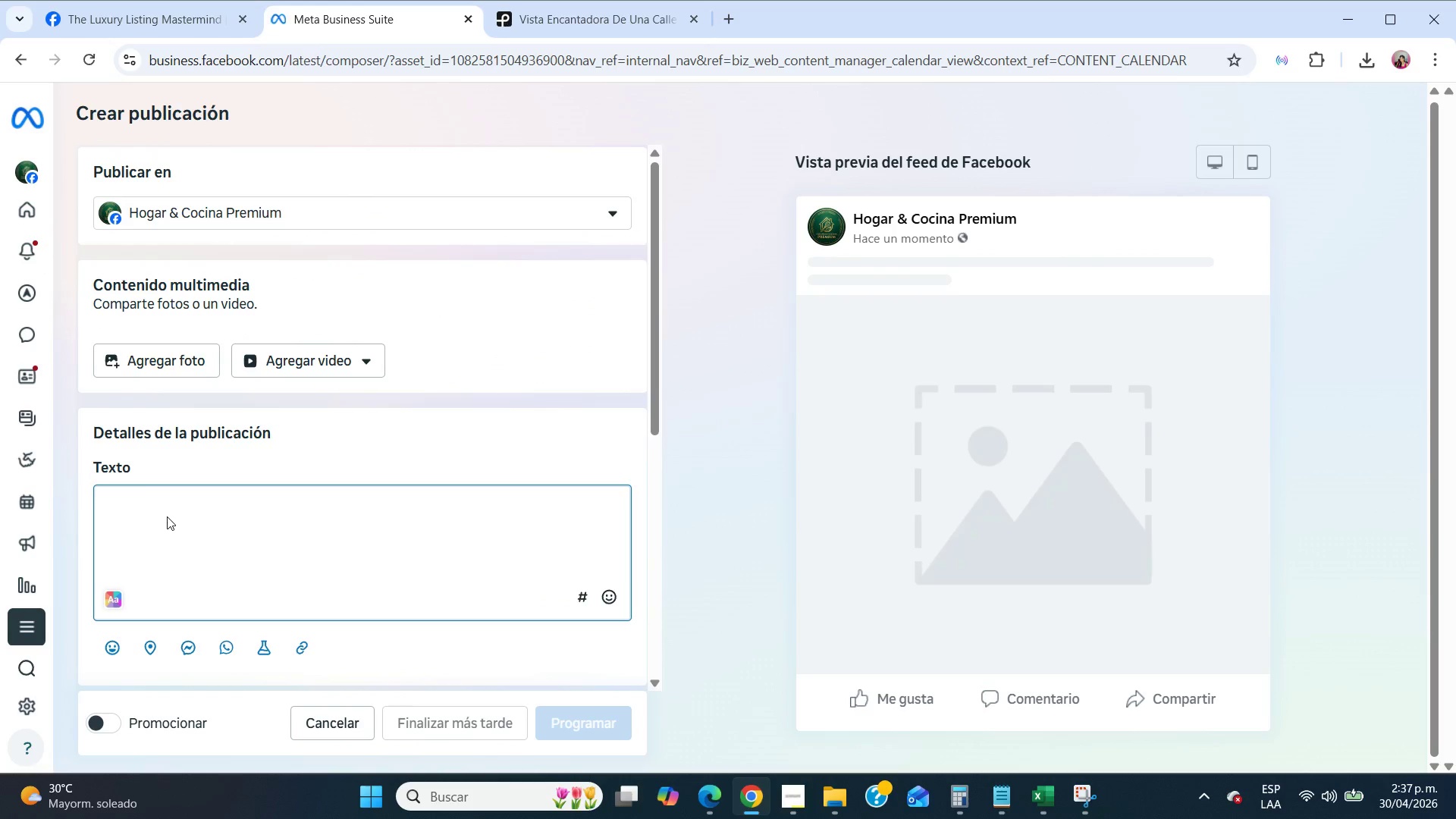 
type(Do you currenl)
key(Backspace)
type(tly use video in your listings{)
 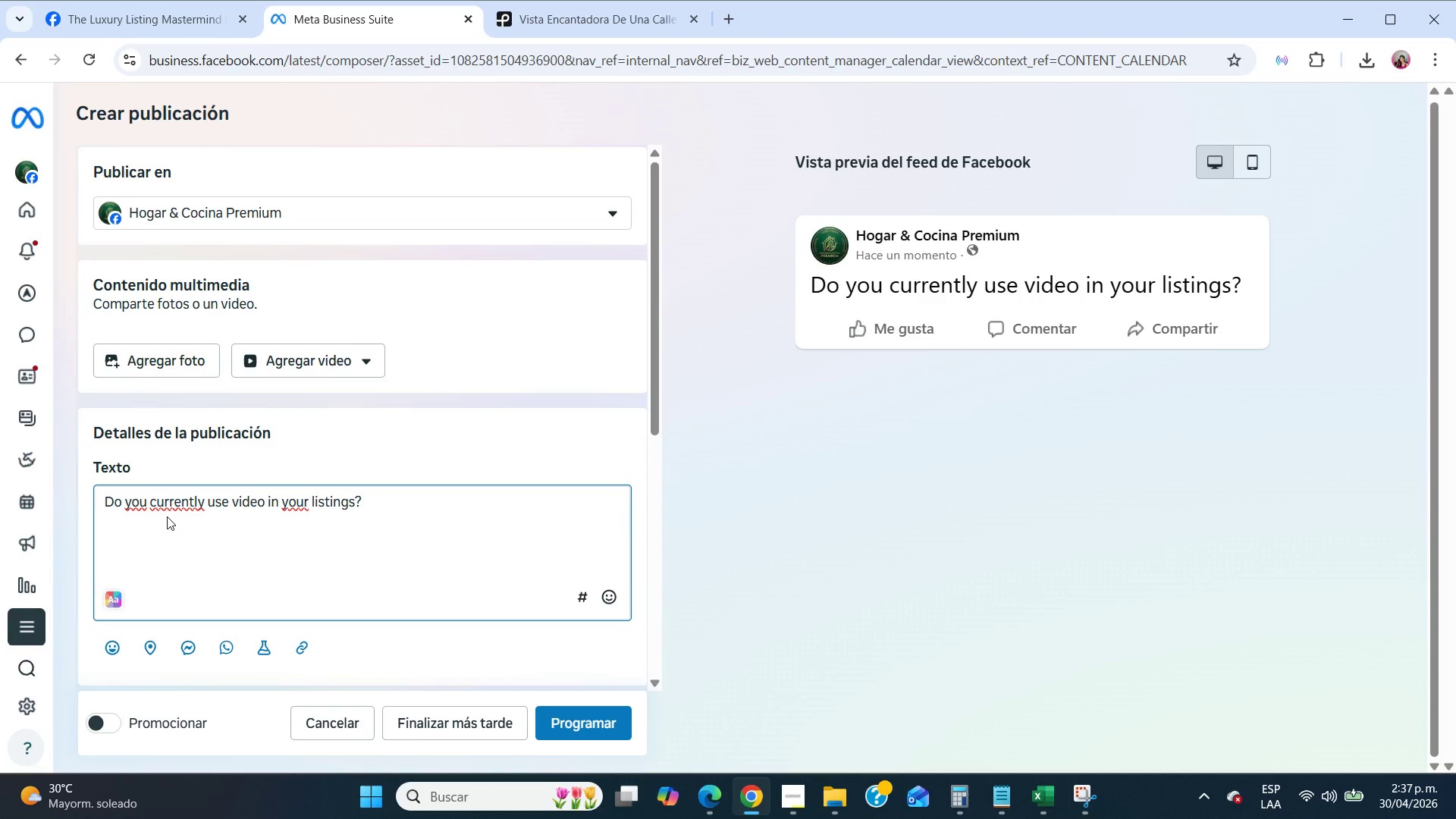 
key(Enter)
 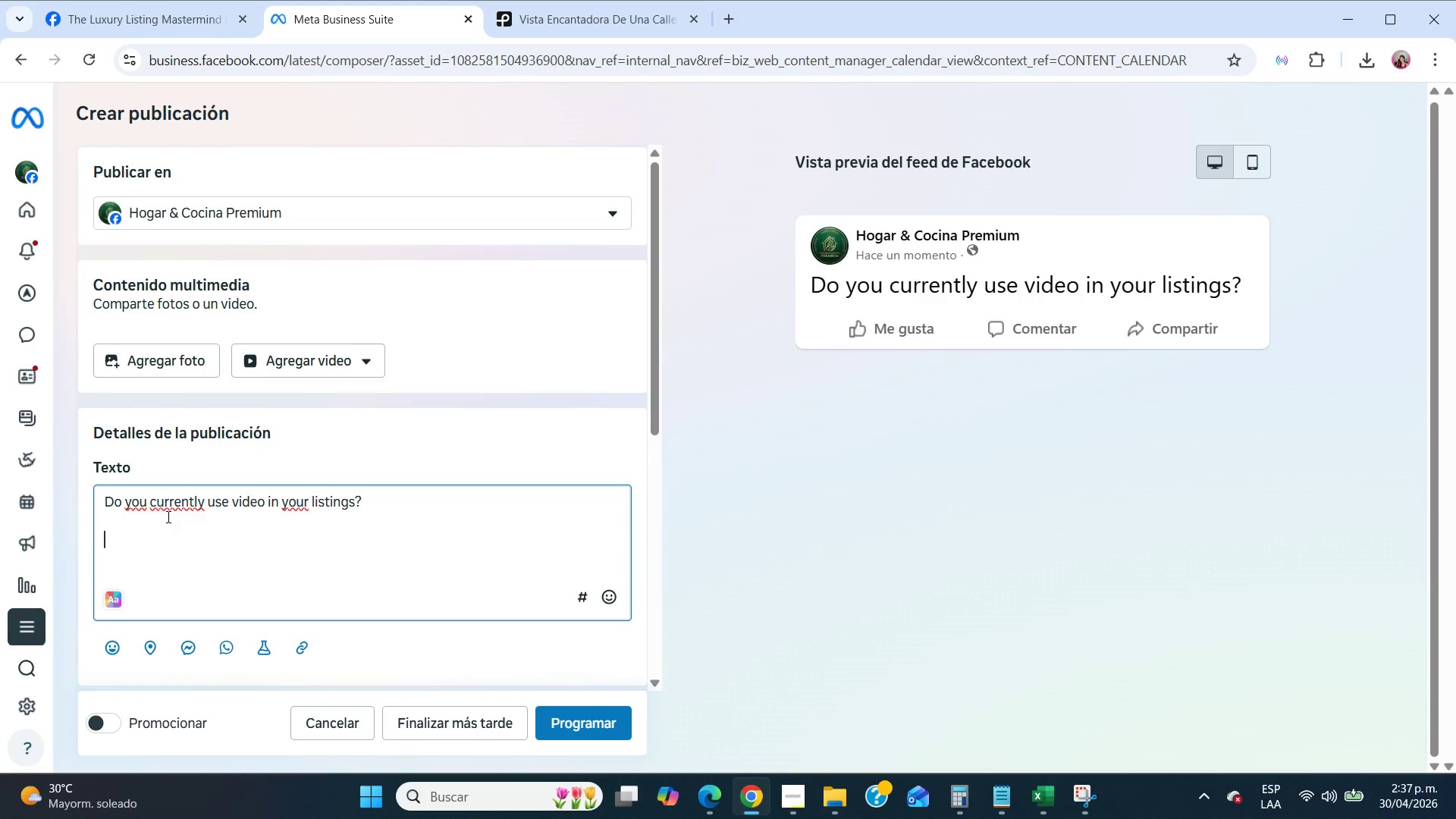 
key(Enter)
 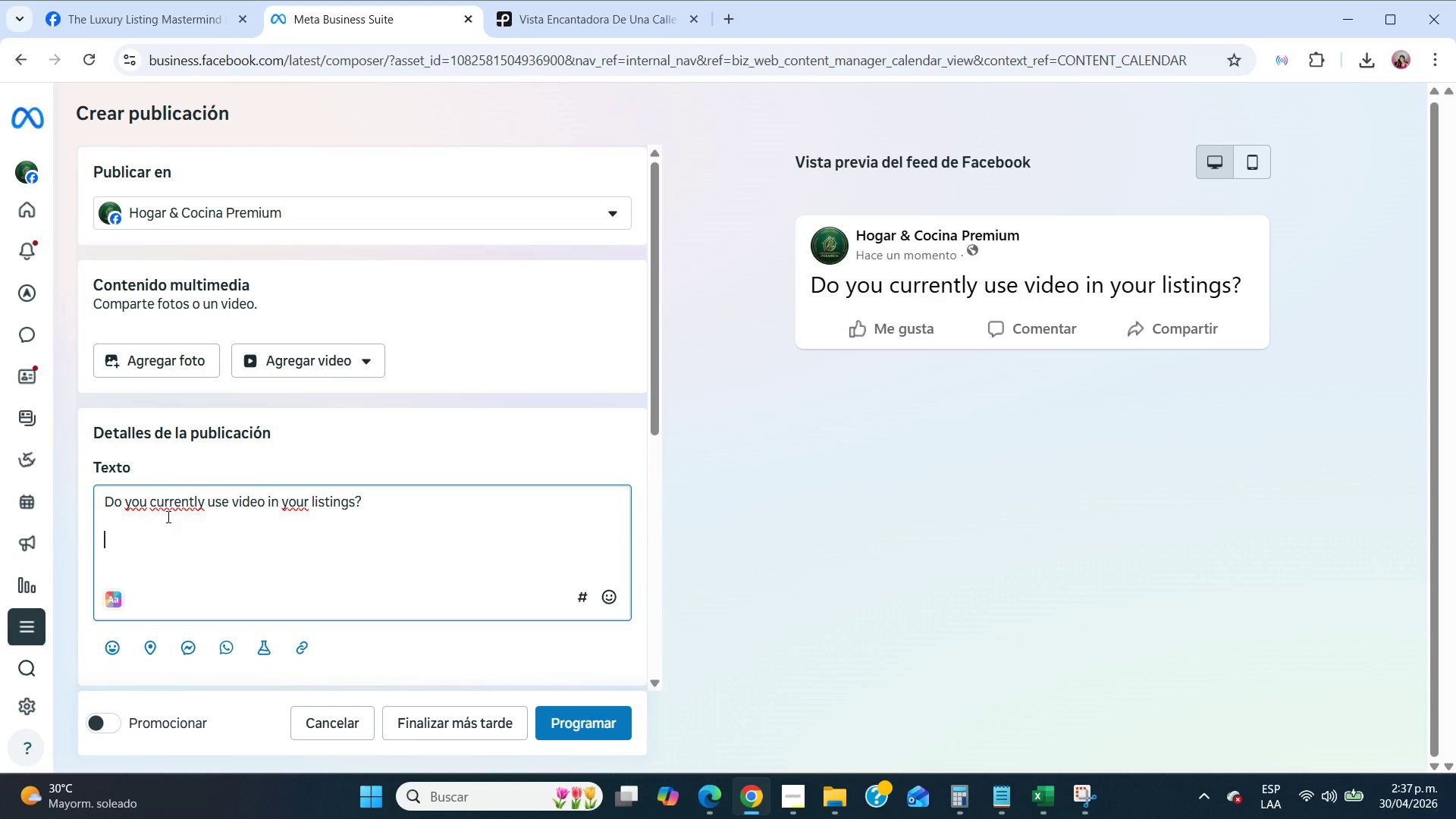 
type(A. Yes)
 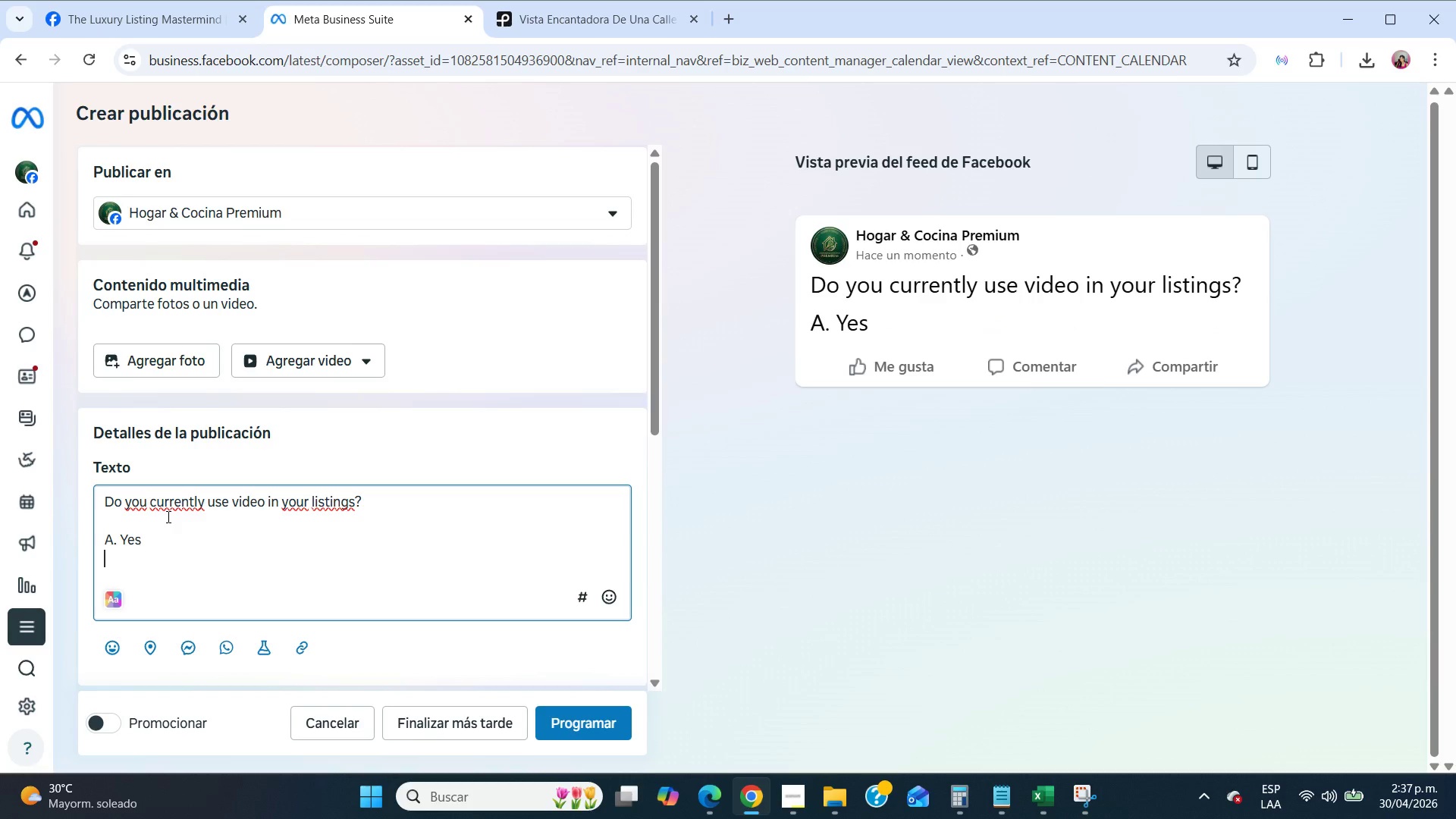 
key(Enter)
 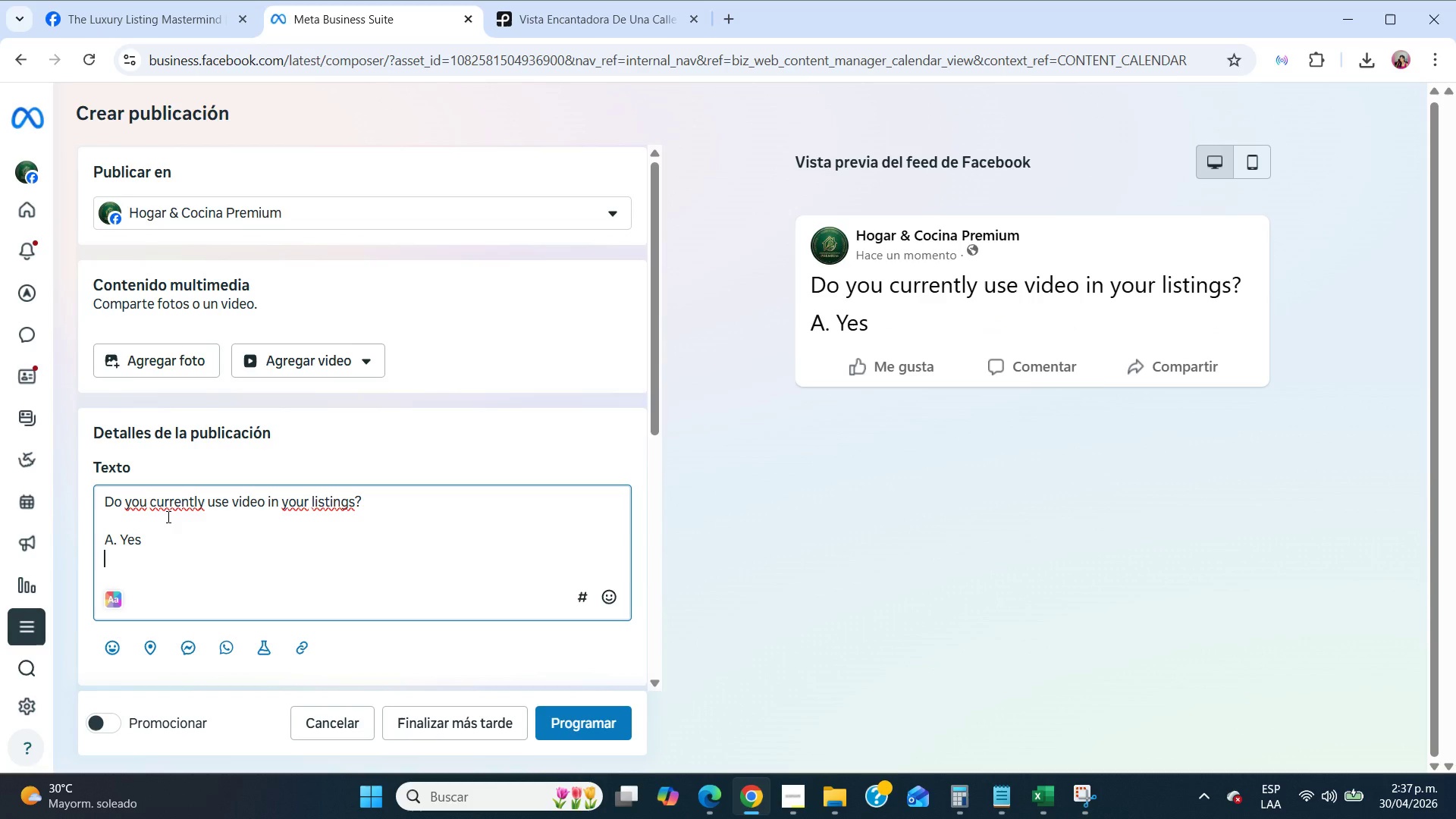 
key(CapsLock)
 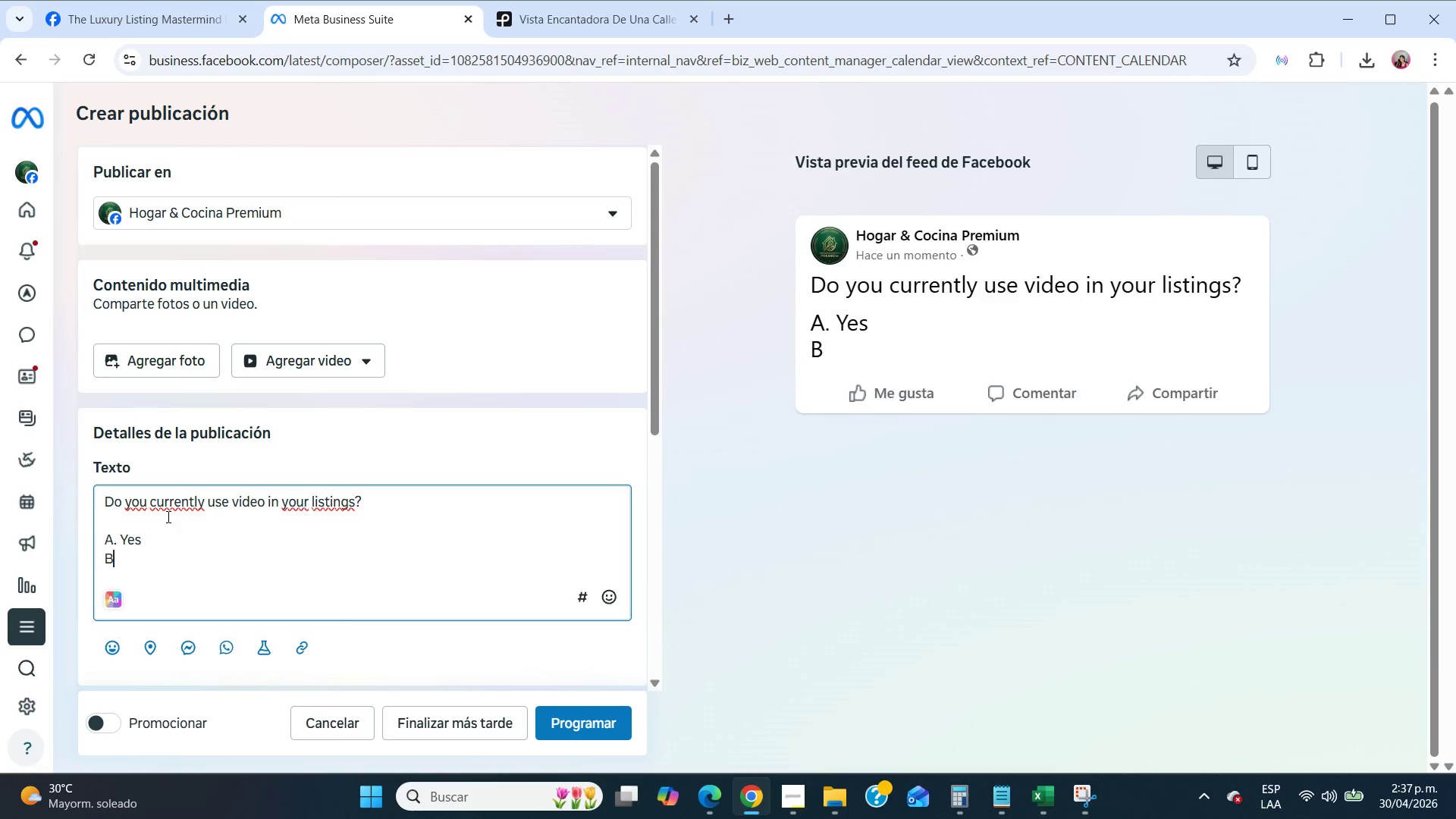 
key(B)
 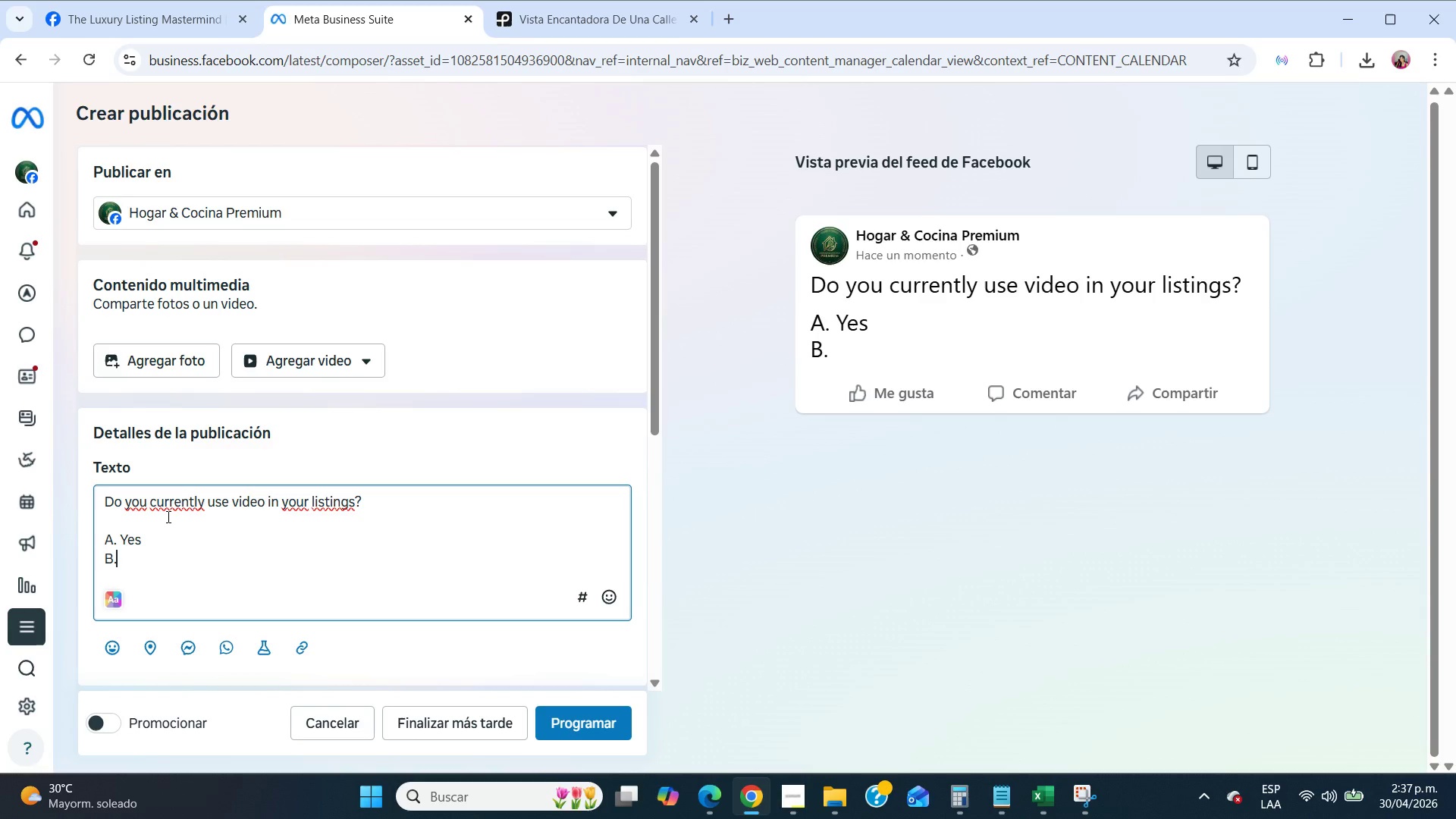 
key(Period)
 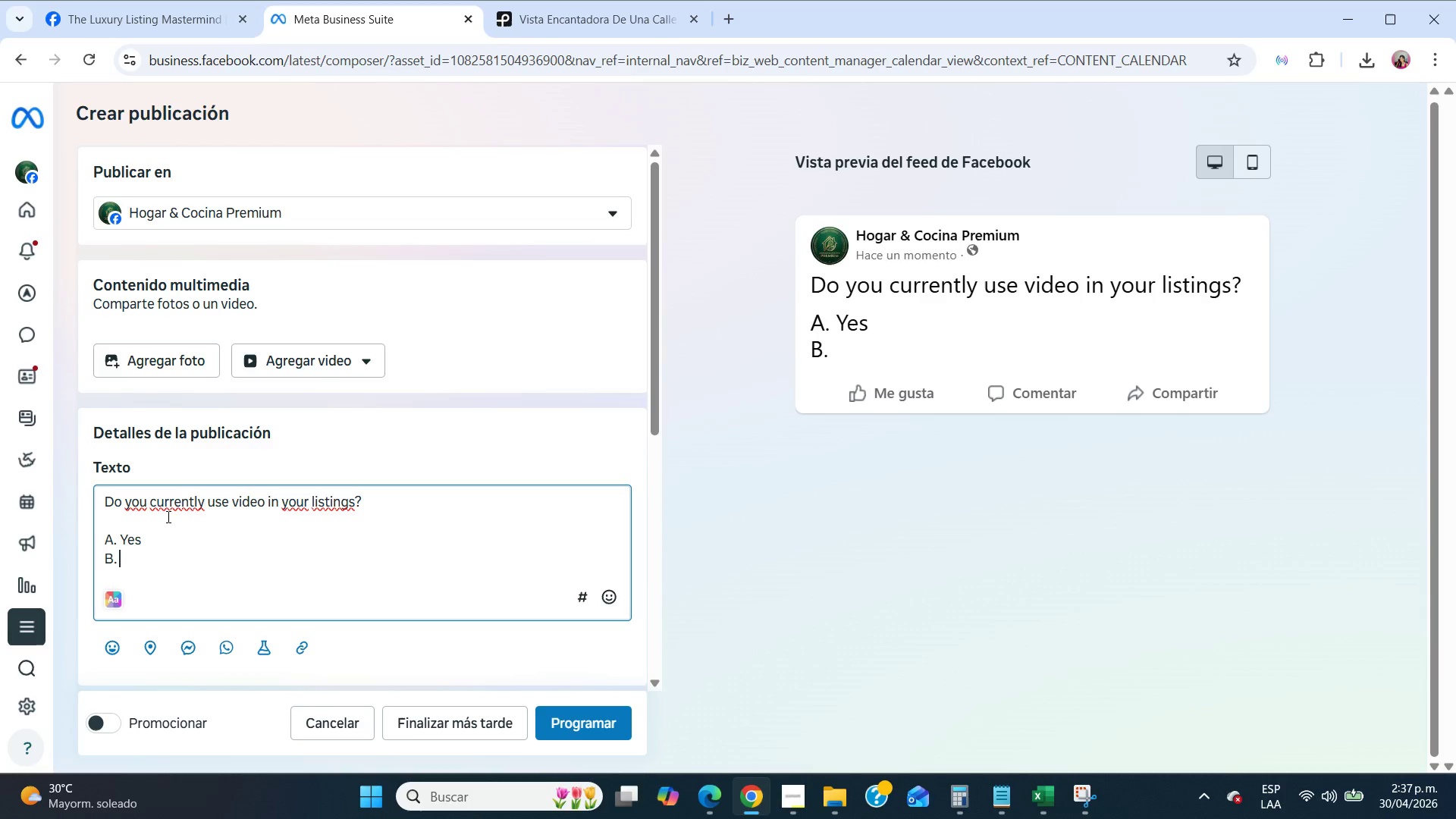 
key(Space)
 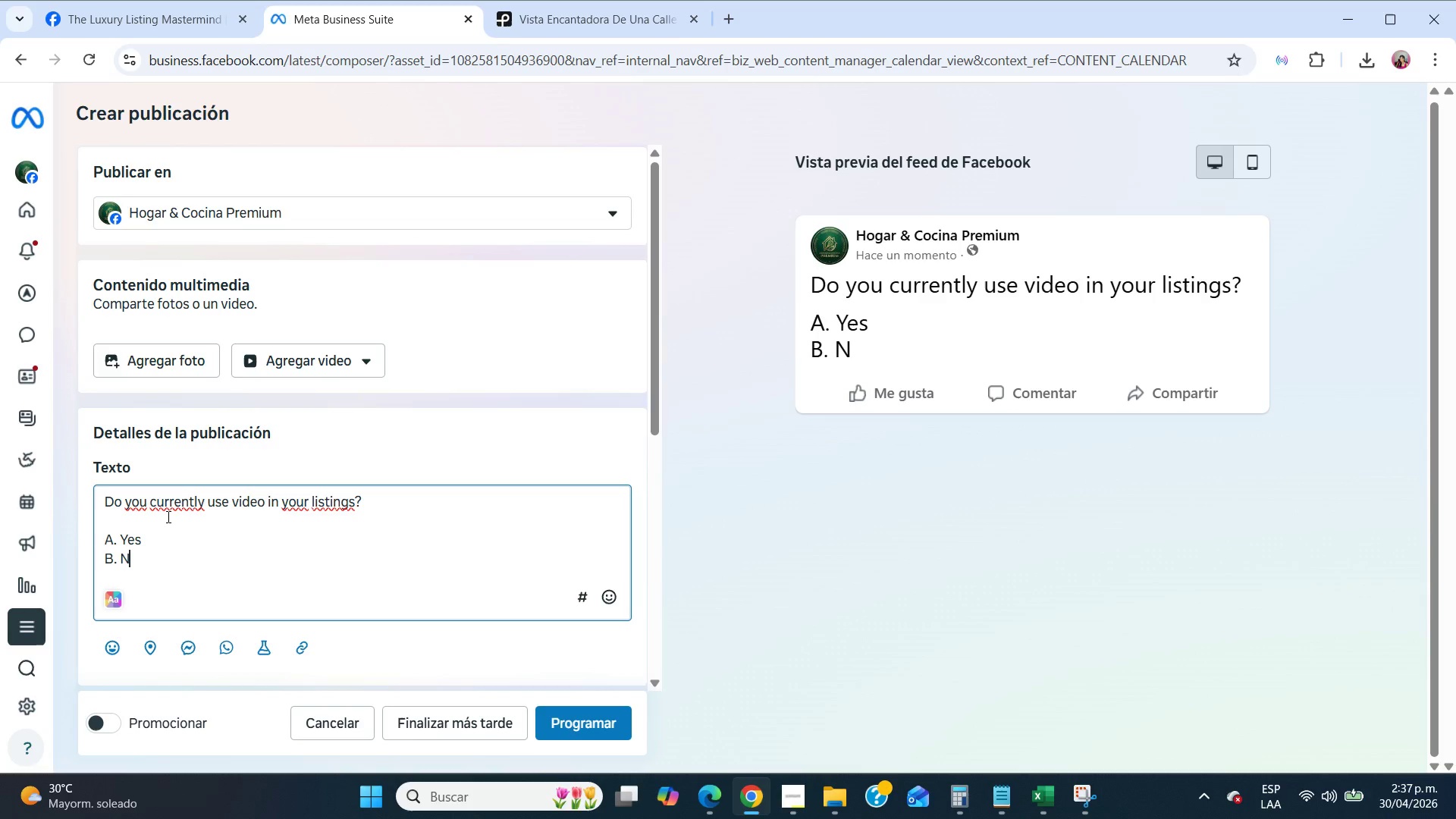 
key(N)
 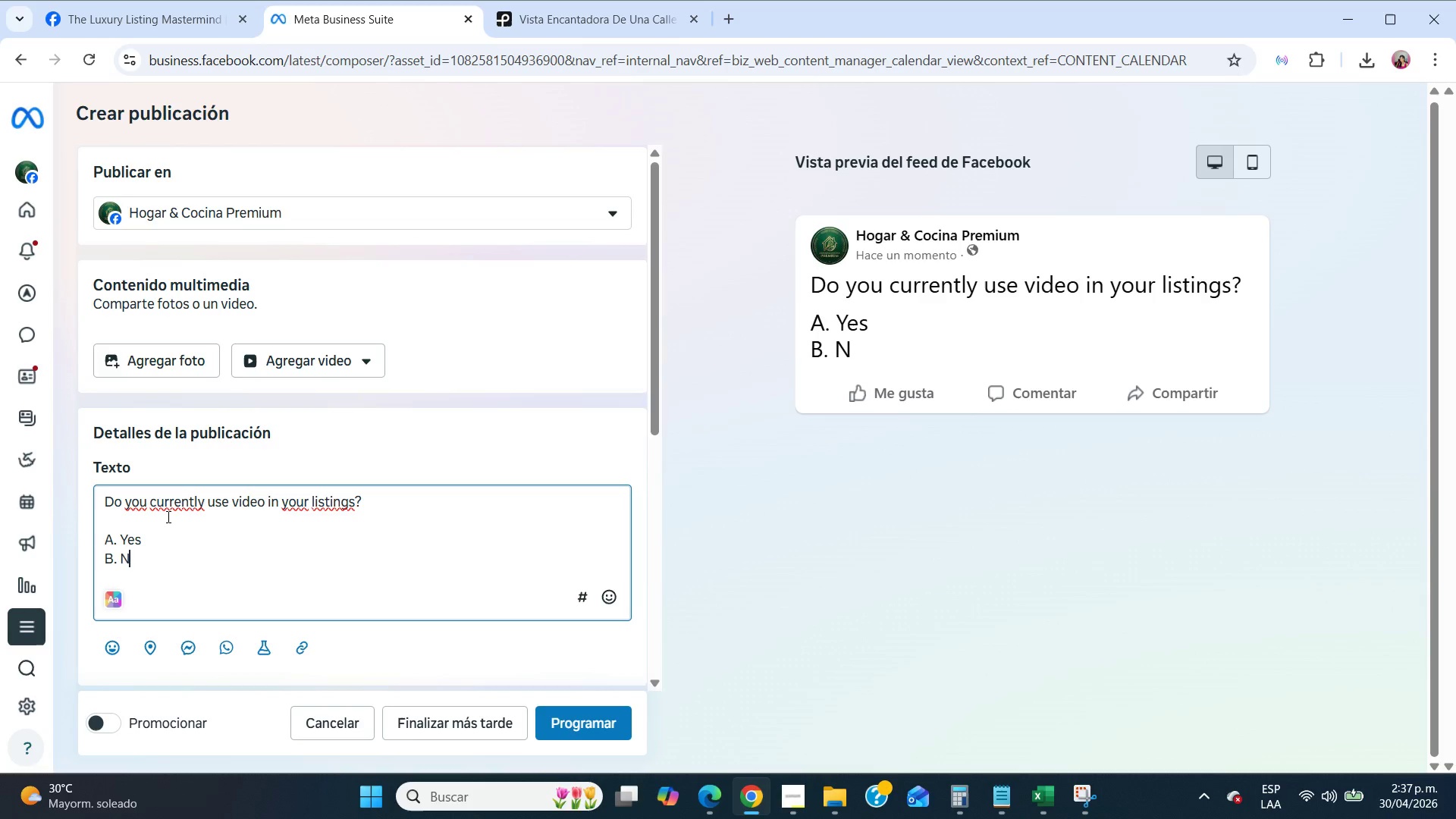 
key(CapsLock)
 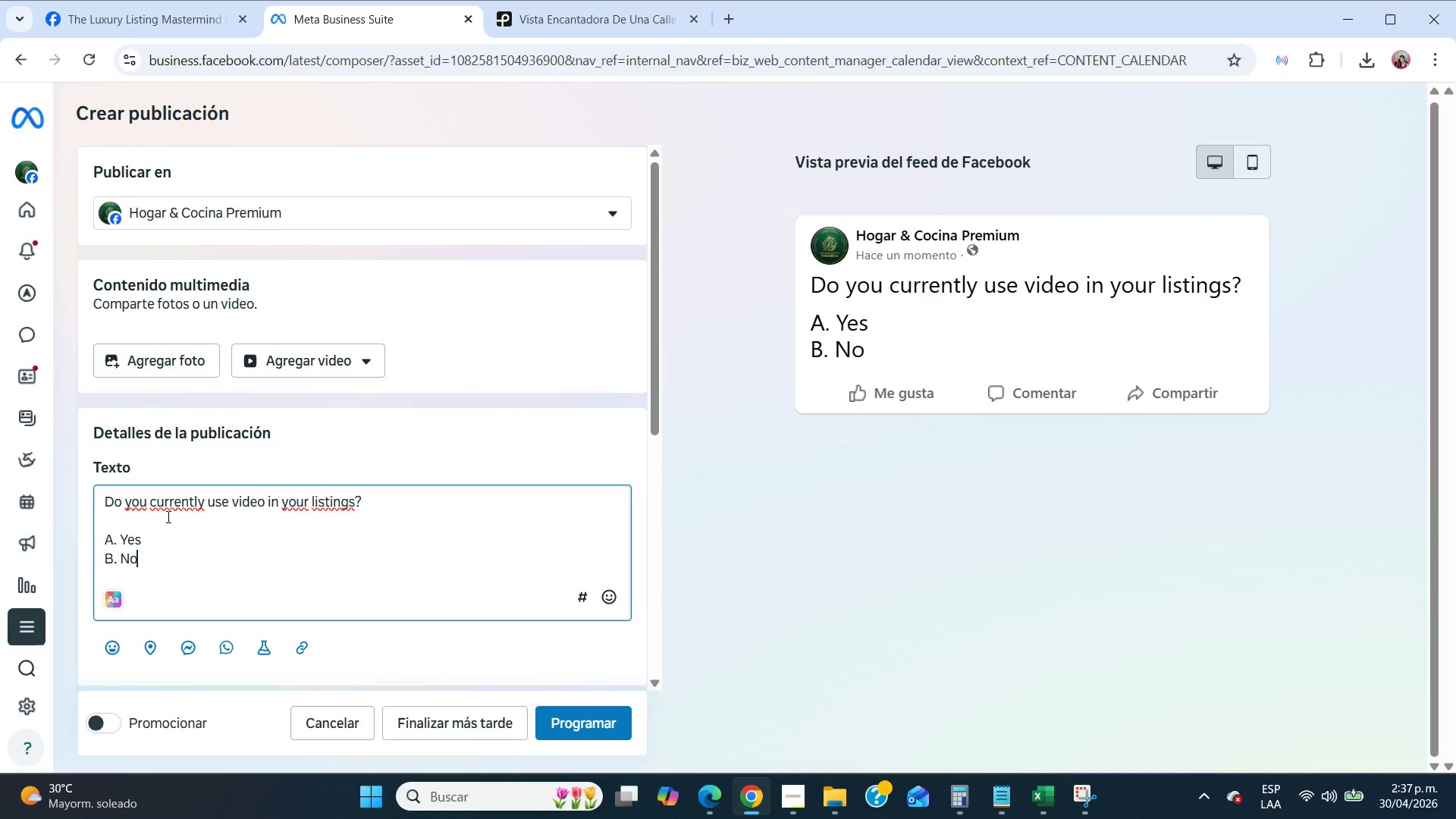 
key(O)
 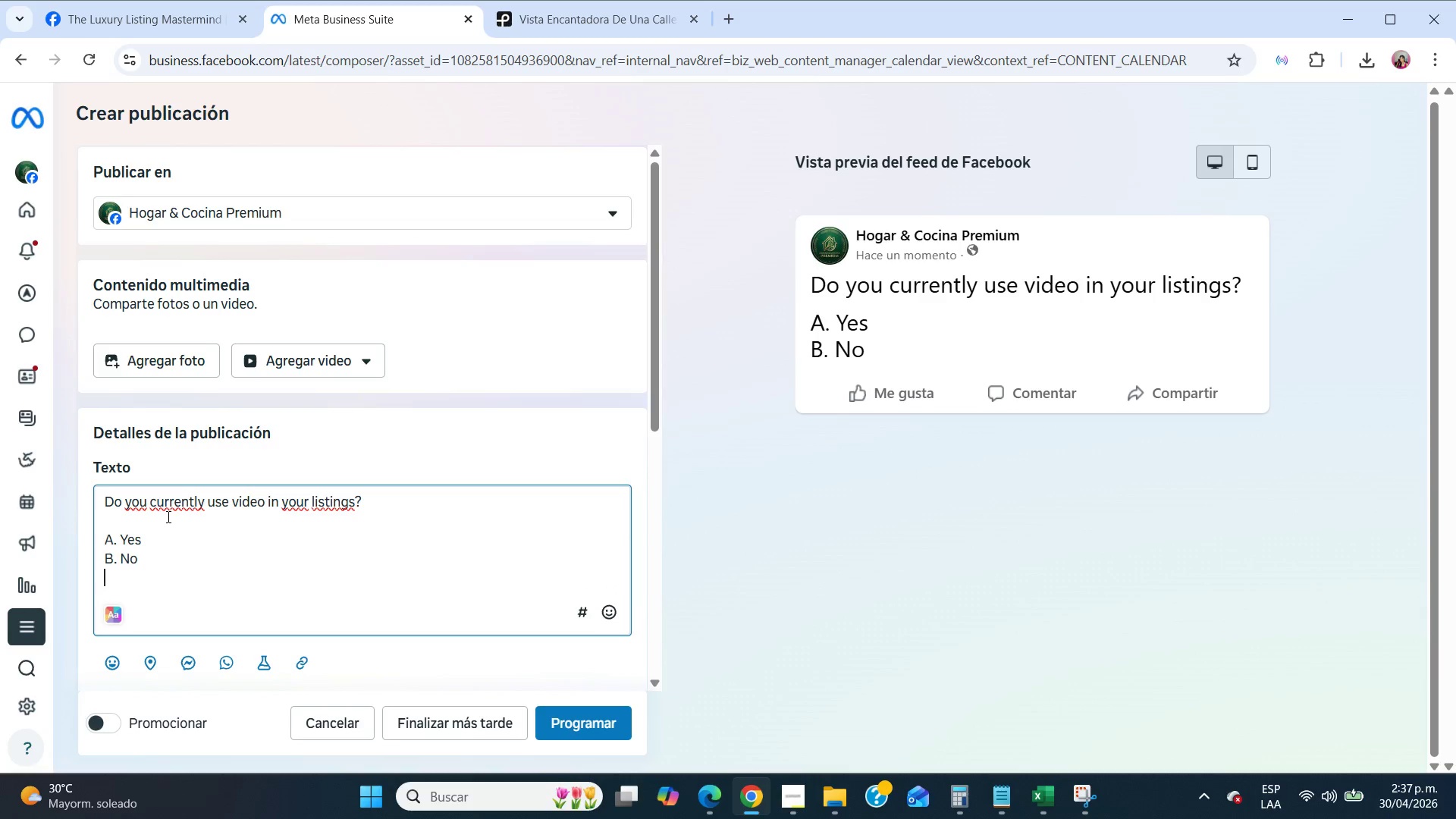 
key(Enter)
 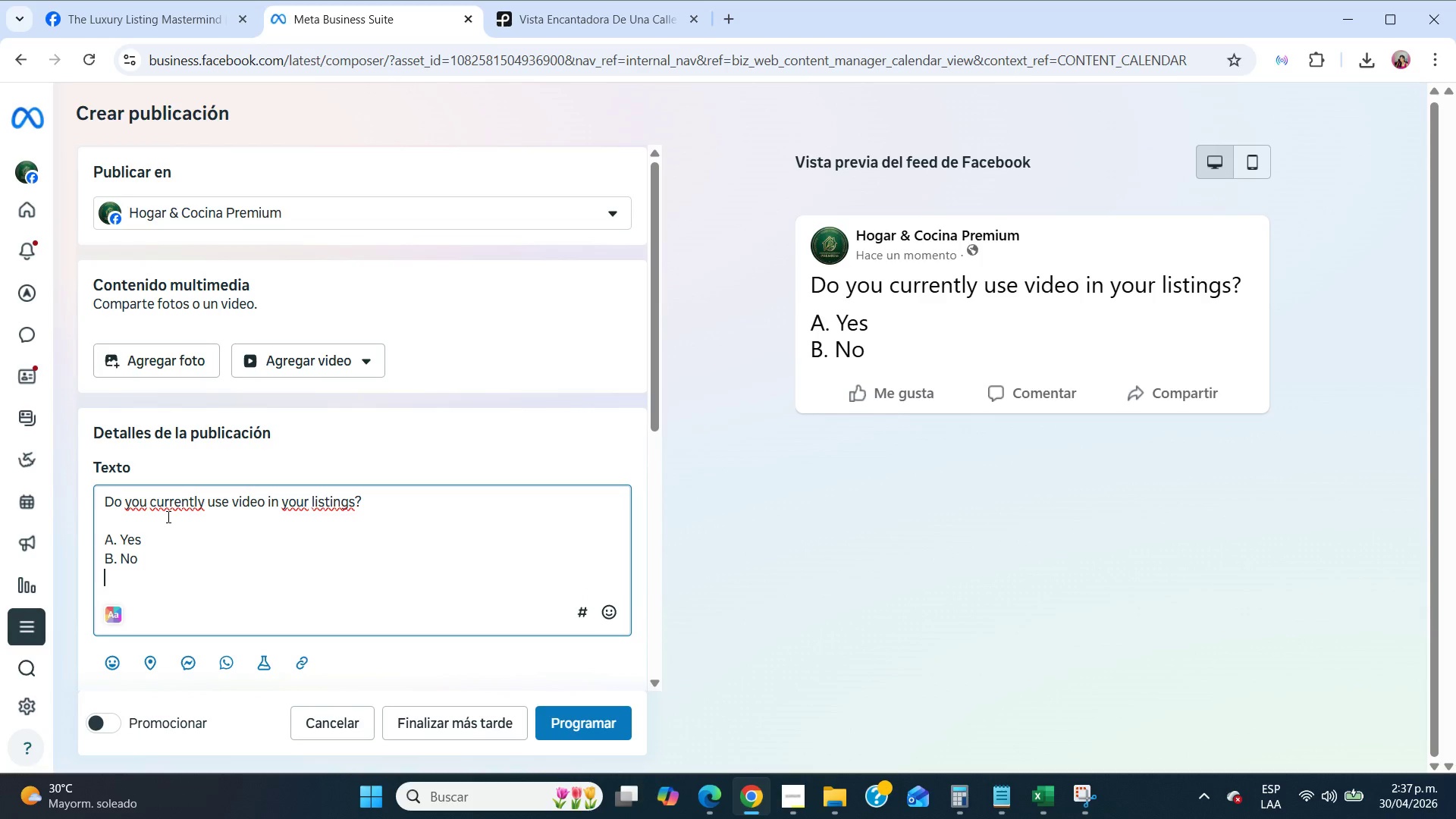 
type(C. Planning o)
key(Backspace)
type(to start)
 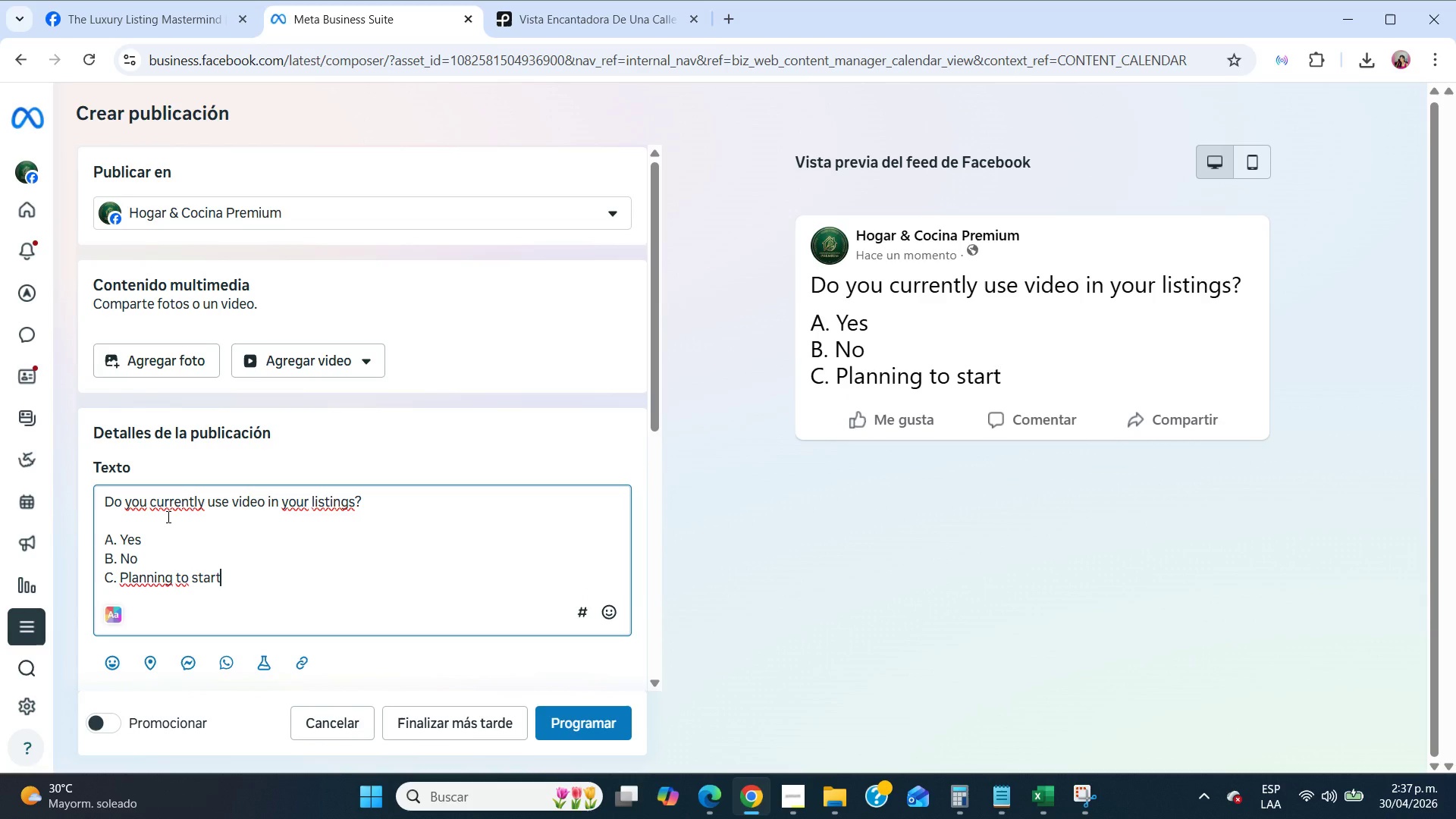 
key(Enter)
 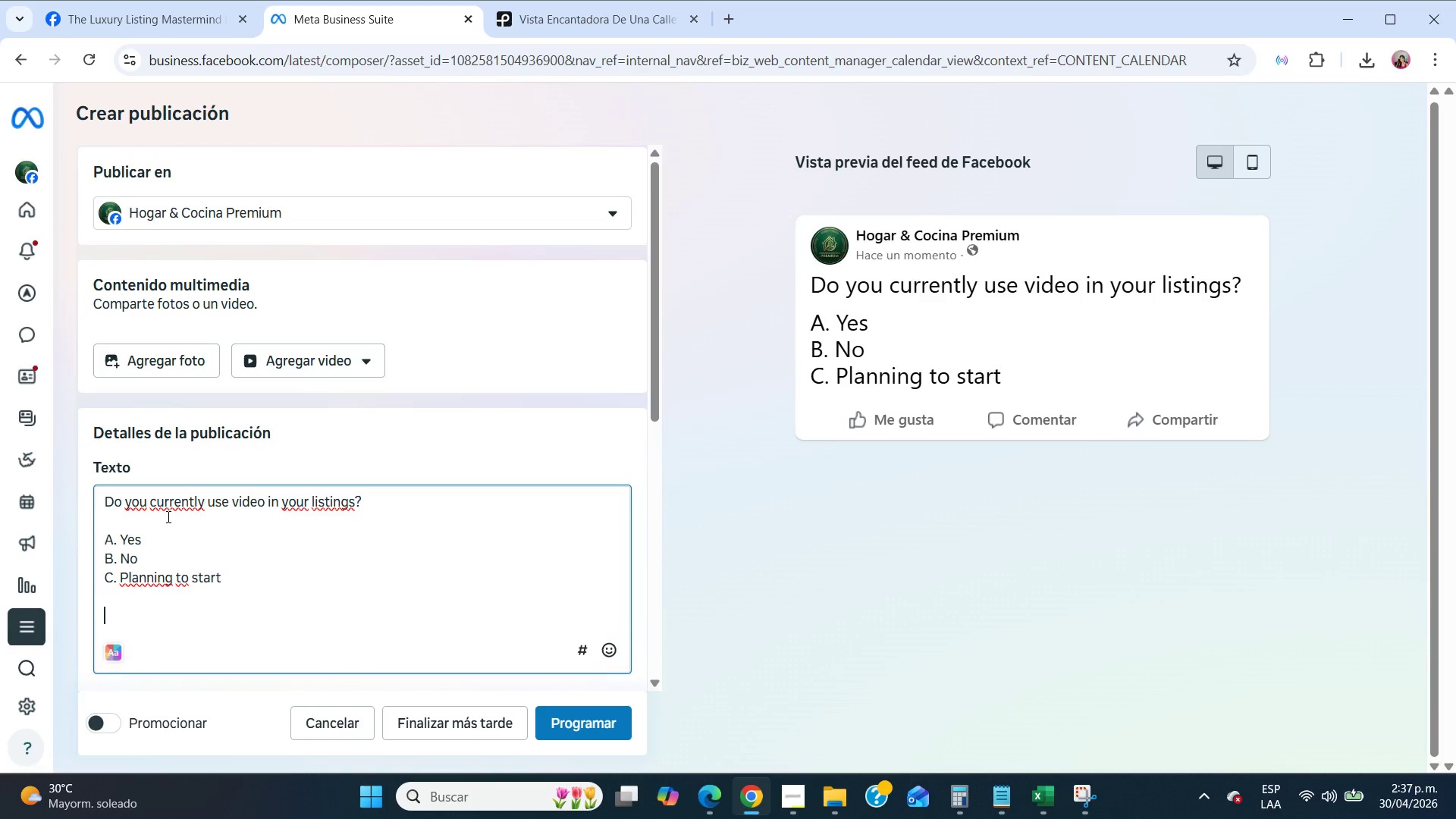 
key(Enter)
 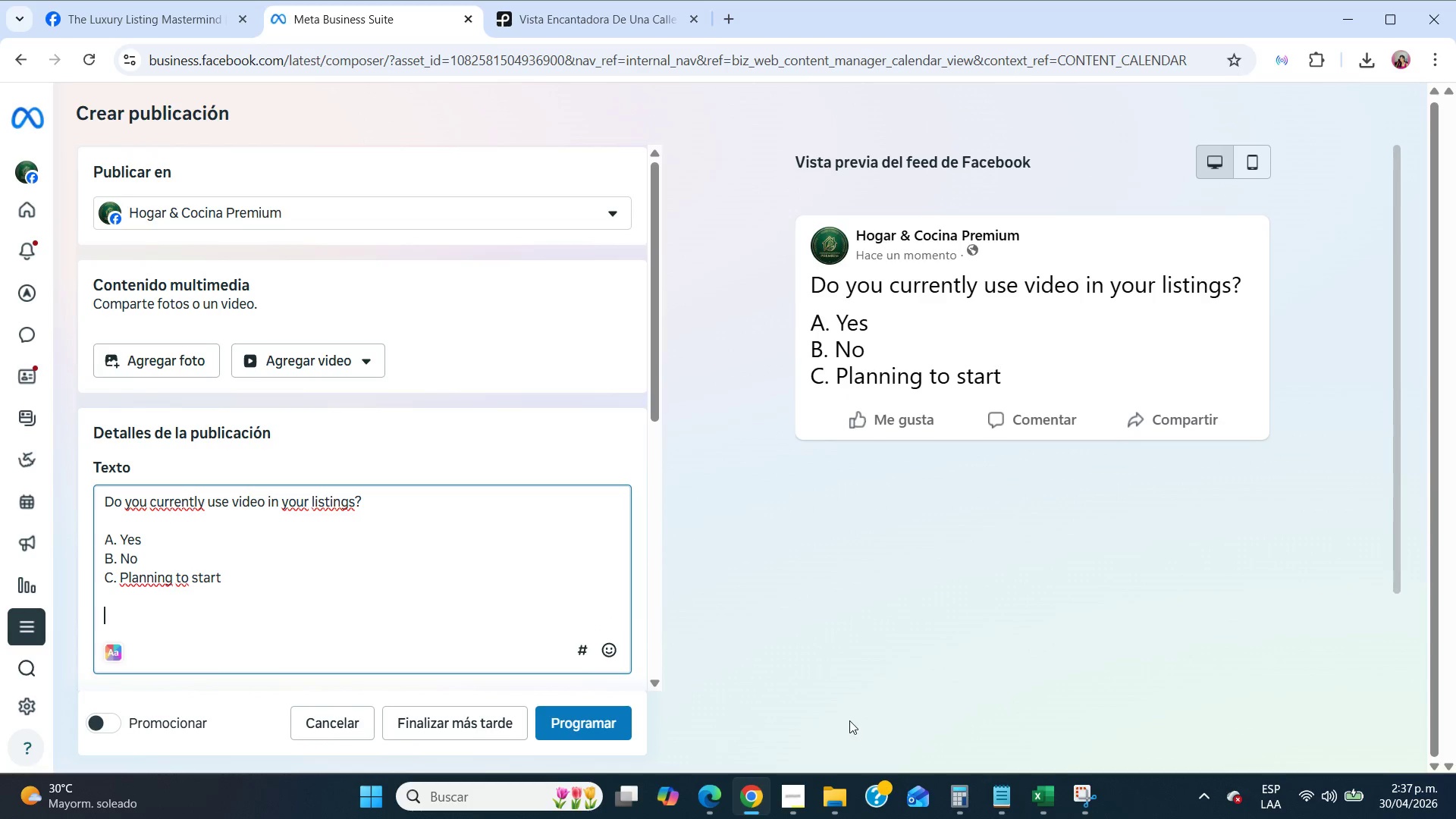 
left_click([996, 802])
 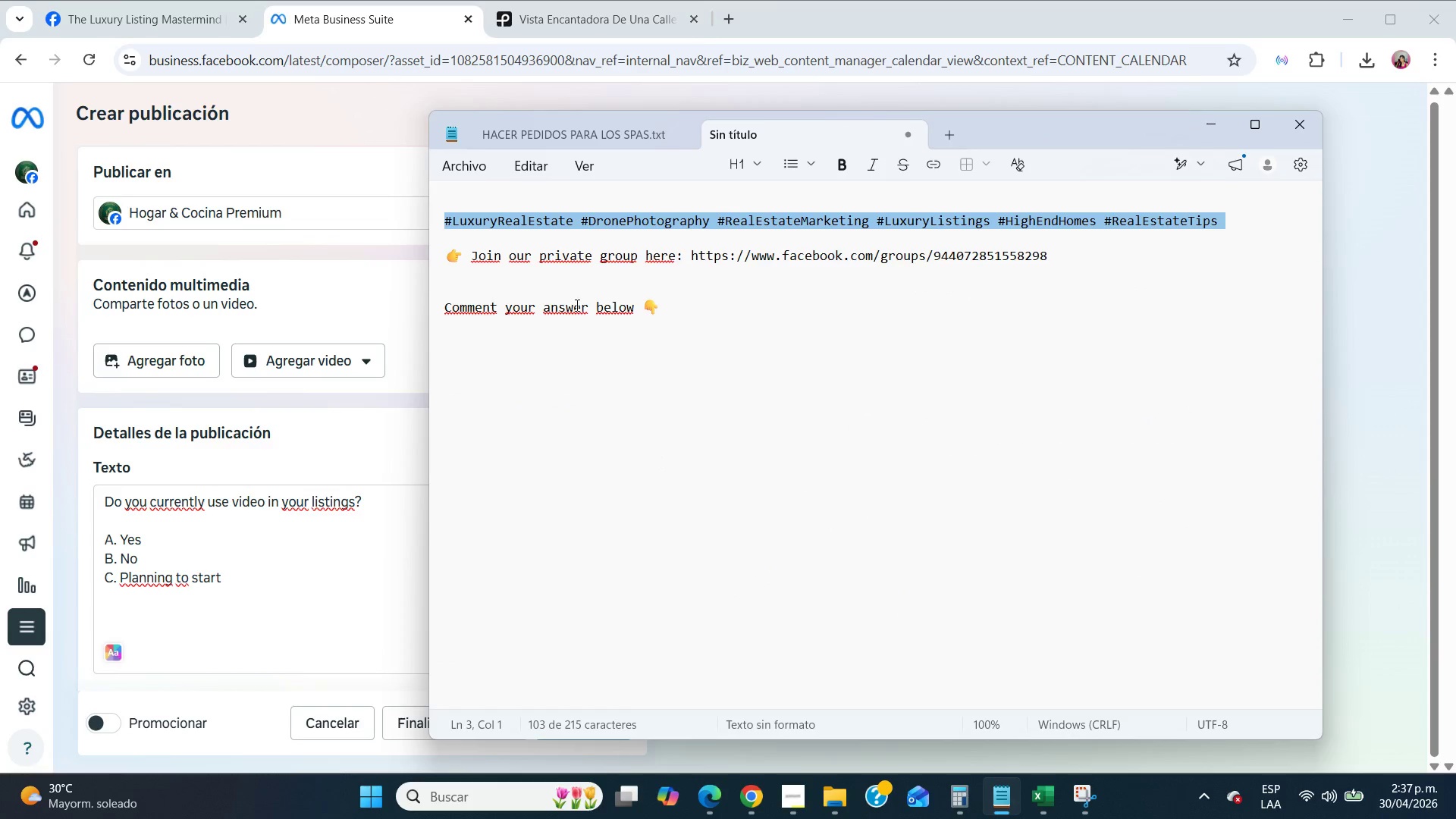 
double_click([576, 305])
 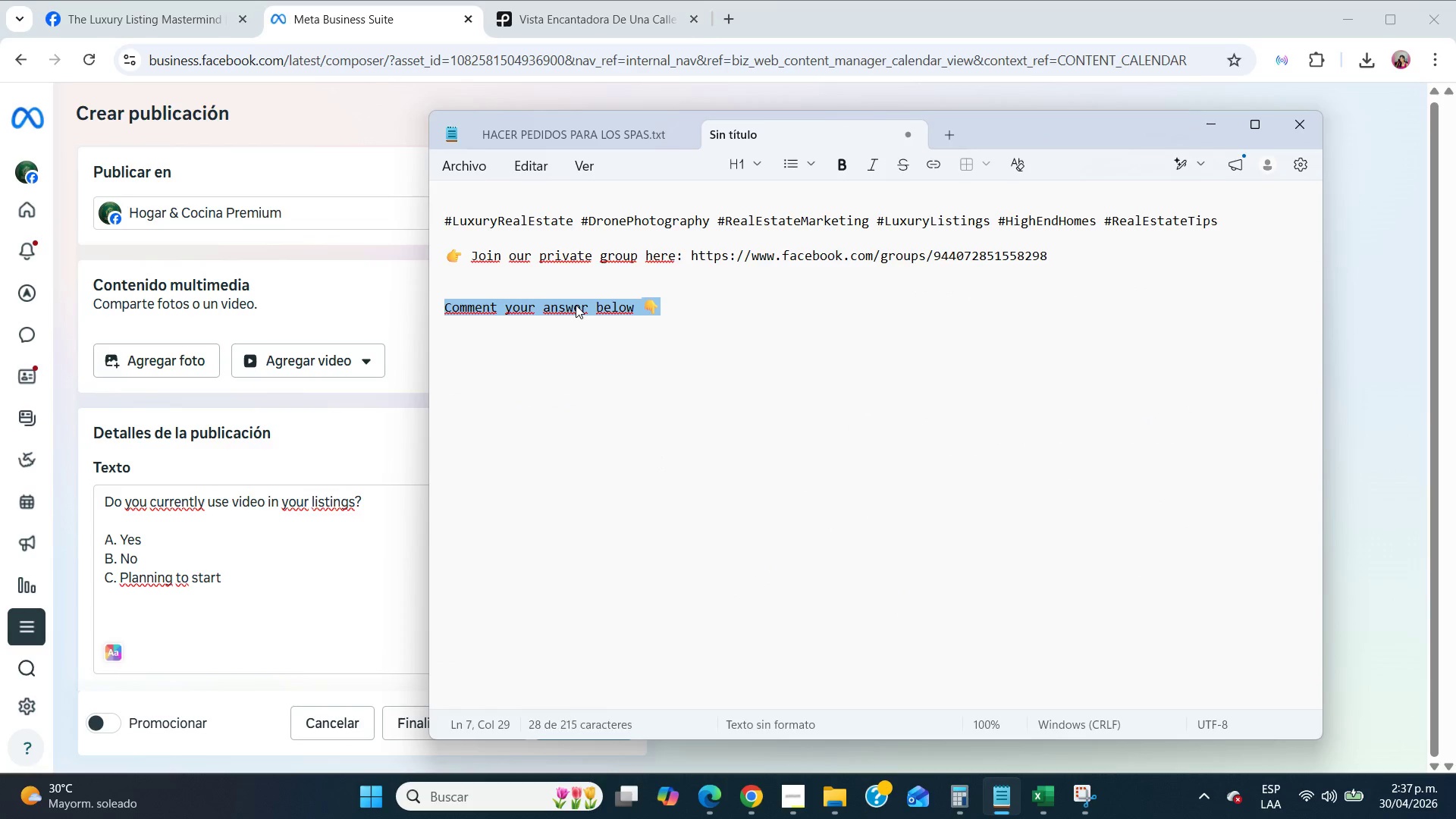 
triple_click([576, 305])
 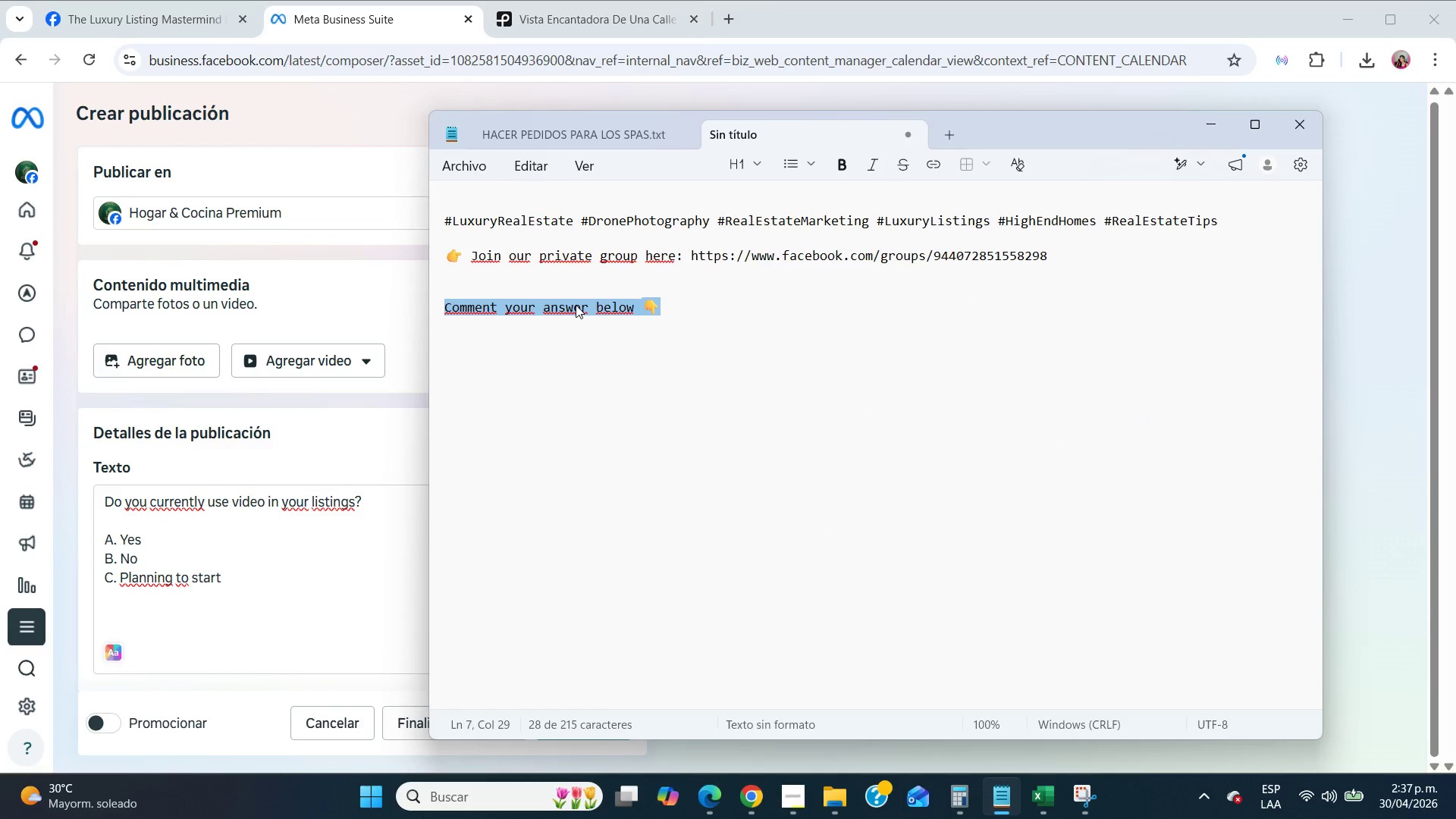 
key(Control+C)
 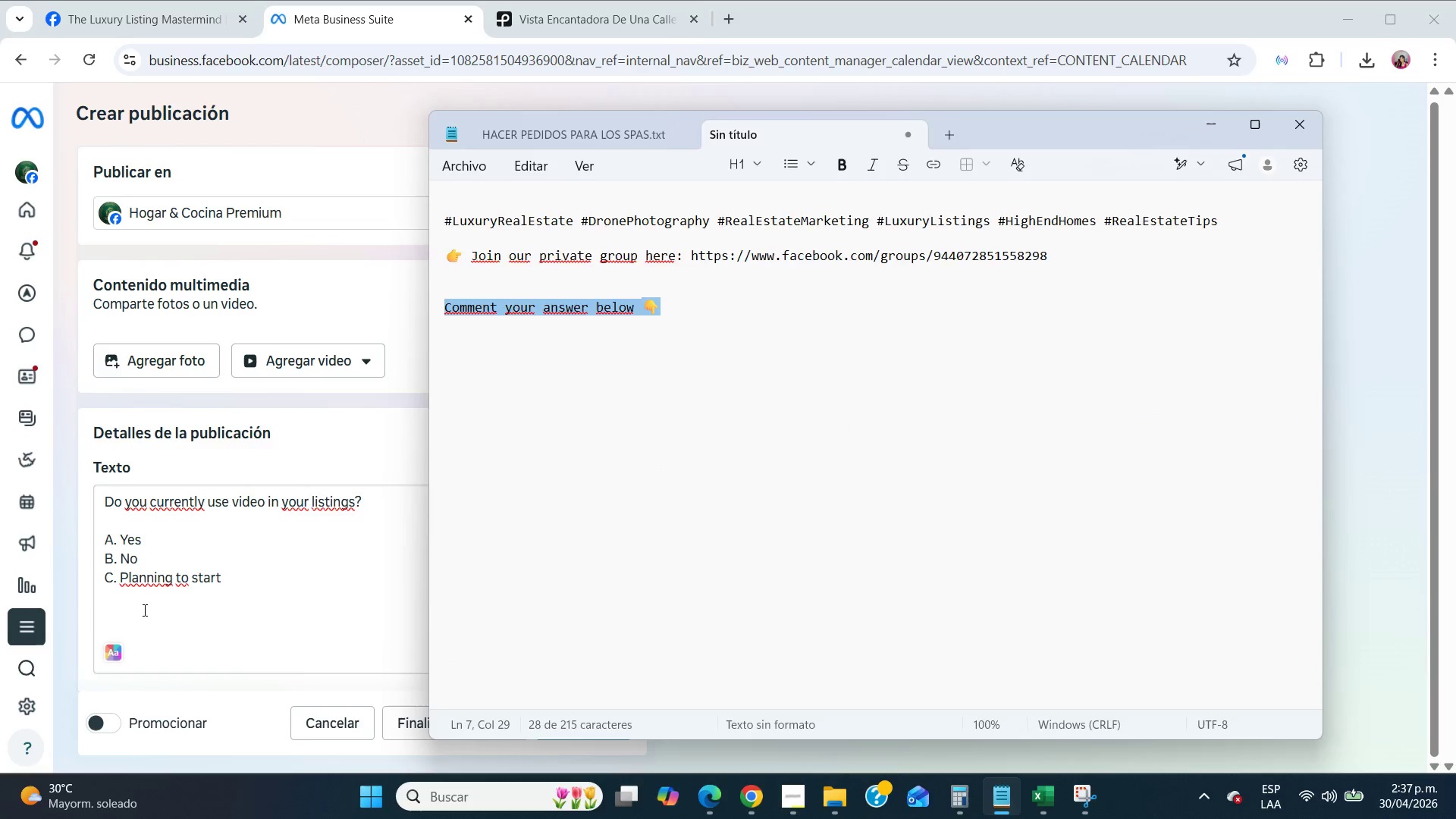 
left_click([143, 610])
 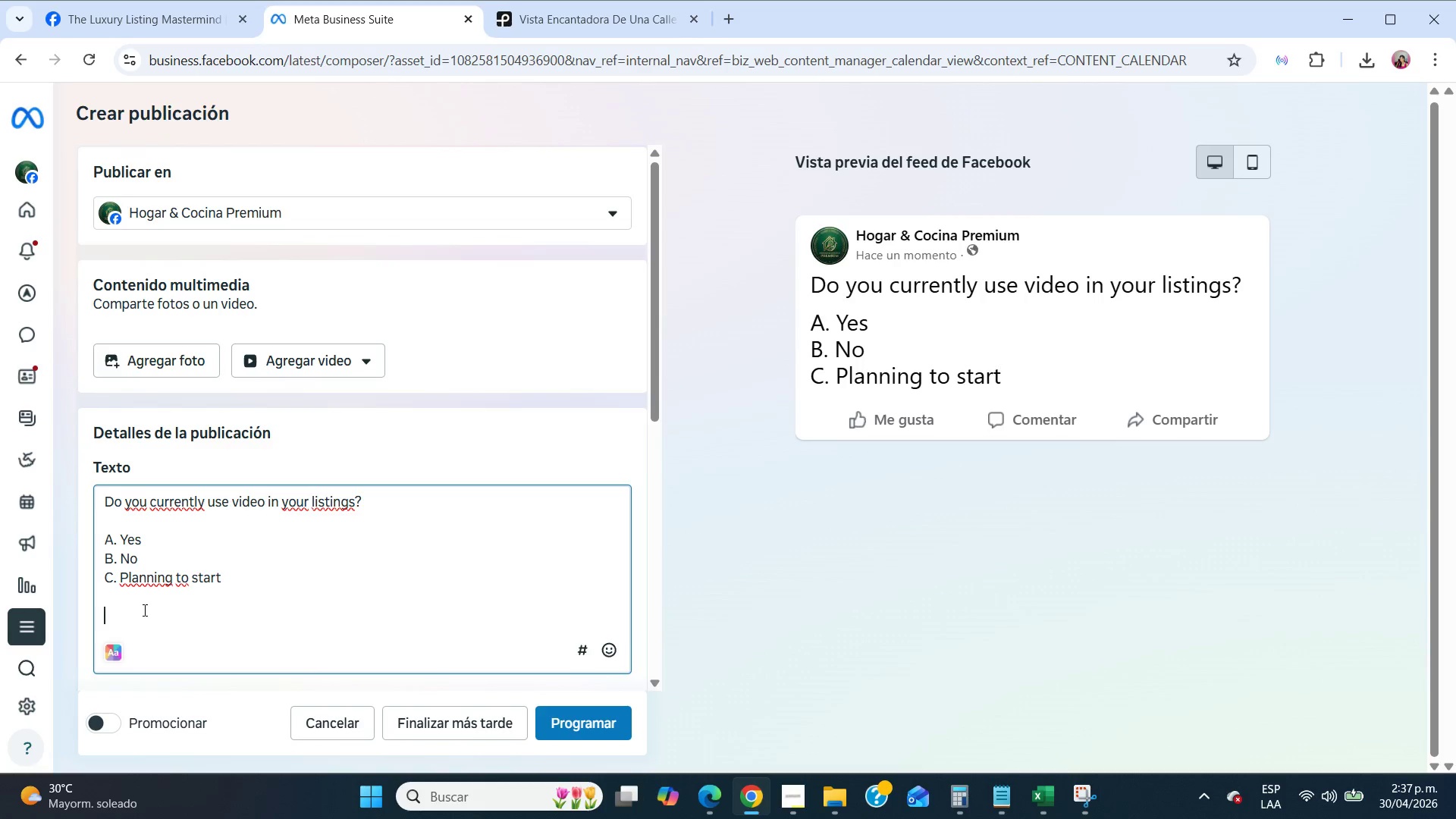 
key(Control+ControlLeft)
 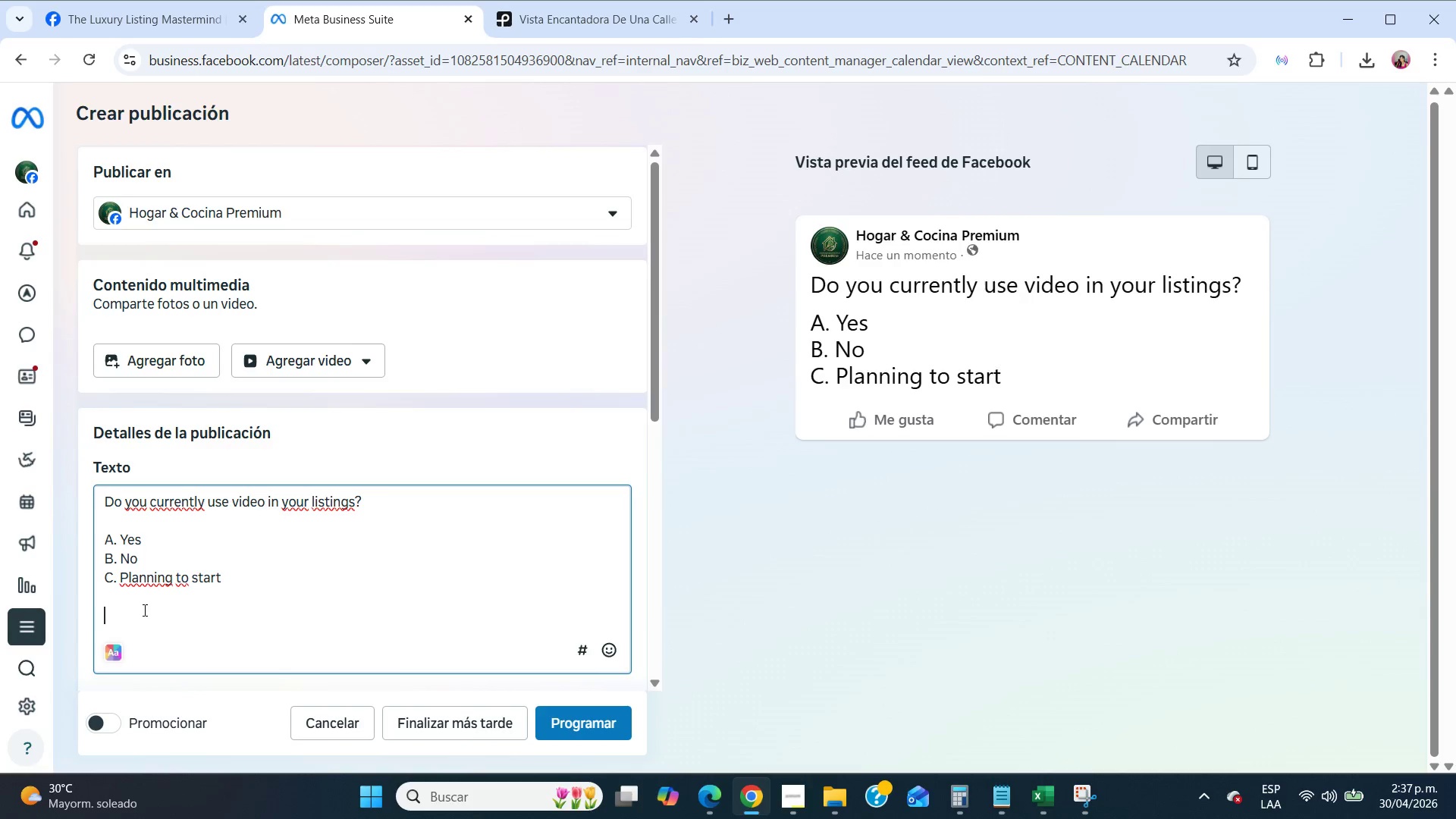 
key(Control+V)
 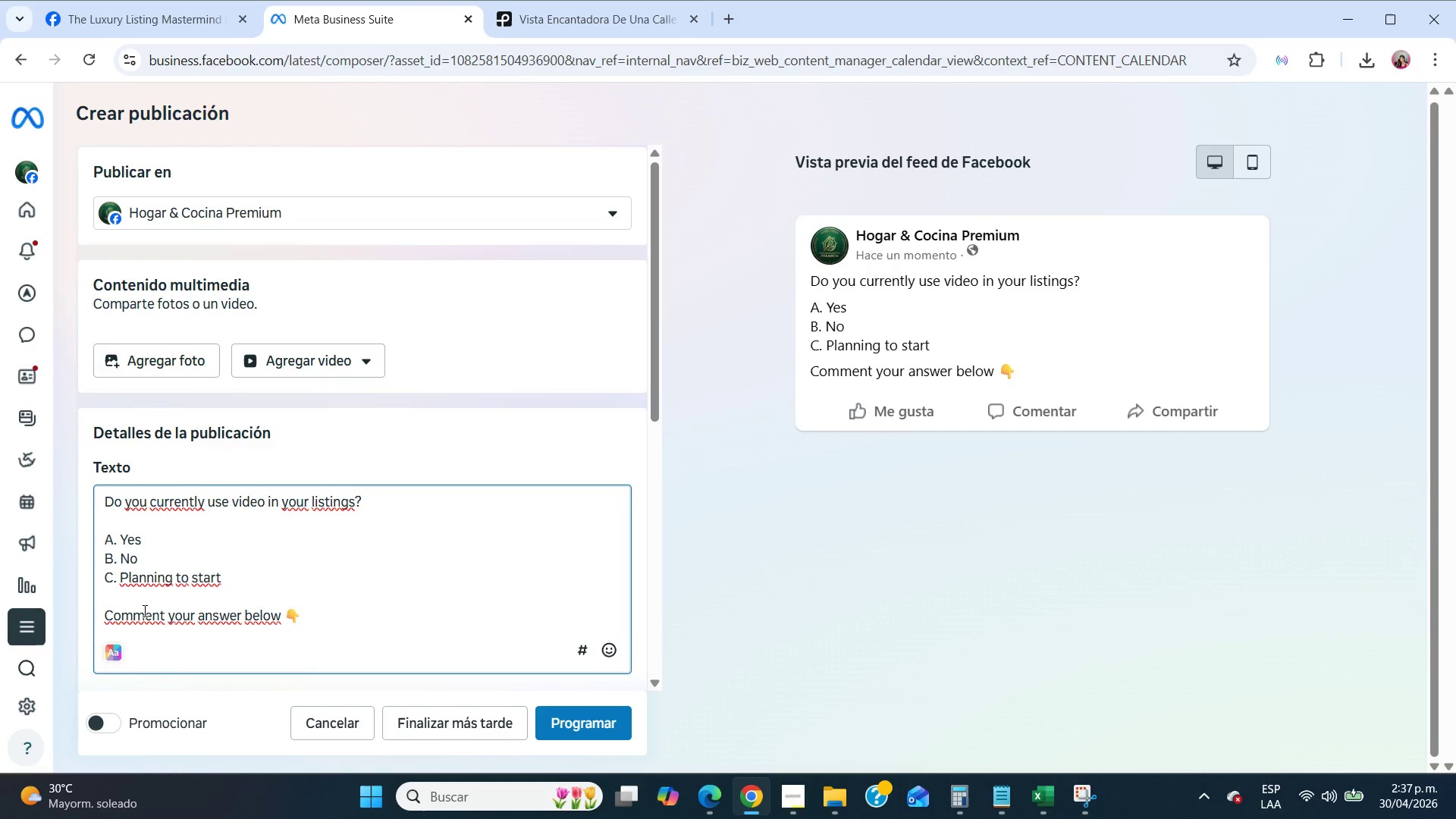 
key(NumpadEnter)
 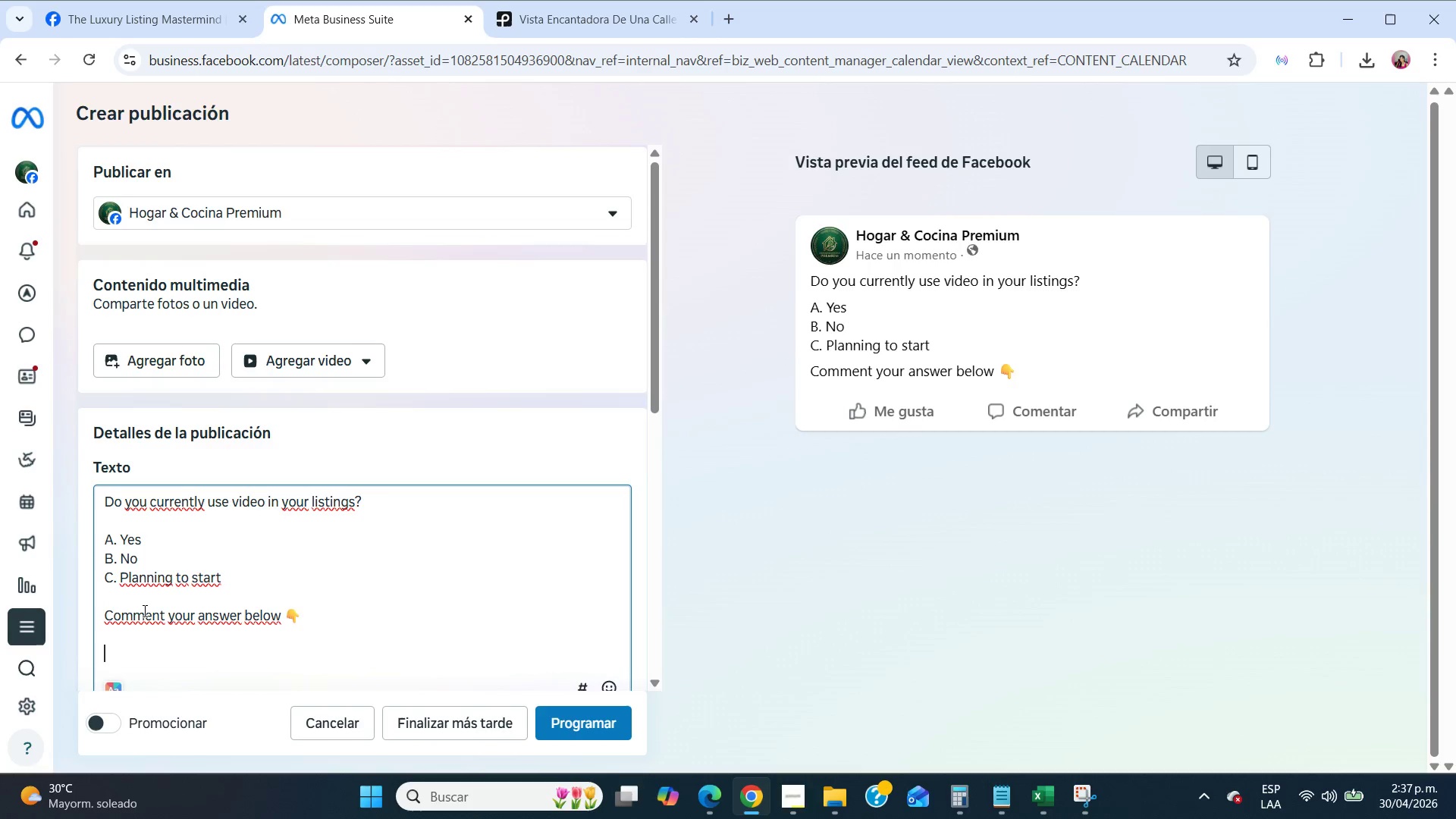 
key(NumpadEnter)
 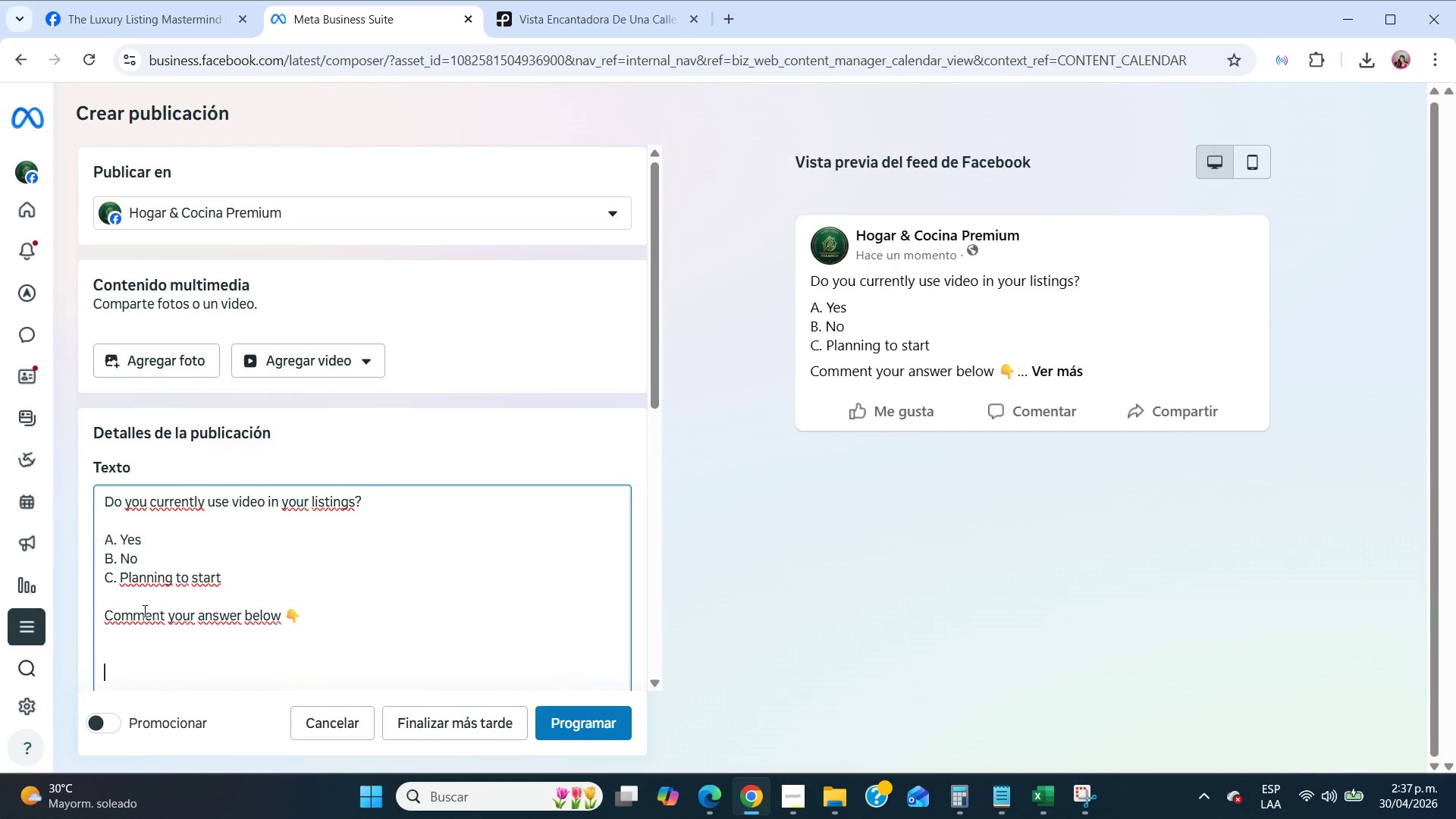 
key(NumpadEnter)
 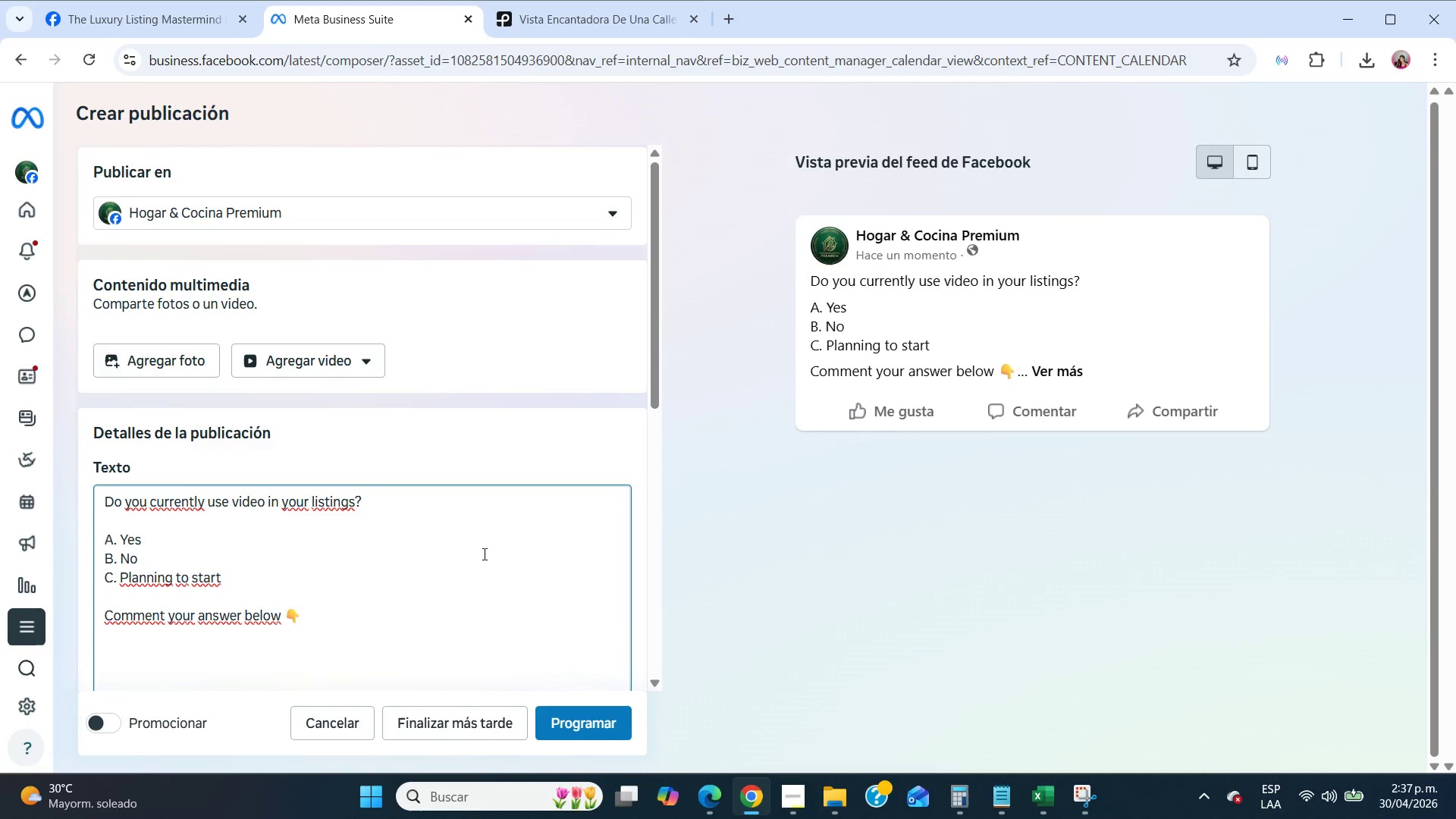 
scroll: coordinate [776, 546], scroll_direction: down, amount: 3.0
 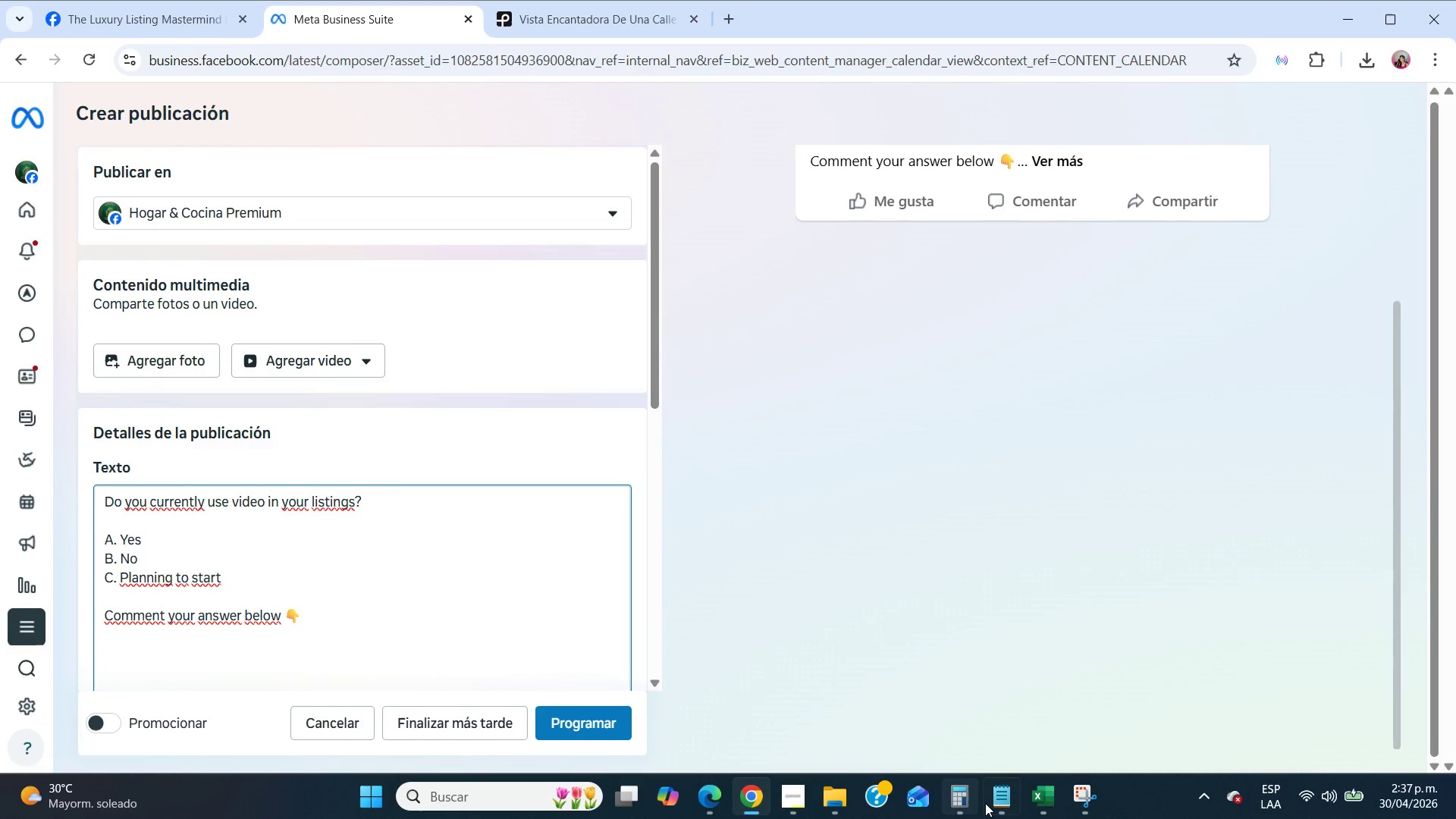 
left_click([988, 802])
 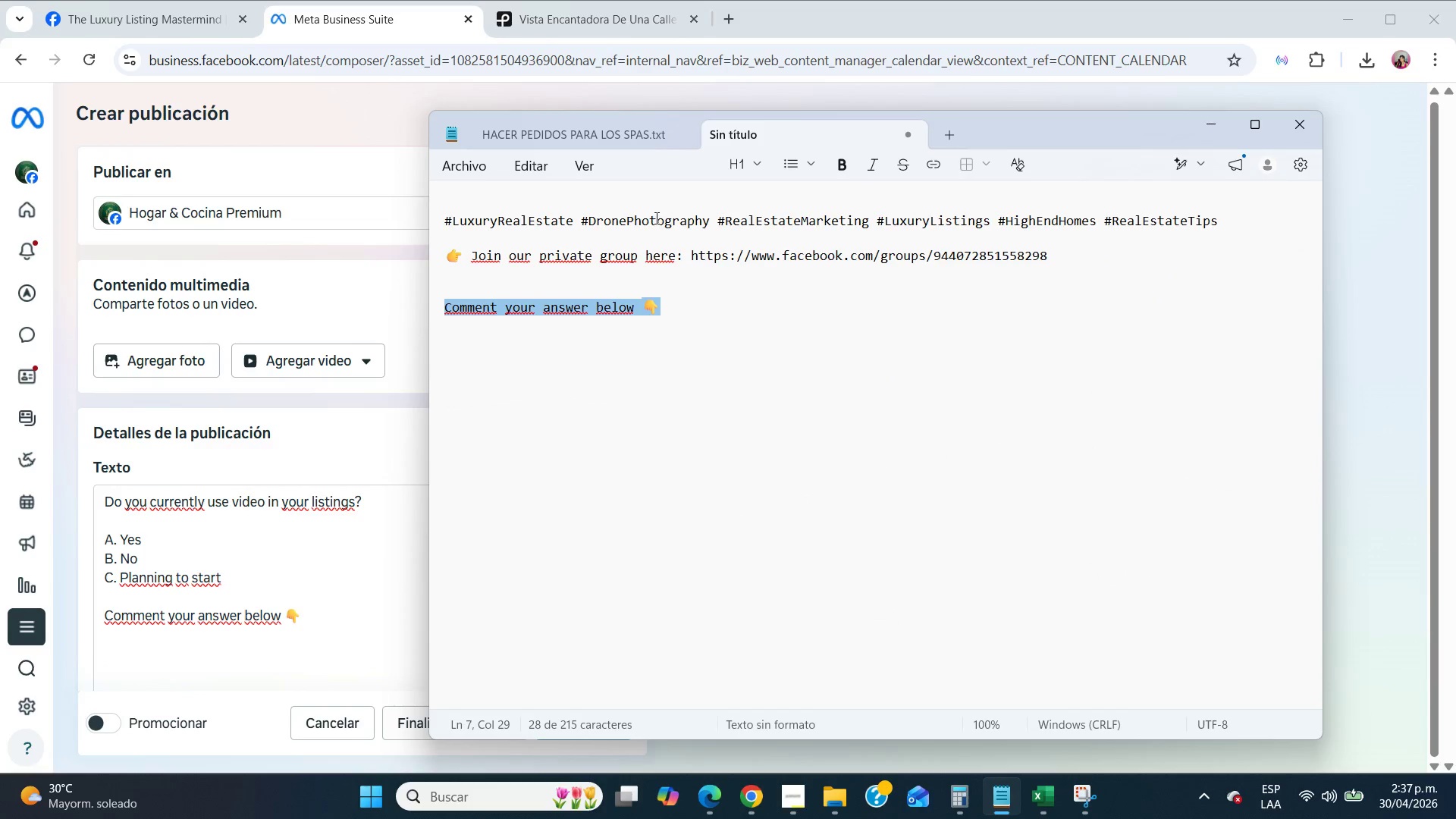 
double_click([655, 217])
 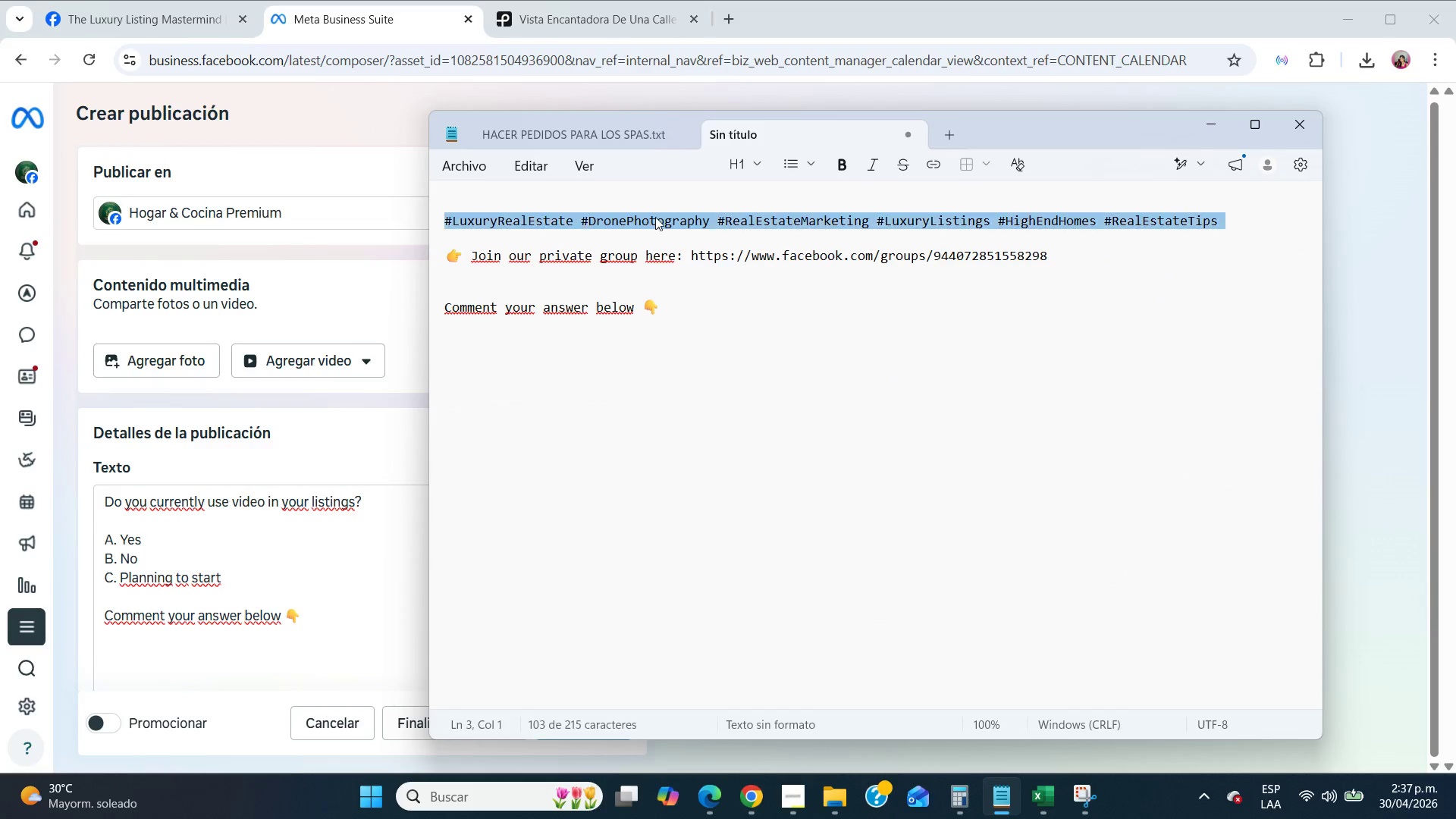 
triple_click([655, 217])
 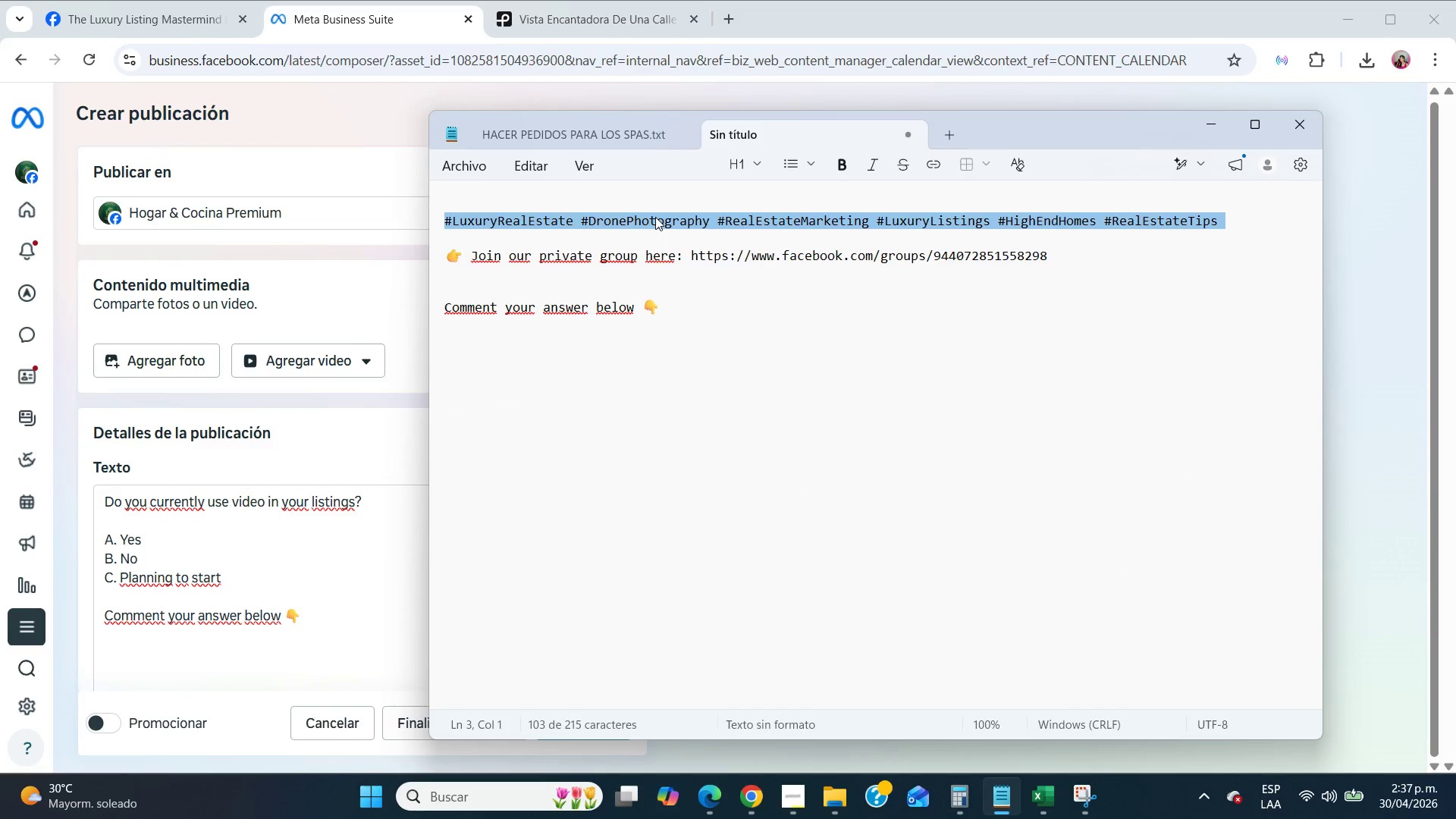 
key(Control+C)
 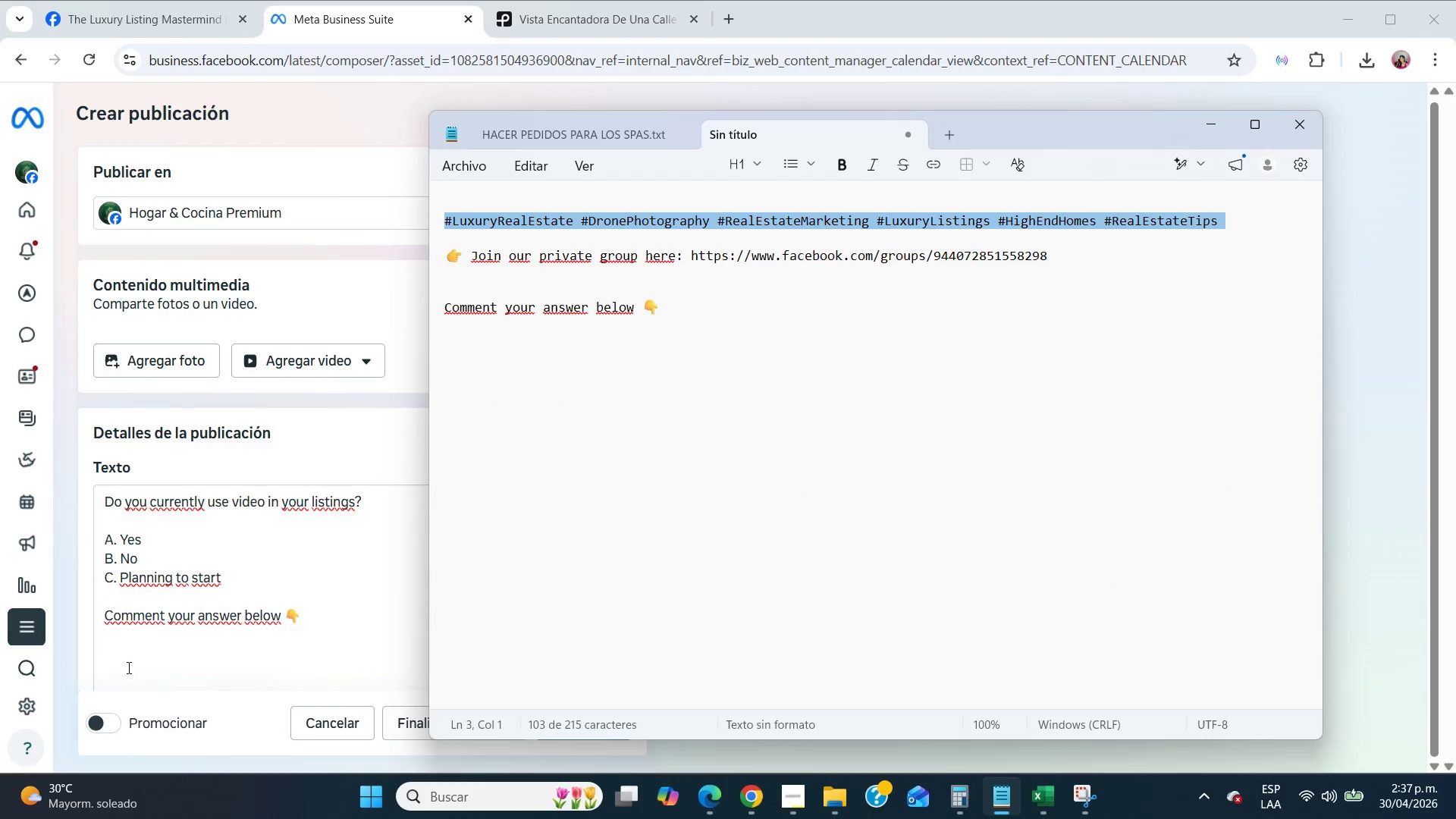 
left_click([128, 667])
 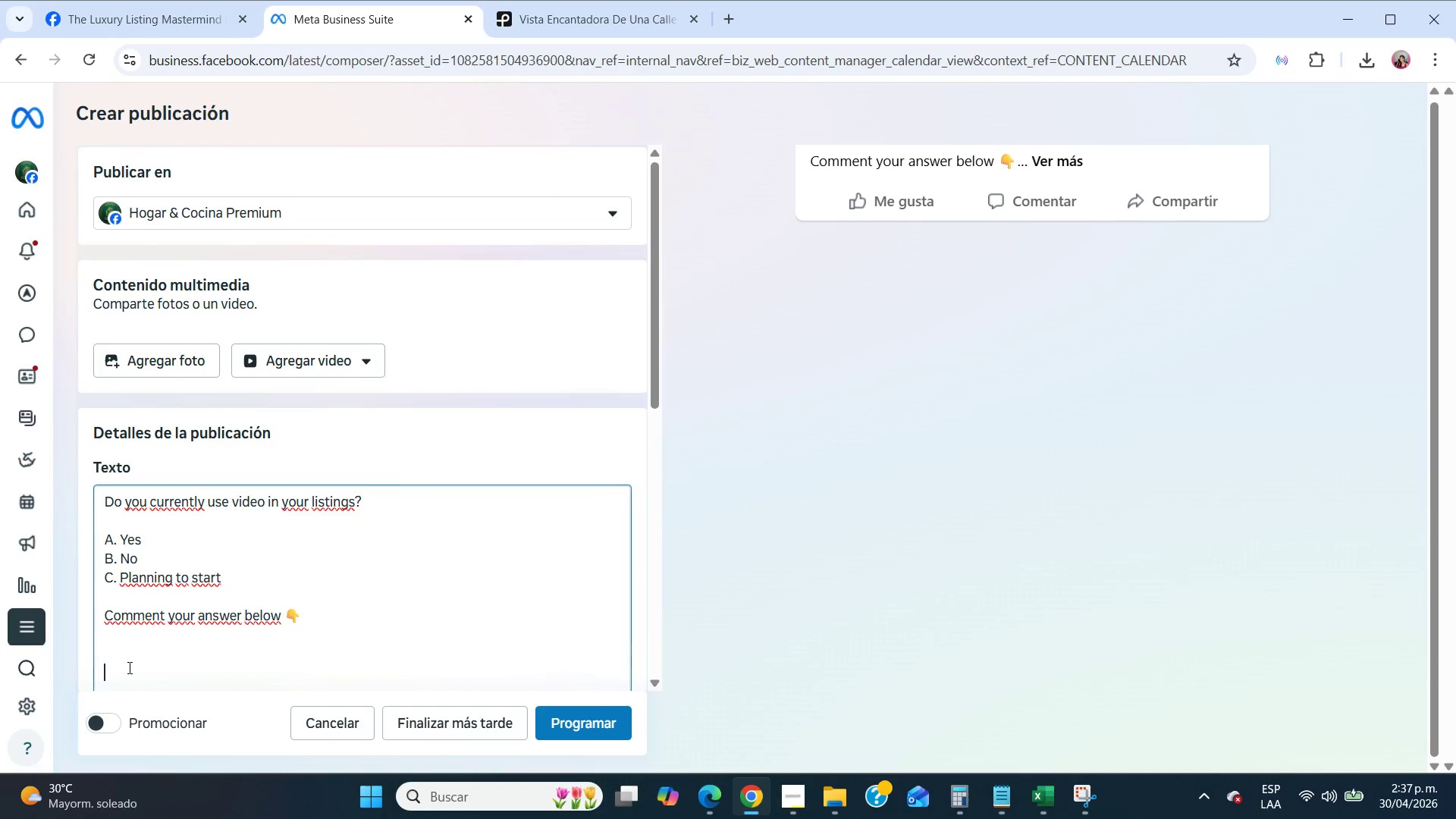 
key(Control+ControlLeft)
 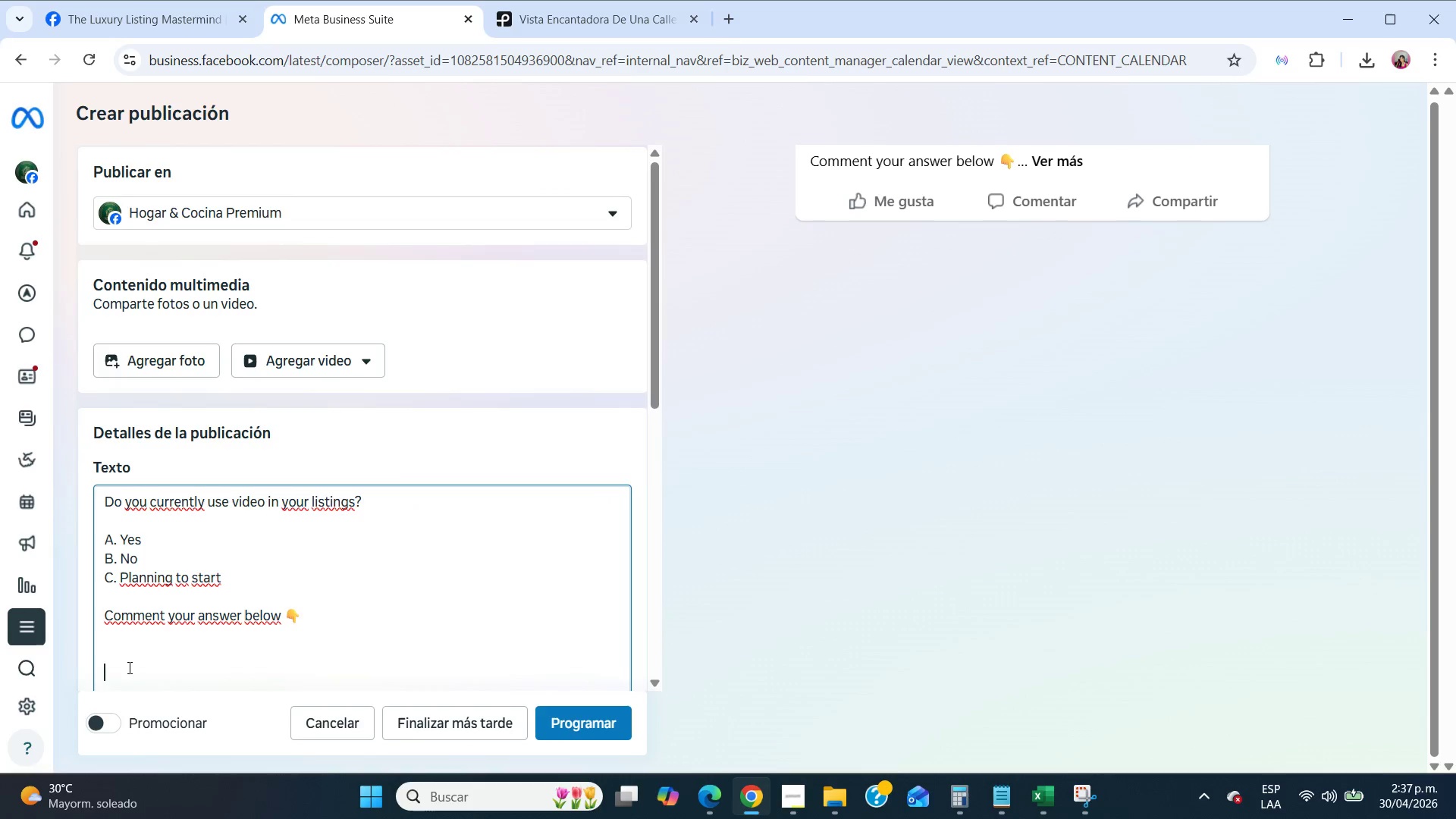 
key(Control+V)
 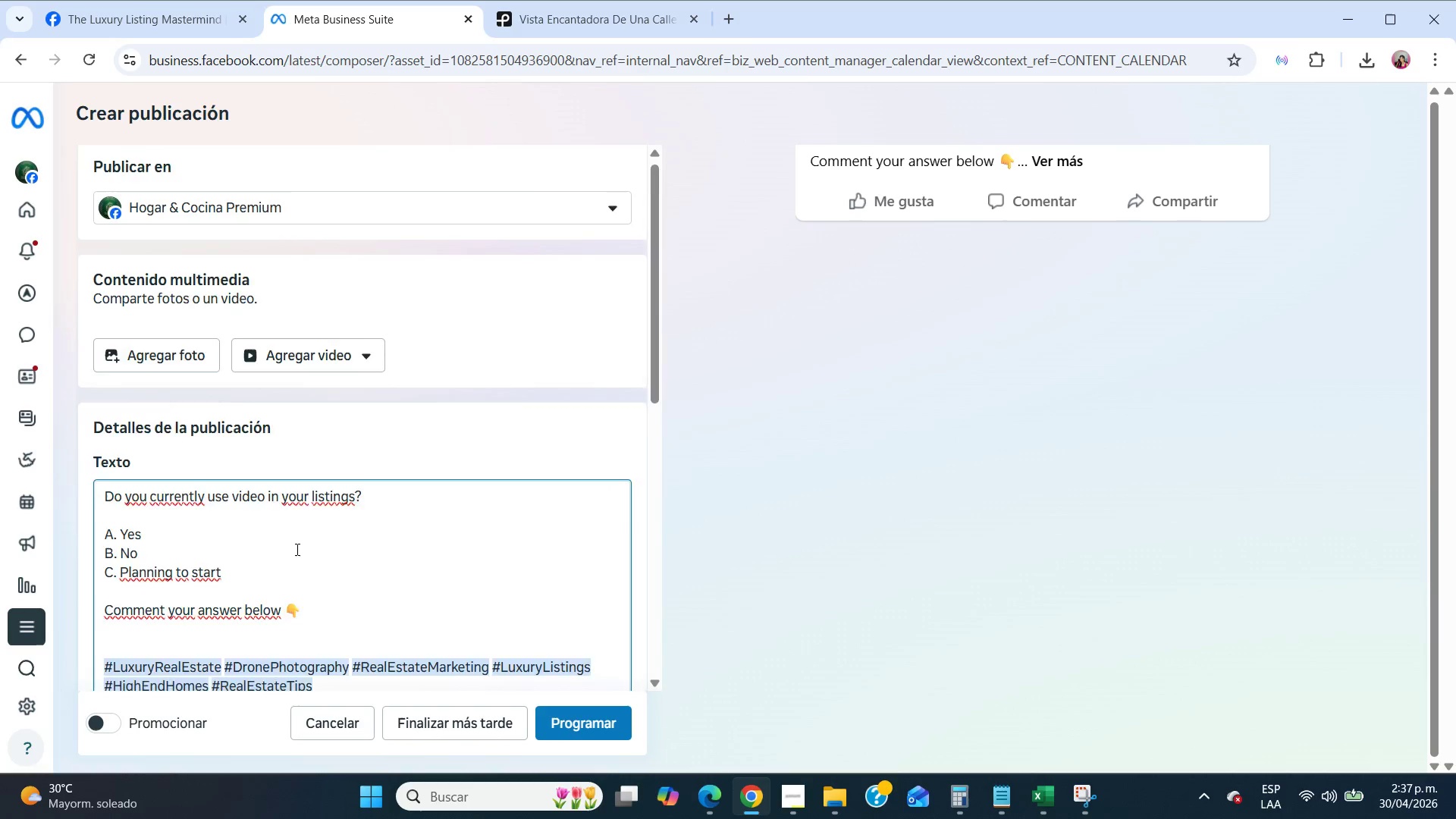 
scroll: coordinate [296, 549], scroll_direction: down, amount: 4.0
 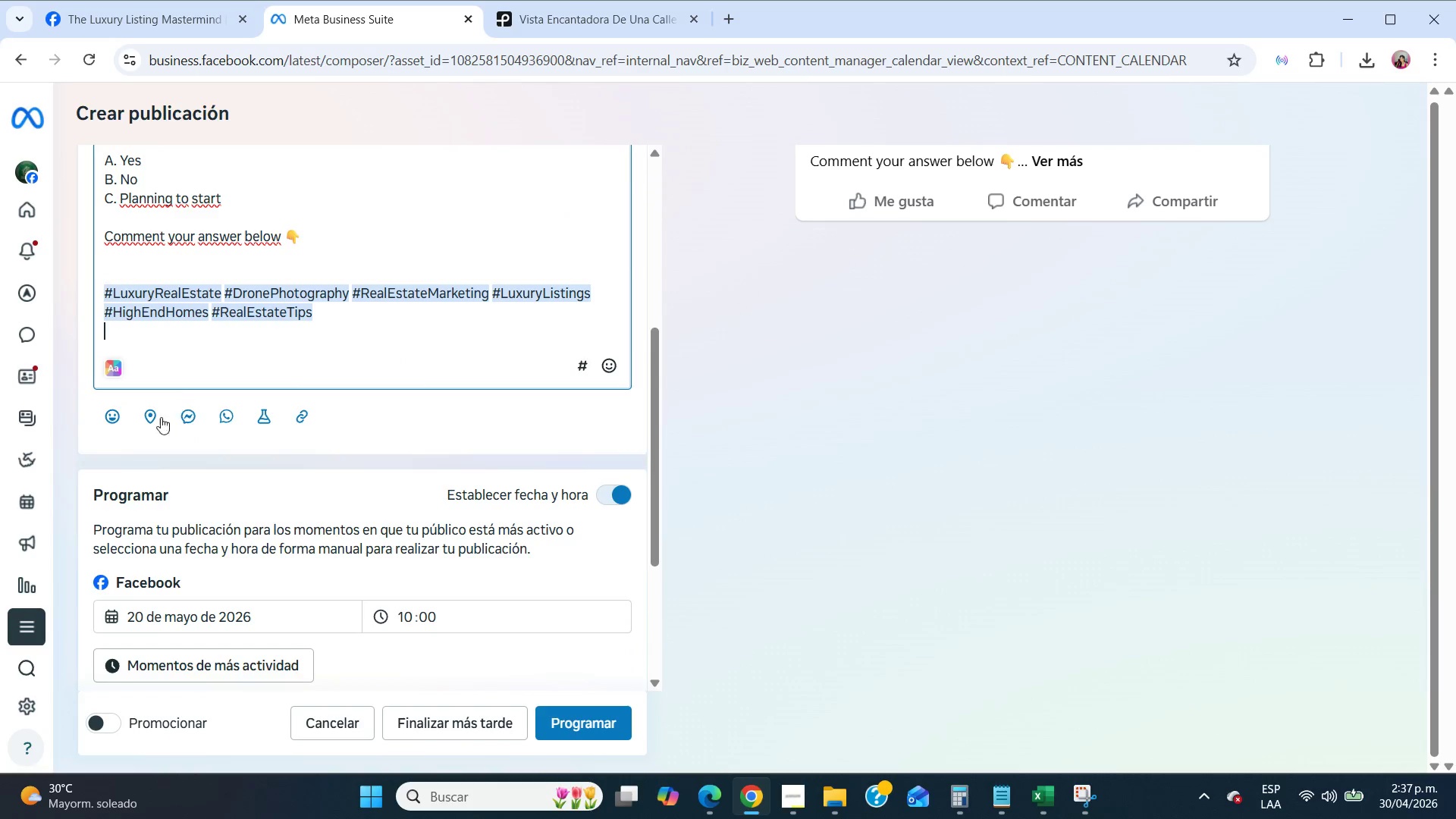 
left_click([149, 415])
 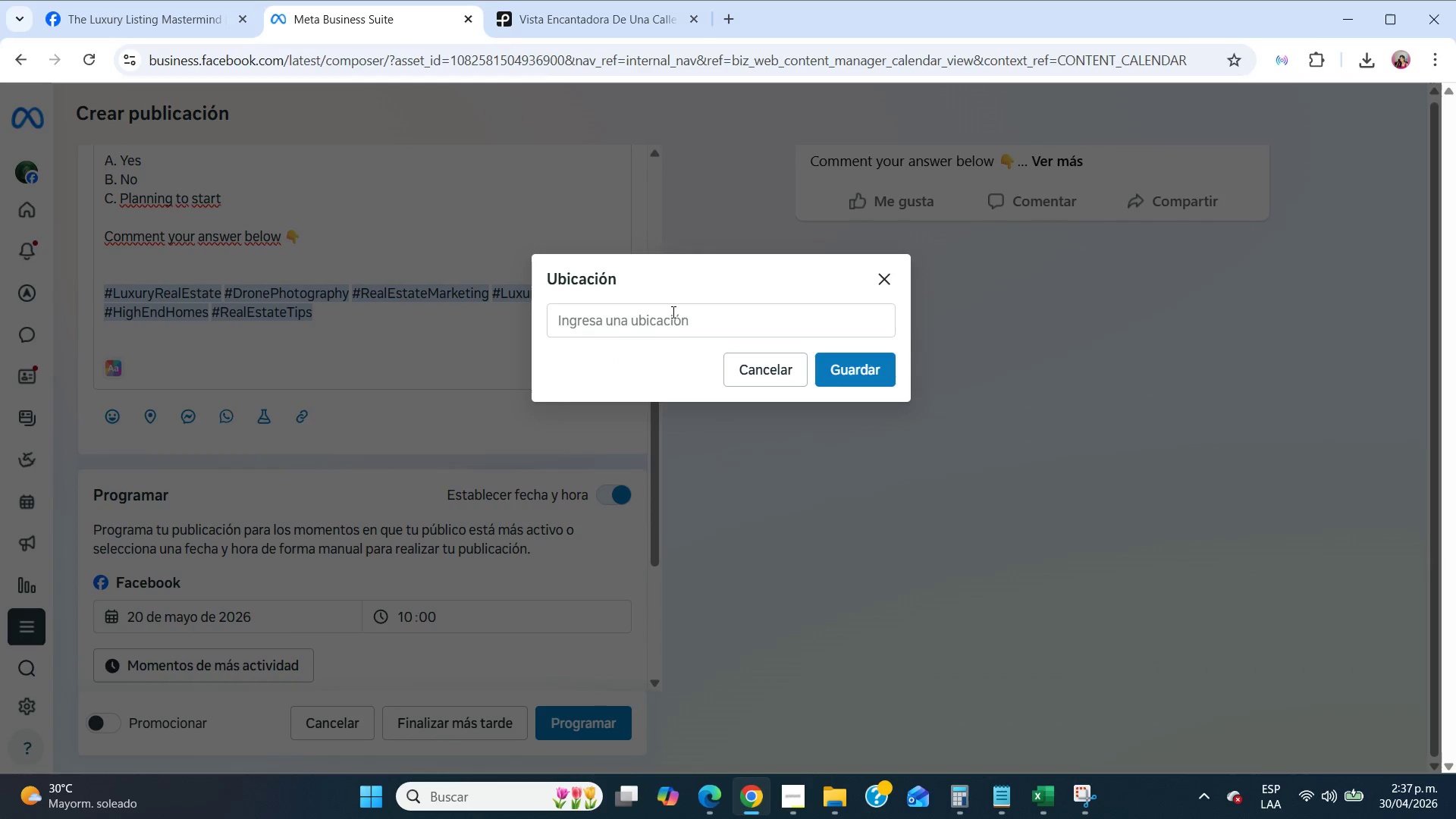 
left_click([676, 327])
 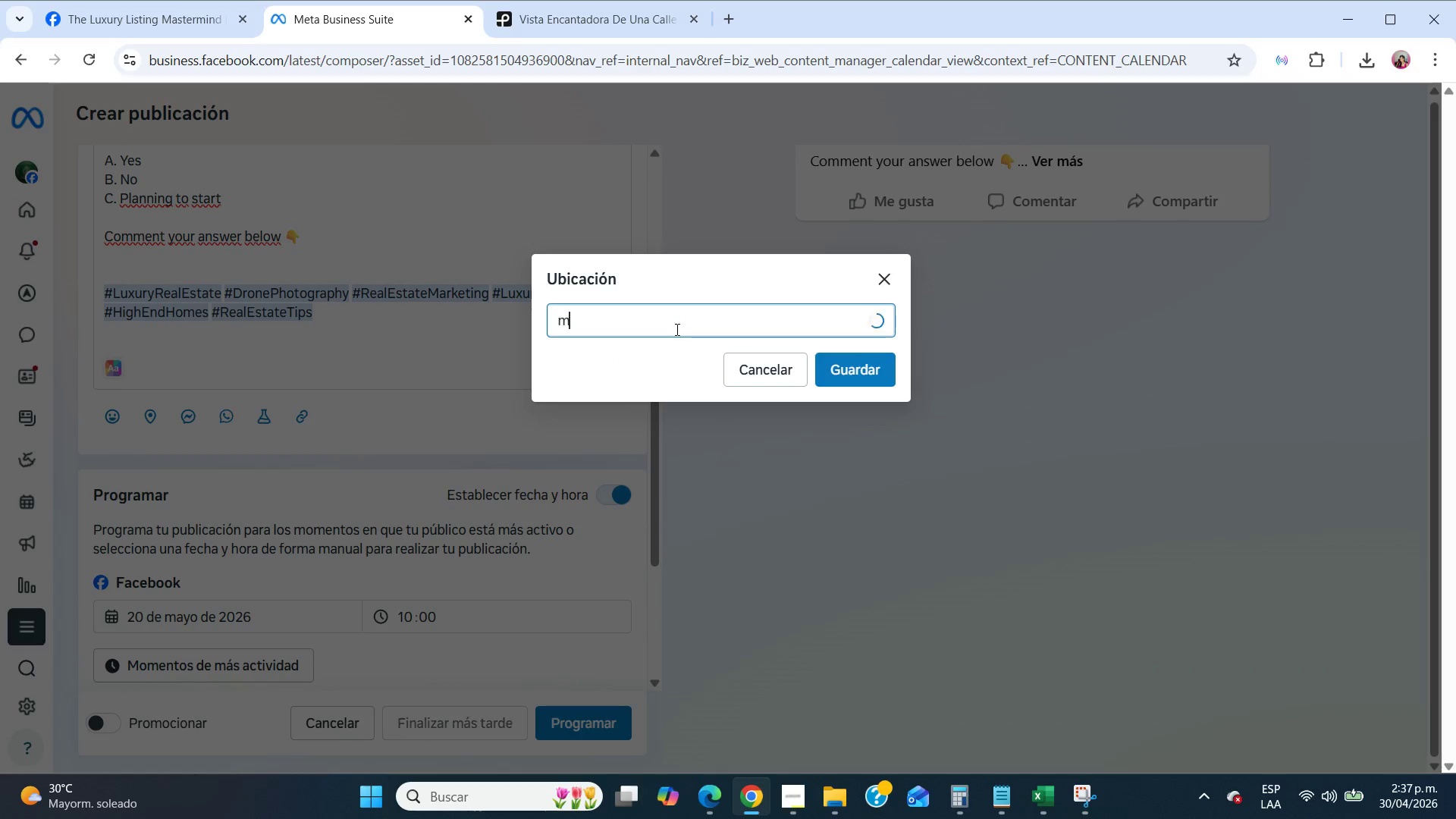 
type(miami)
 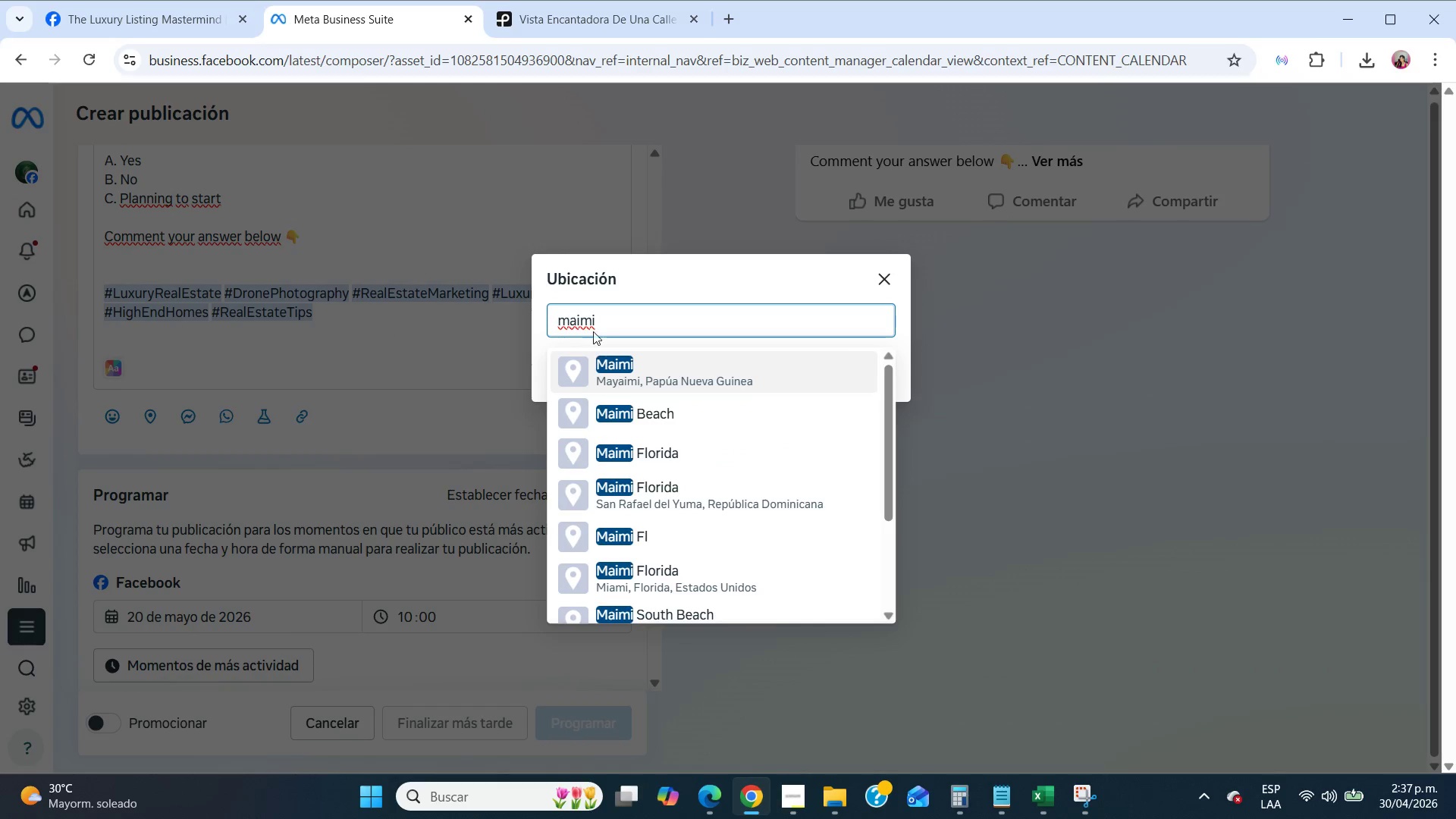 
double_click([585, 324])
 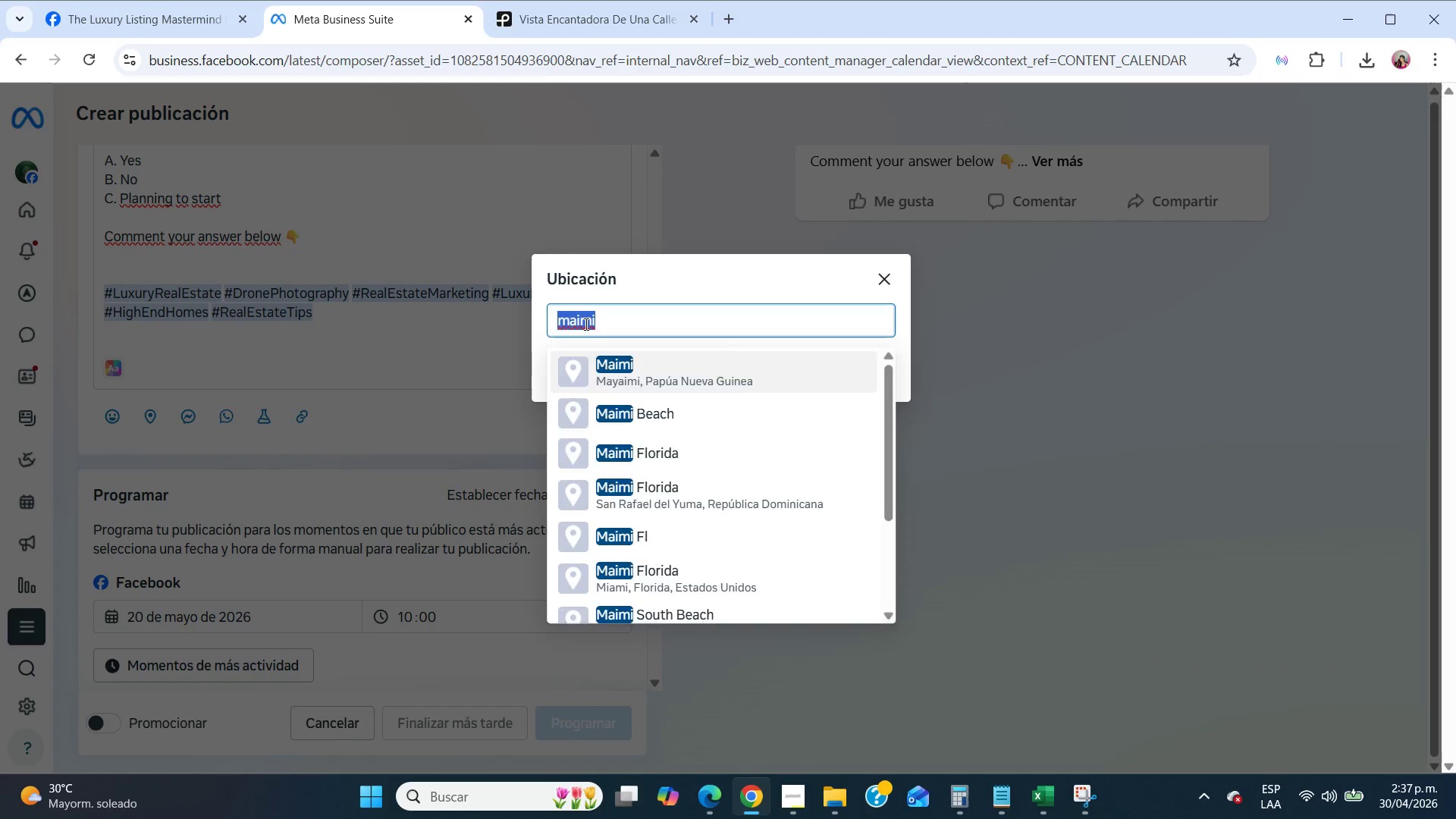 
type(miami)
 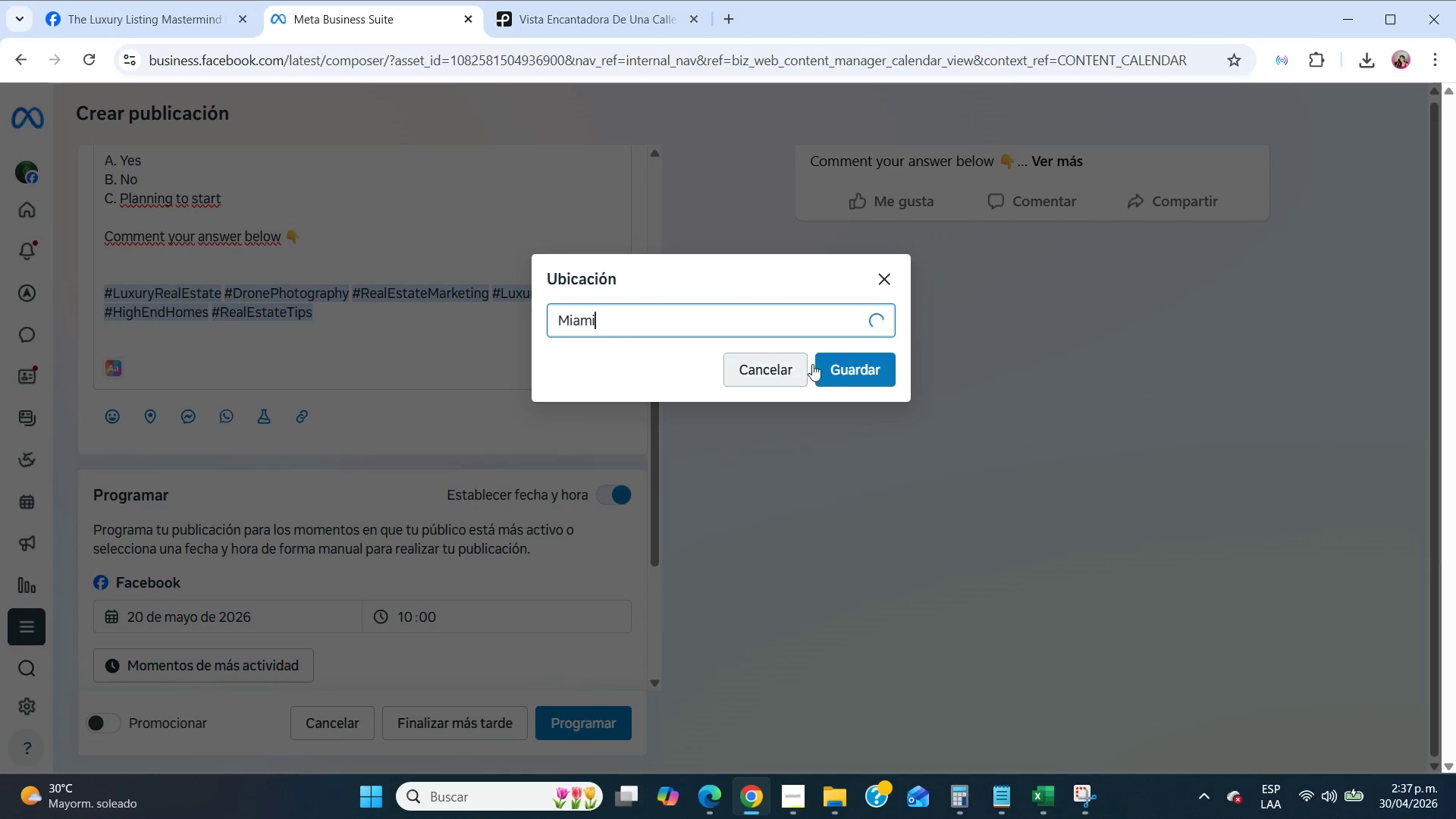 
left_click([843, 365])
 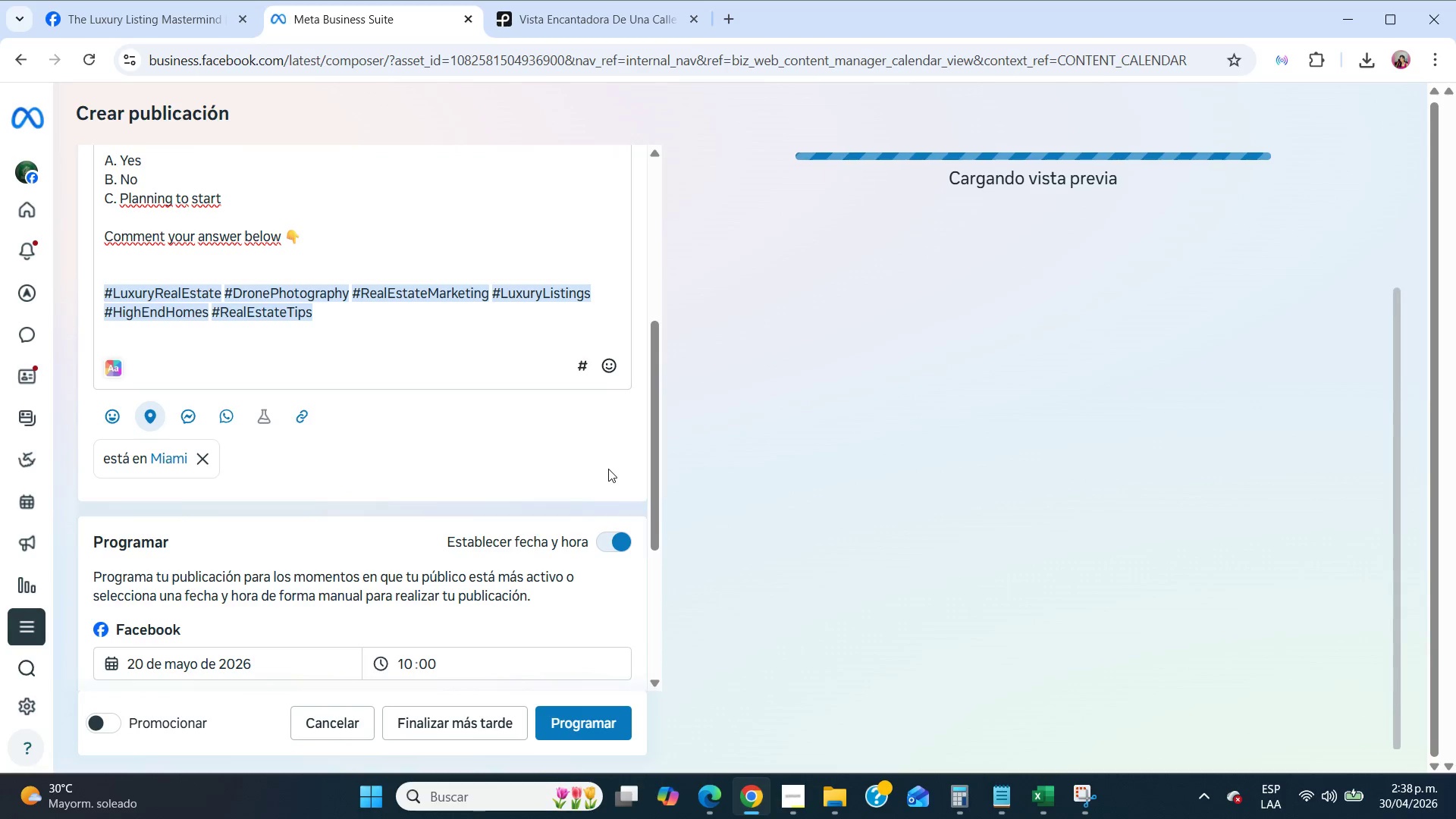 
scroll: coordinate [592, 465], scroll_direction: up, amount: 10.0
 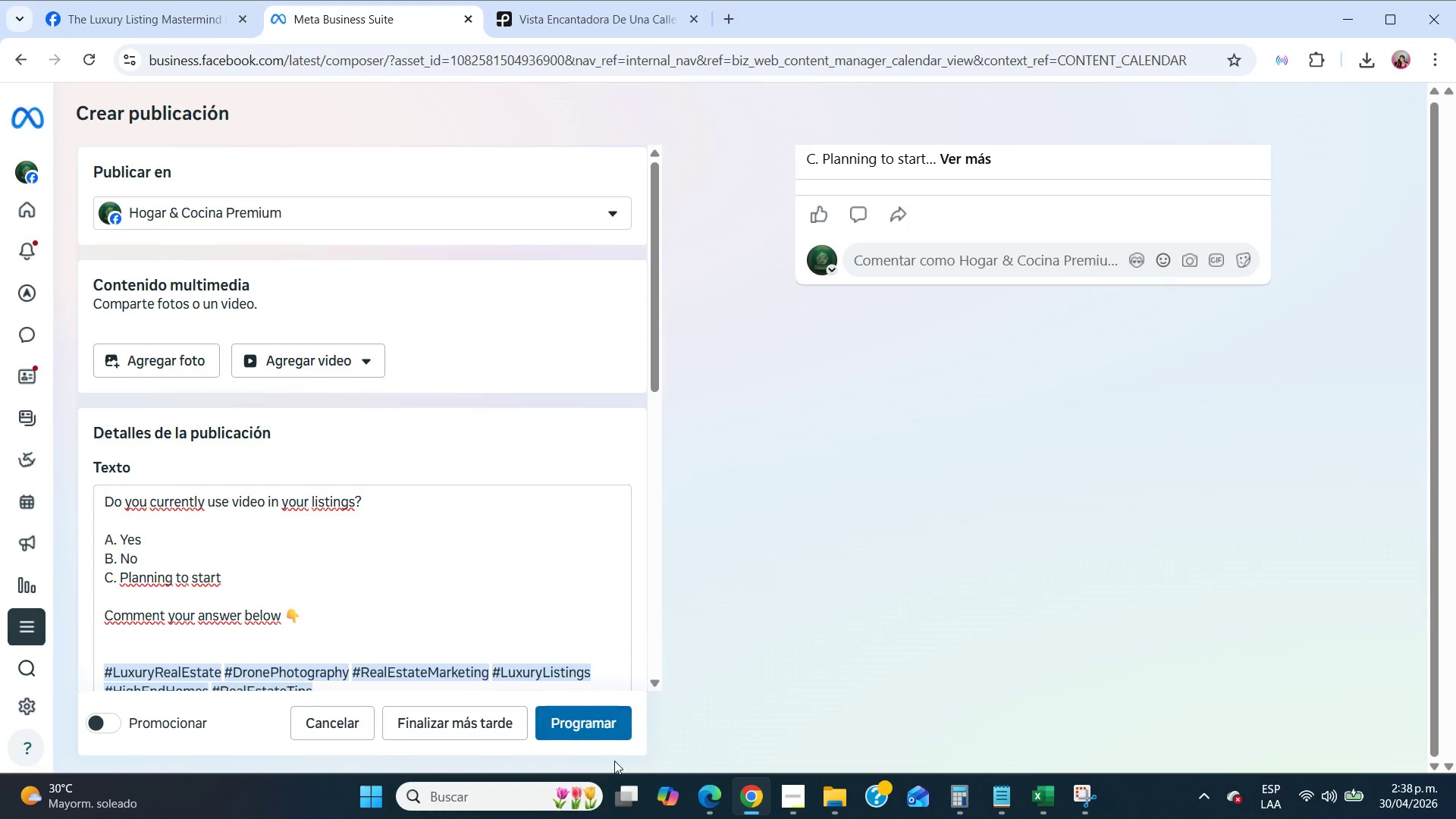 
left_click([606, 733])
 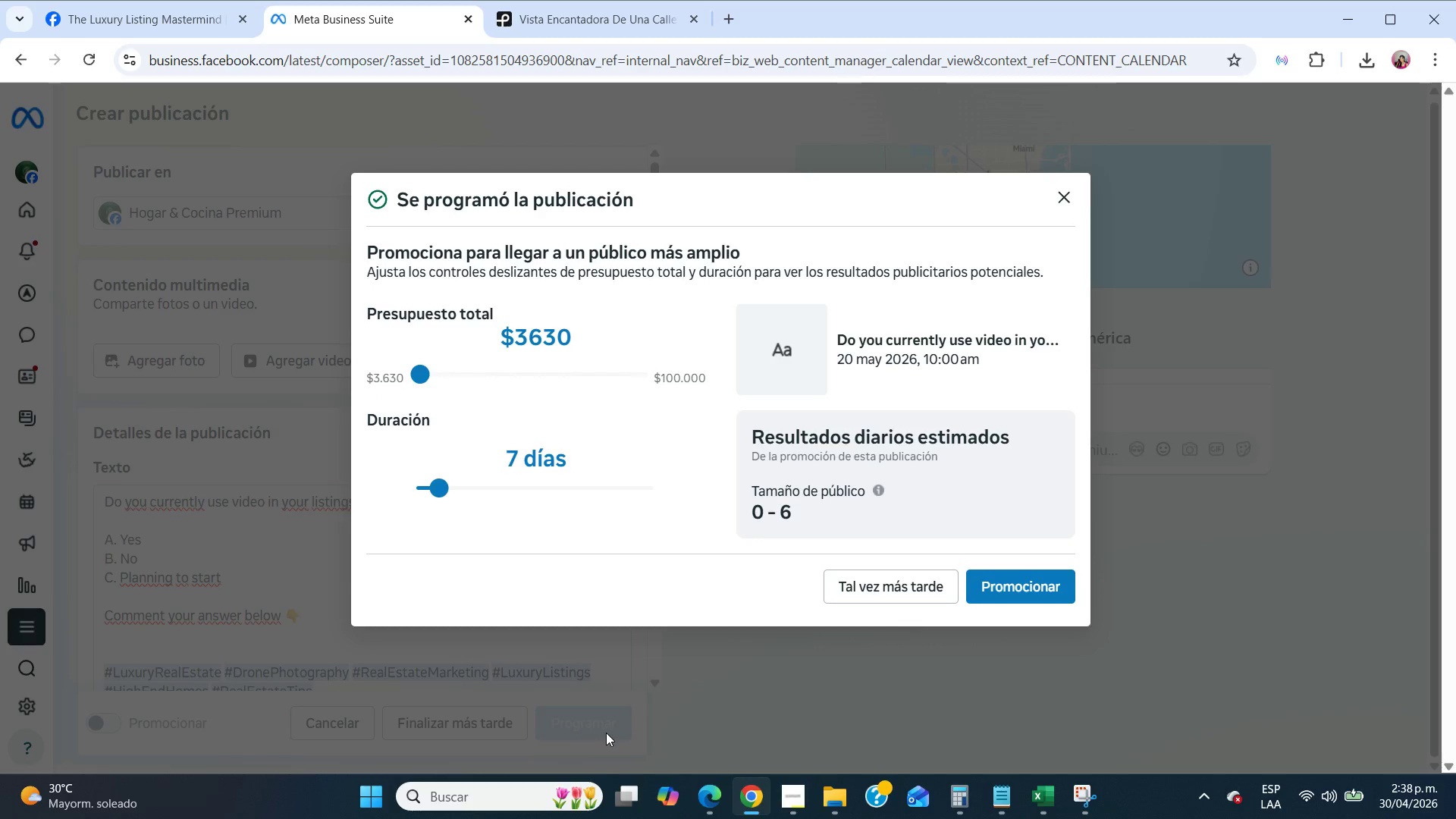 
wait(5.39)
 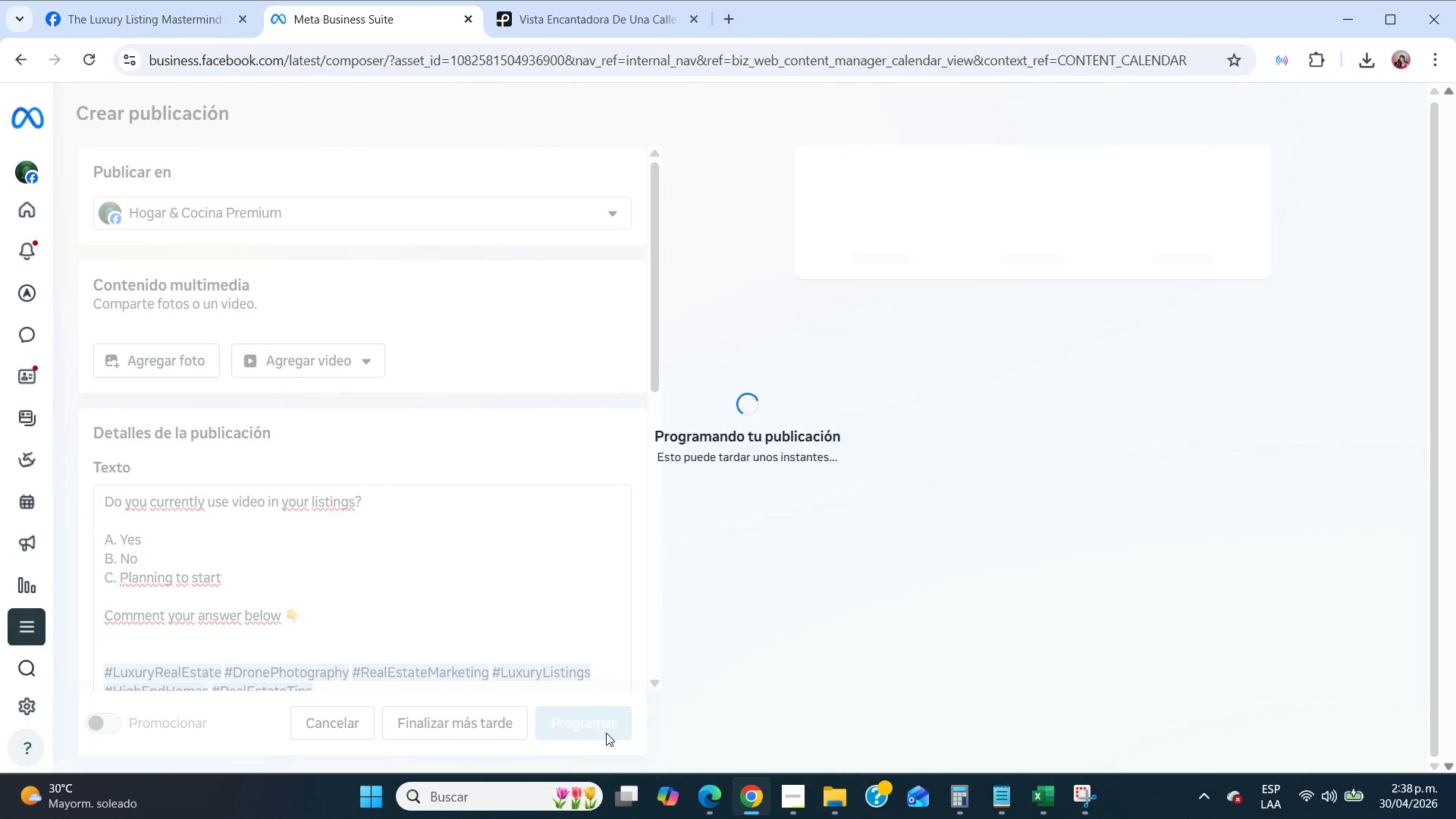 
left_click([861, 593])
 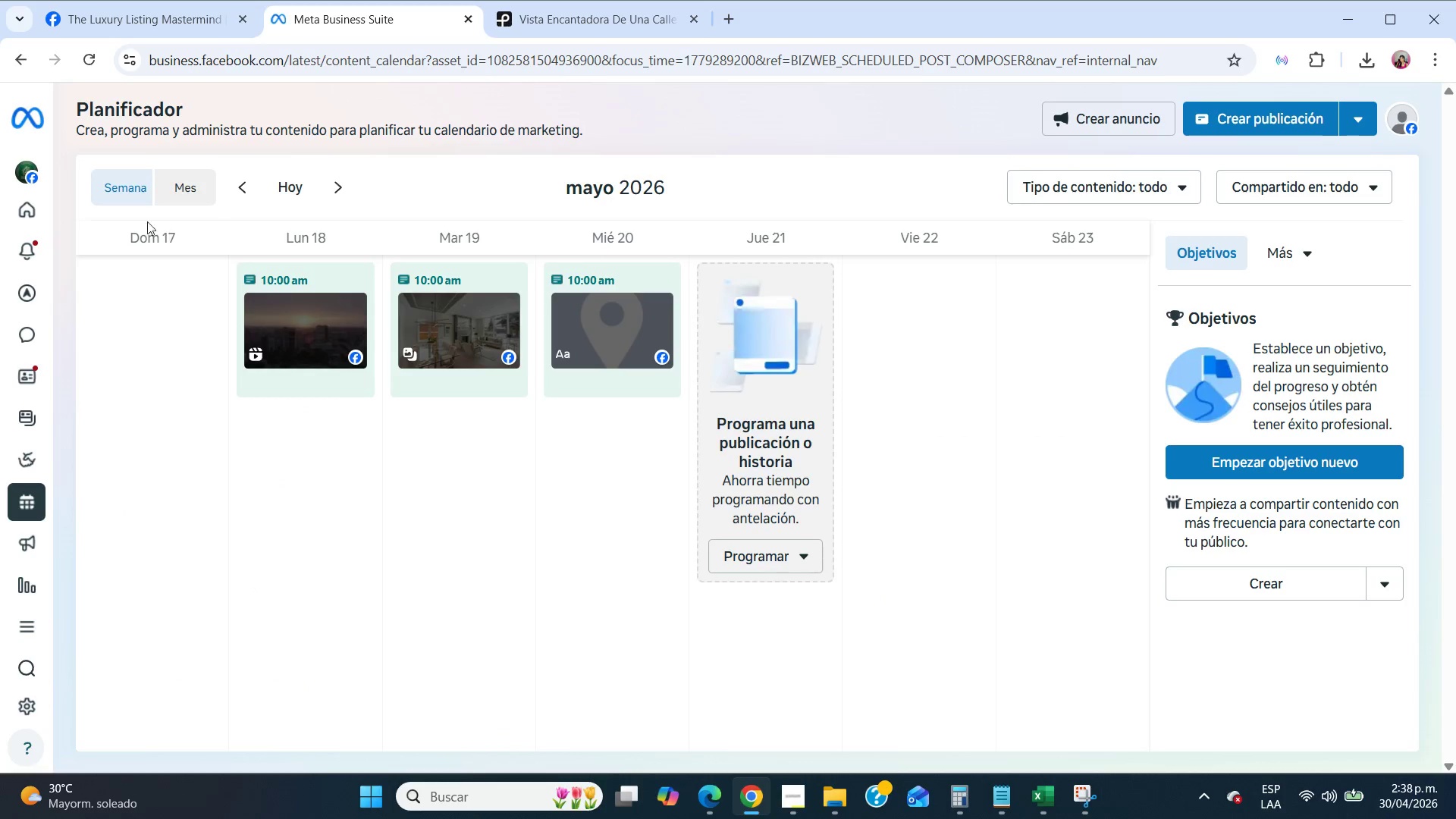 
left_click([179, 185])
 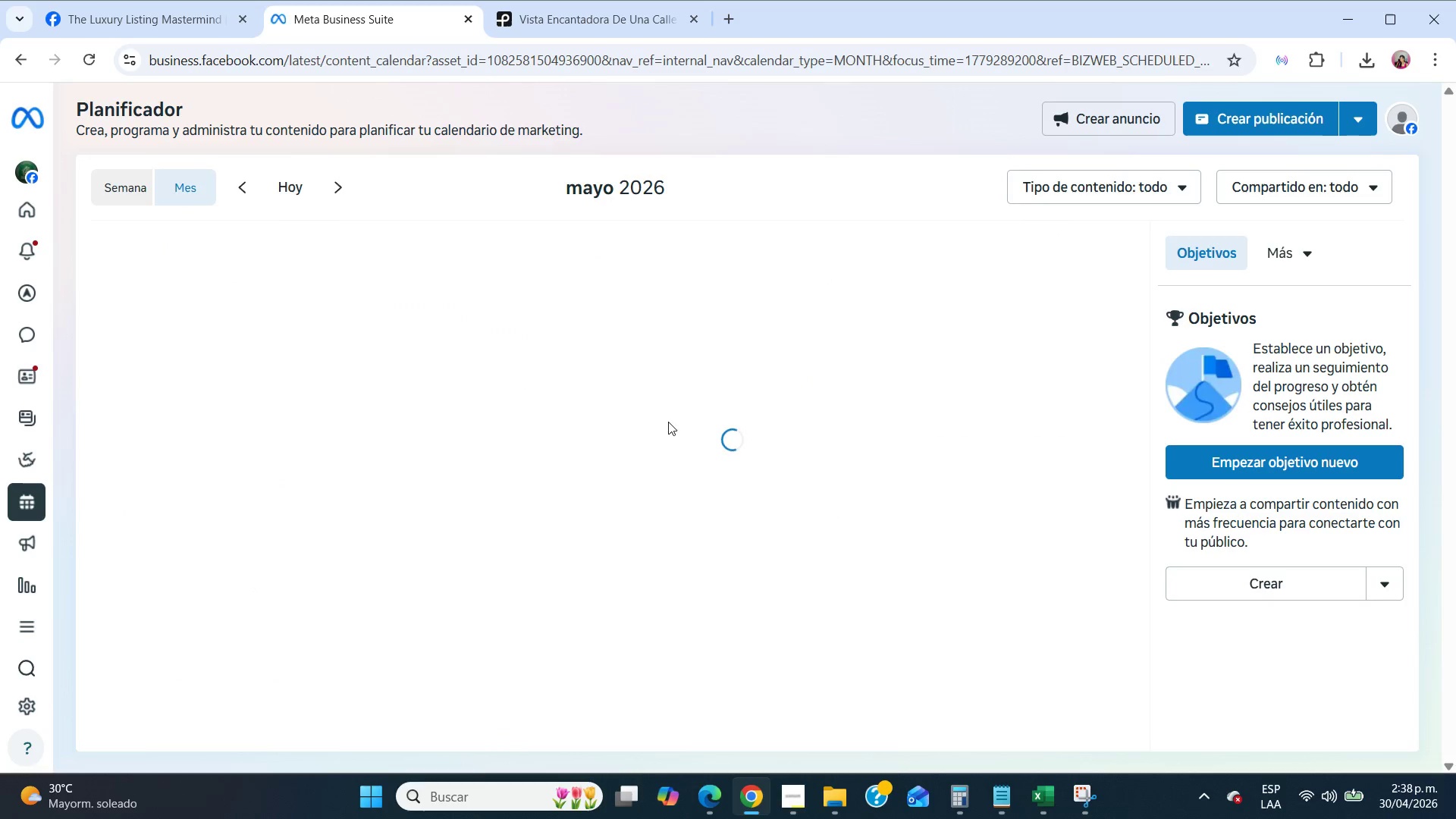 
mouse_move([686, 439])
 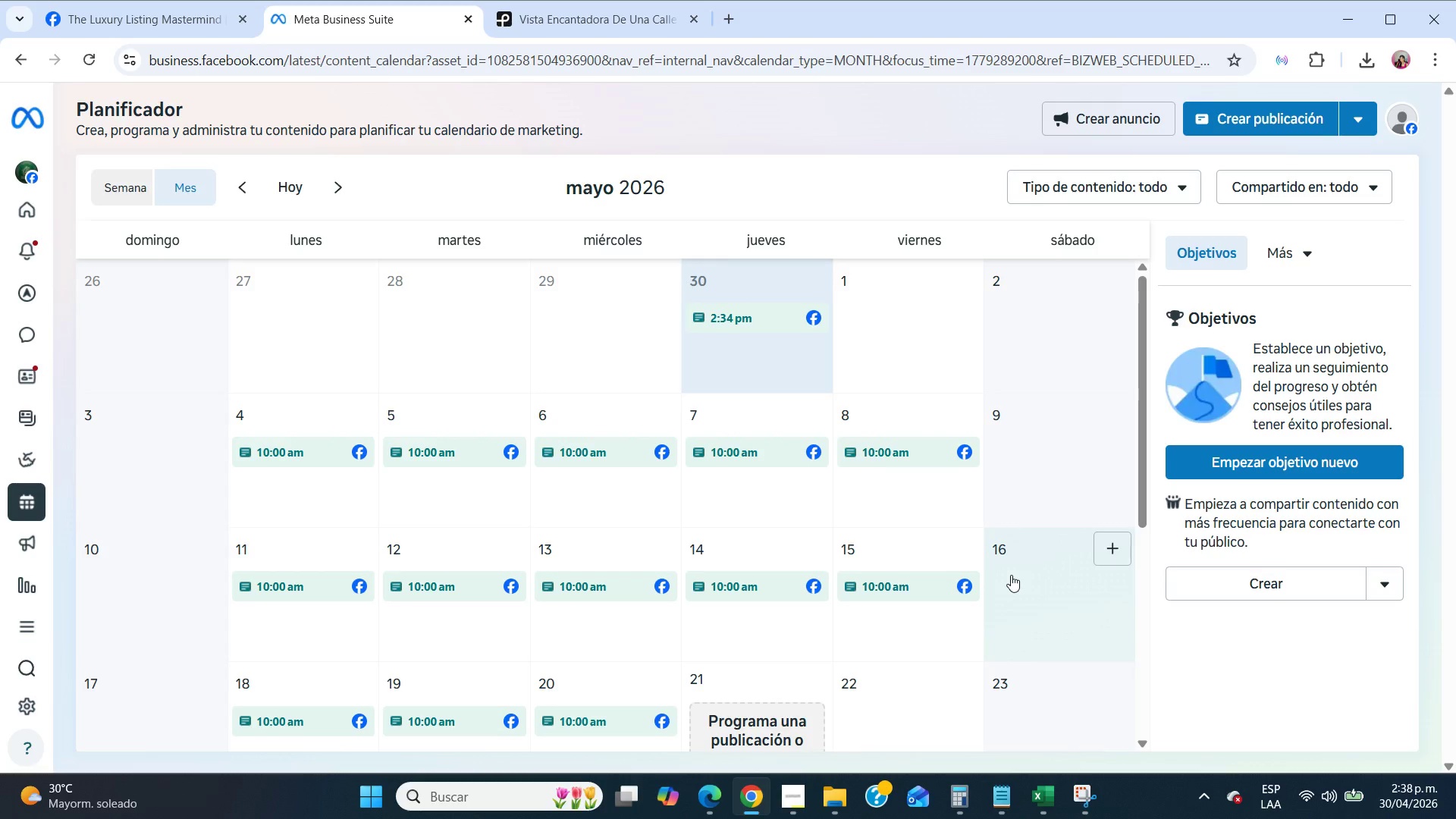 
scroll: coordinate [1011, 575], scroll_direction: down, amount: 1.0
 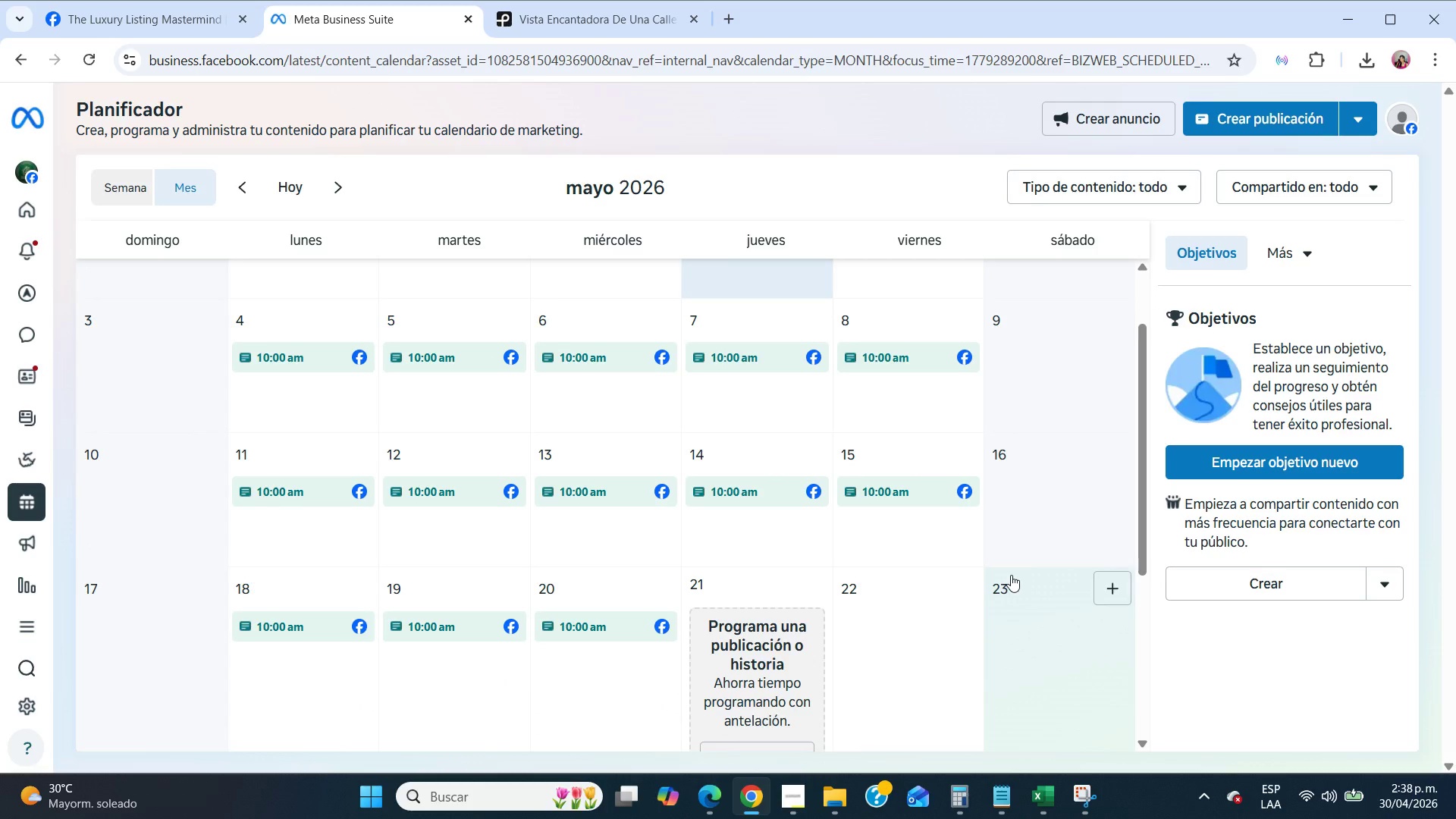 
scroll: coordinate [1011, 575], scroll_direction: up, amount: 2.0
 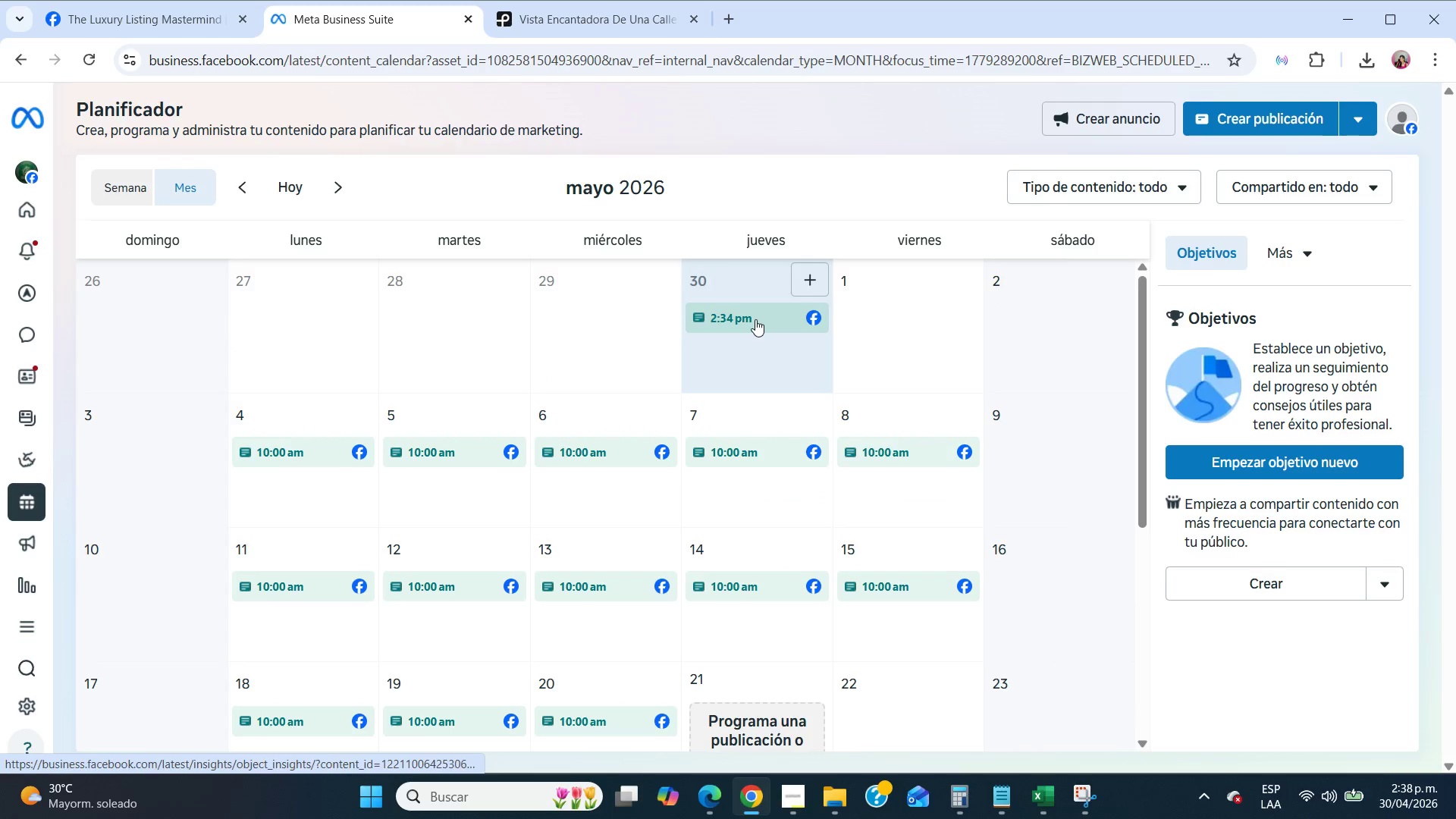 
left_click([756, 318])
 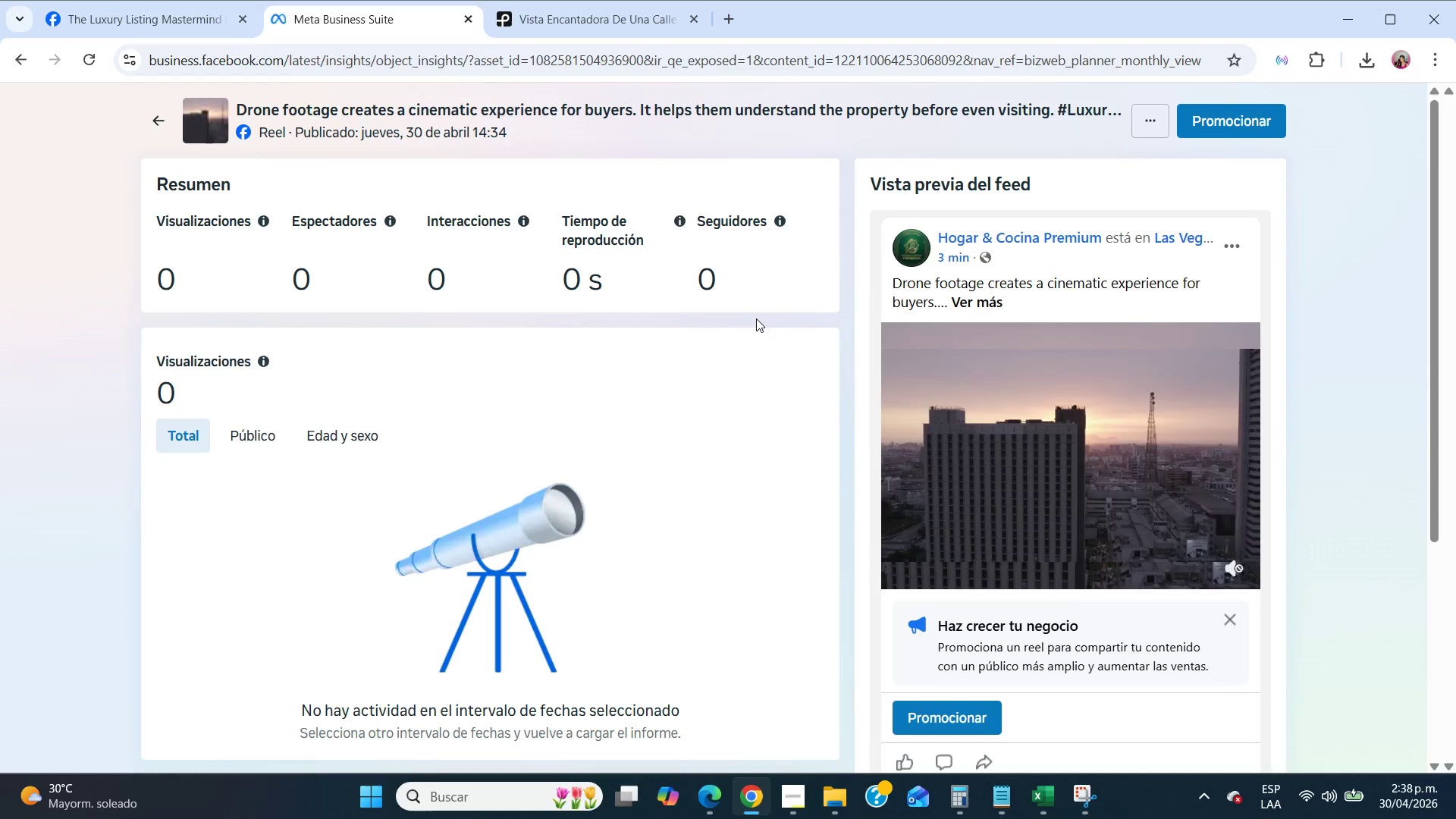 
left_click([1141, 136])
 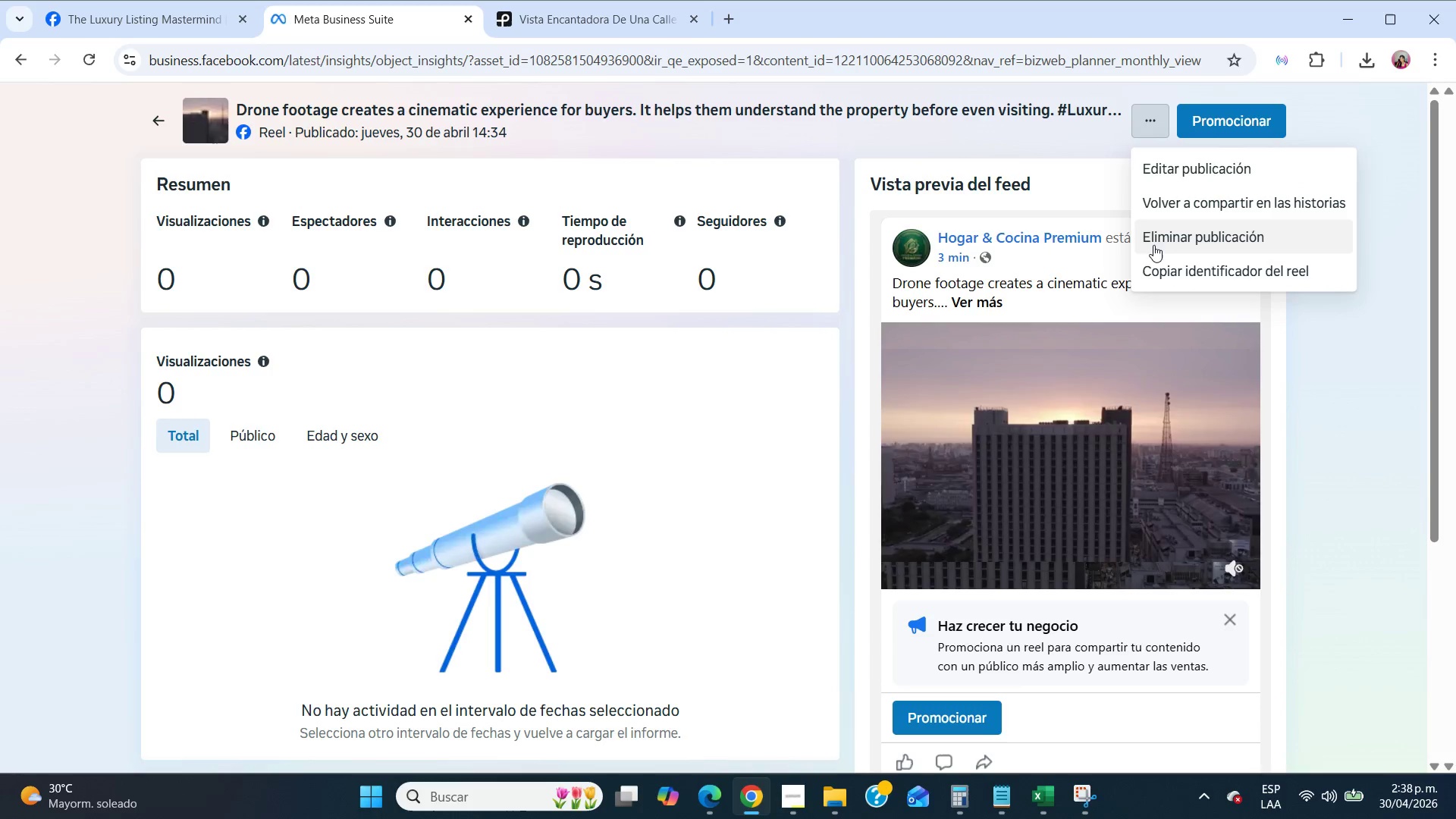 
left_click([1159, 245])
 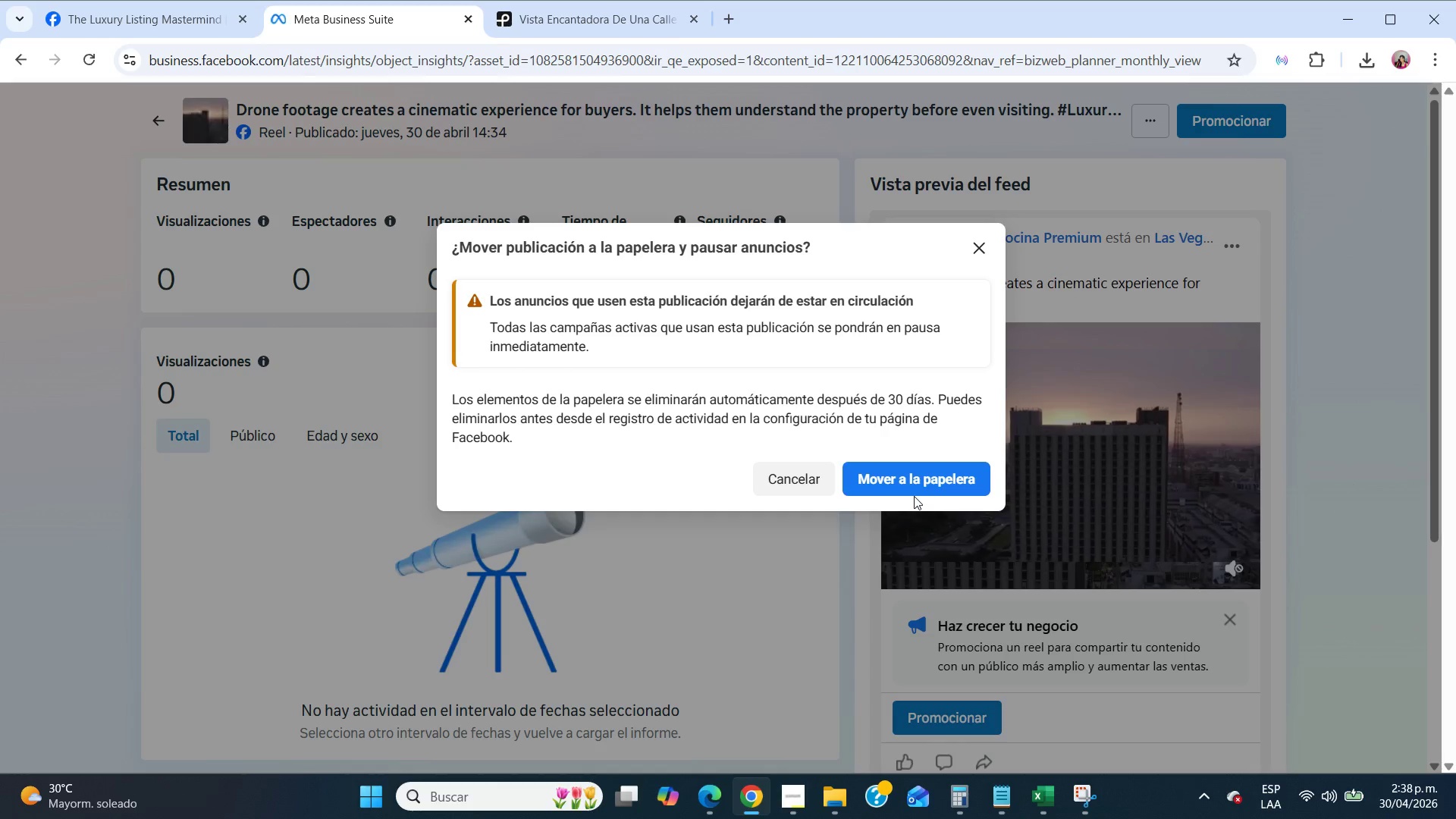 
double_click([914, 484])
 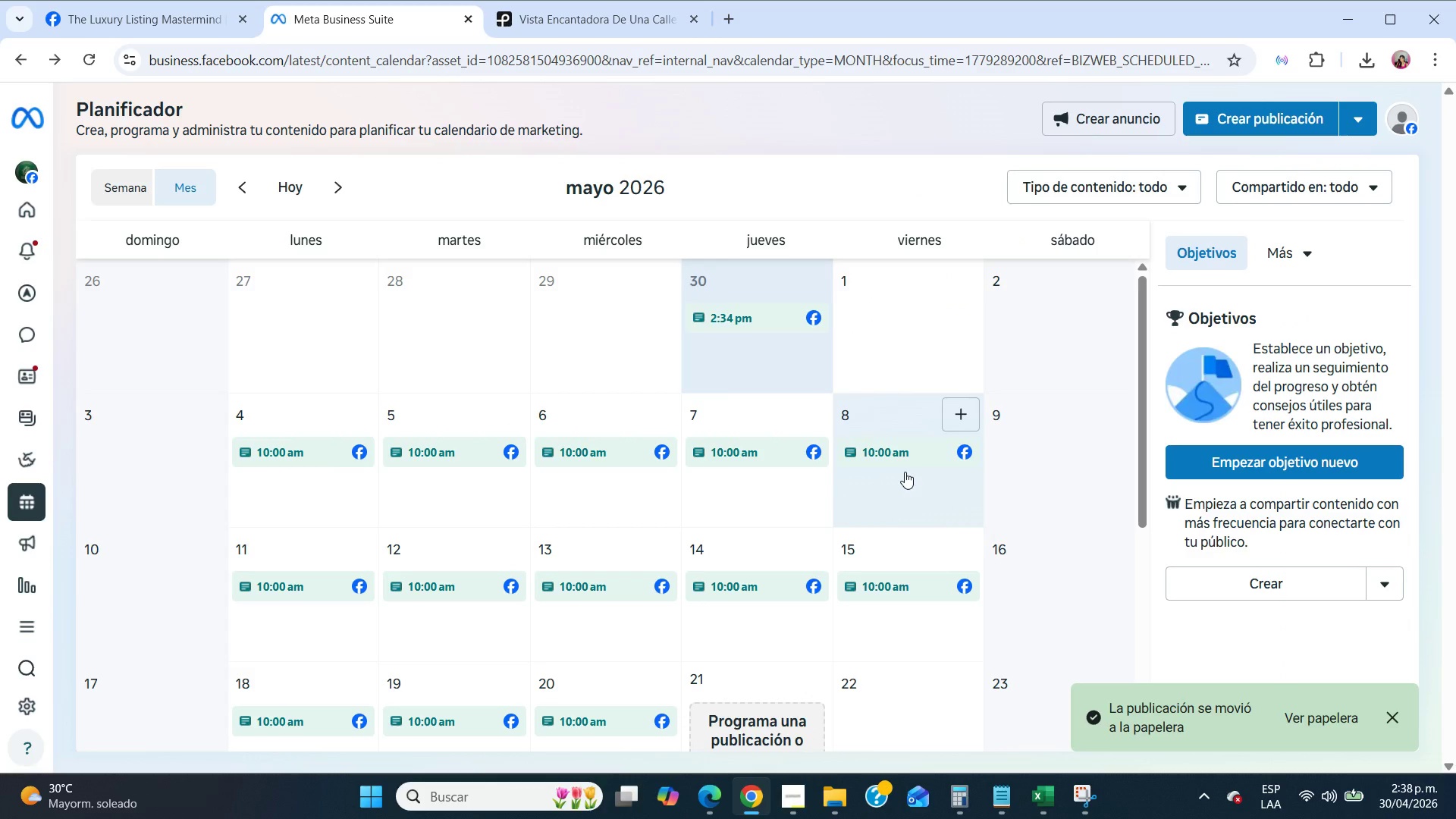 
scroll: coordinate [893, 493], scroll_direction: down, amount: 4.0
 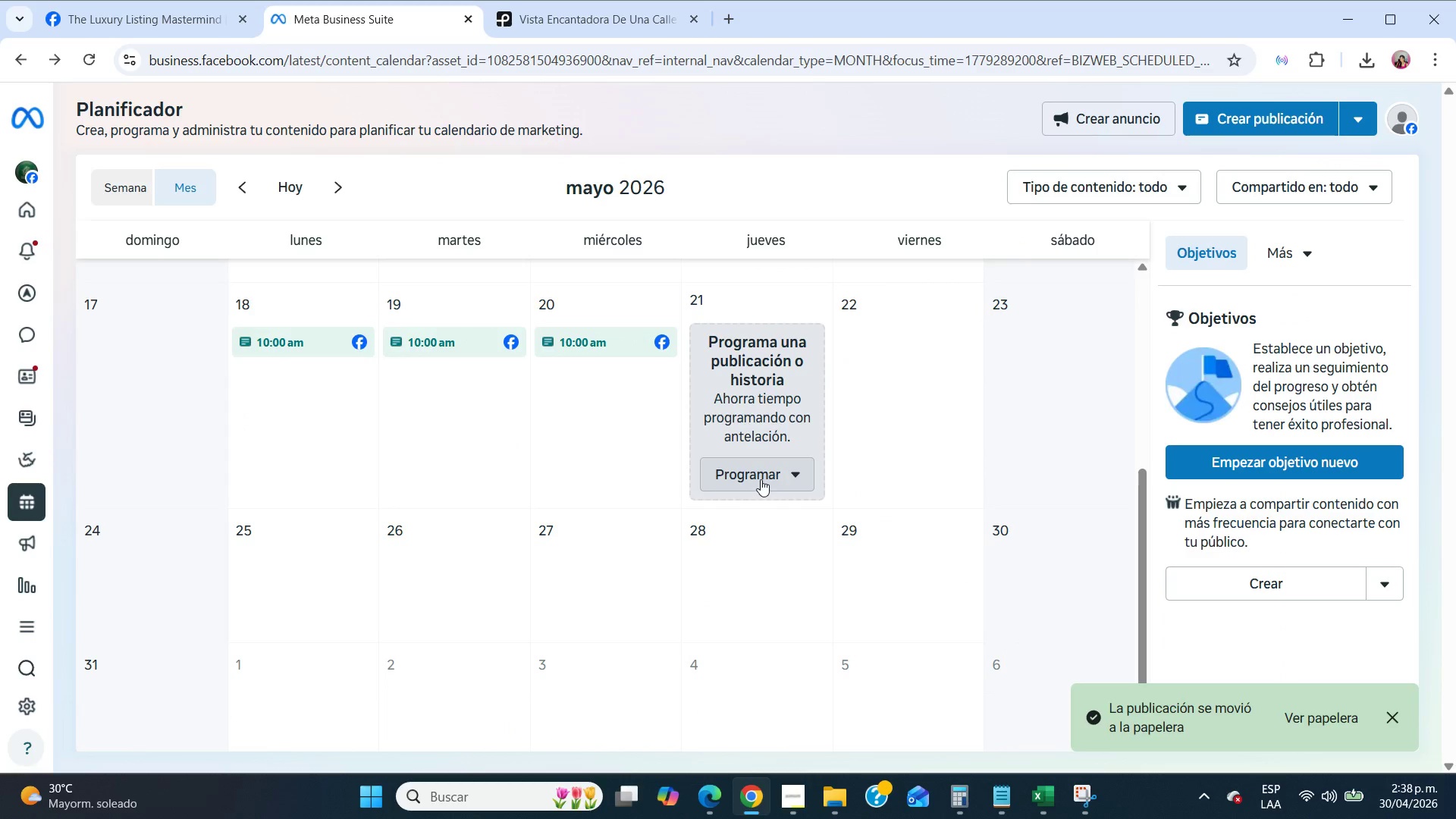 
scroll: coordinate [761, 479], scroll_direction: up, amount: 4.0
 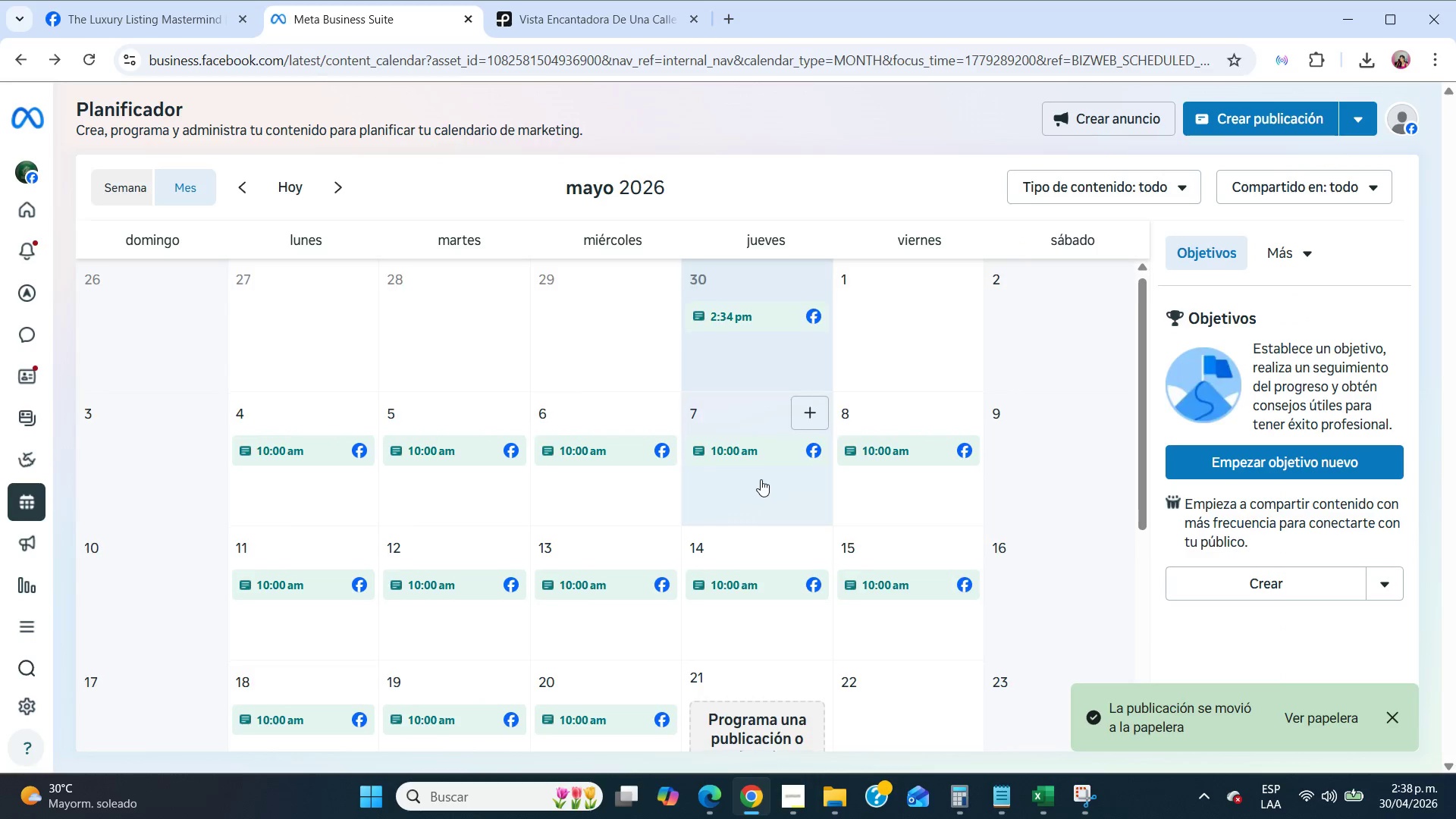 
scroll: coordinate [761, 479], scroll_direction: down, amount: 3.0
 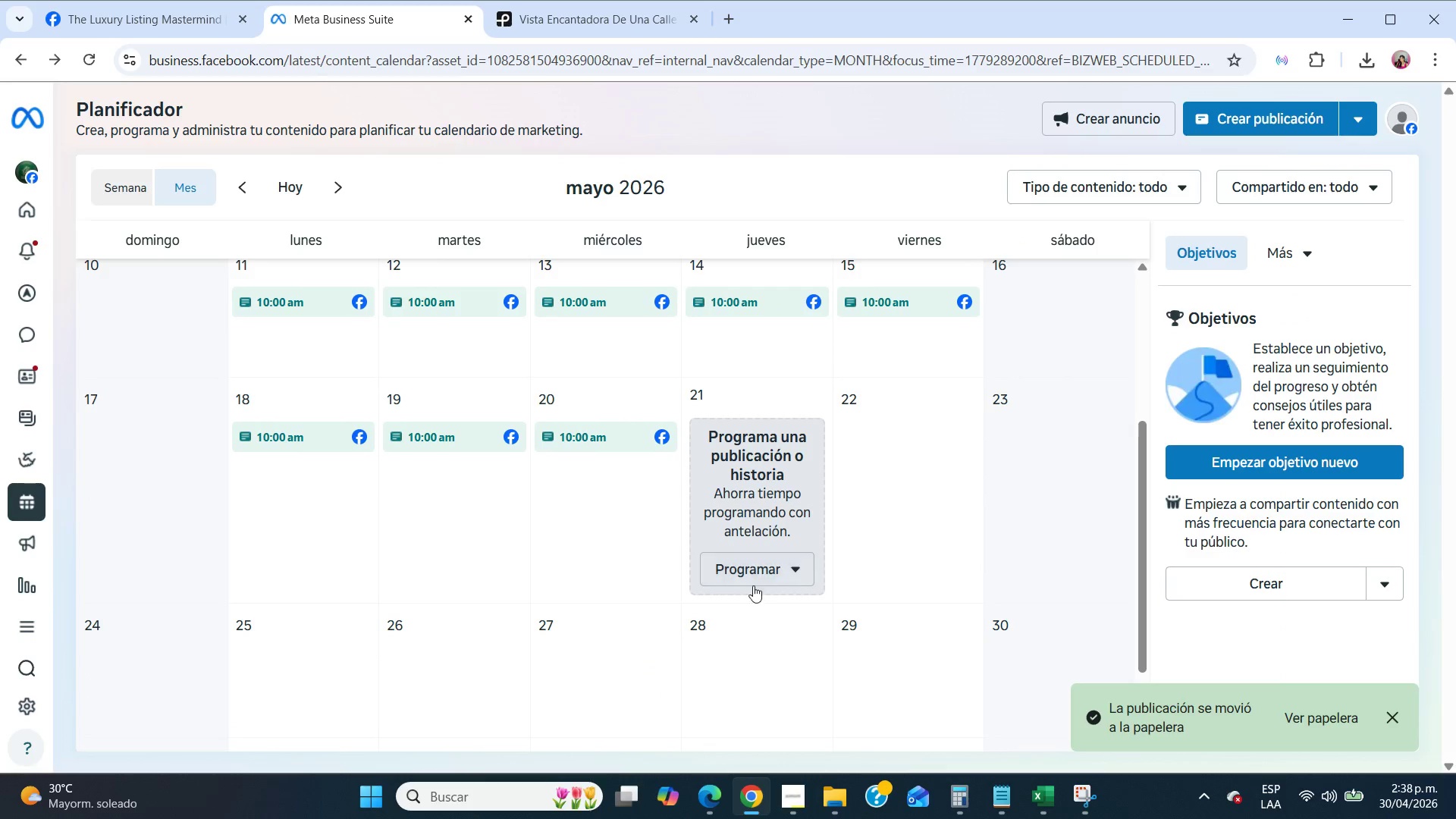 
left_click([758, 569])
 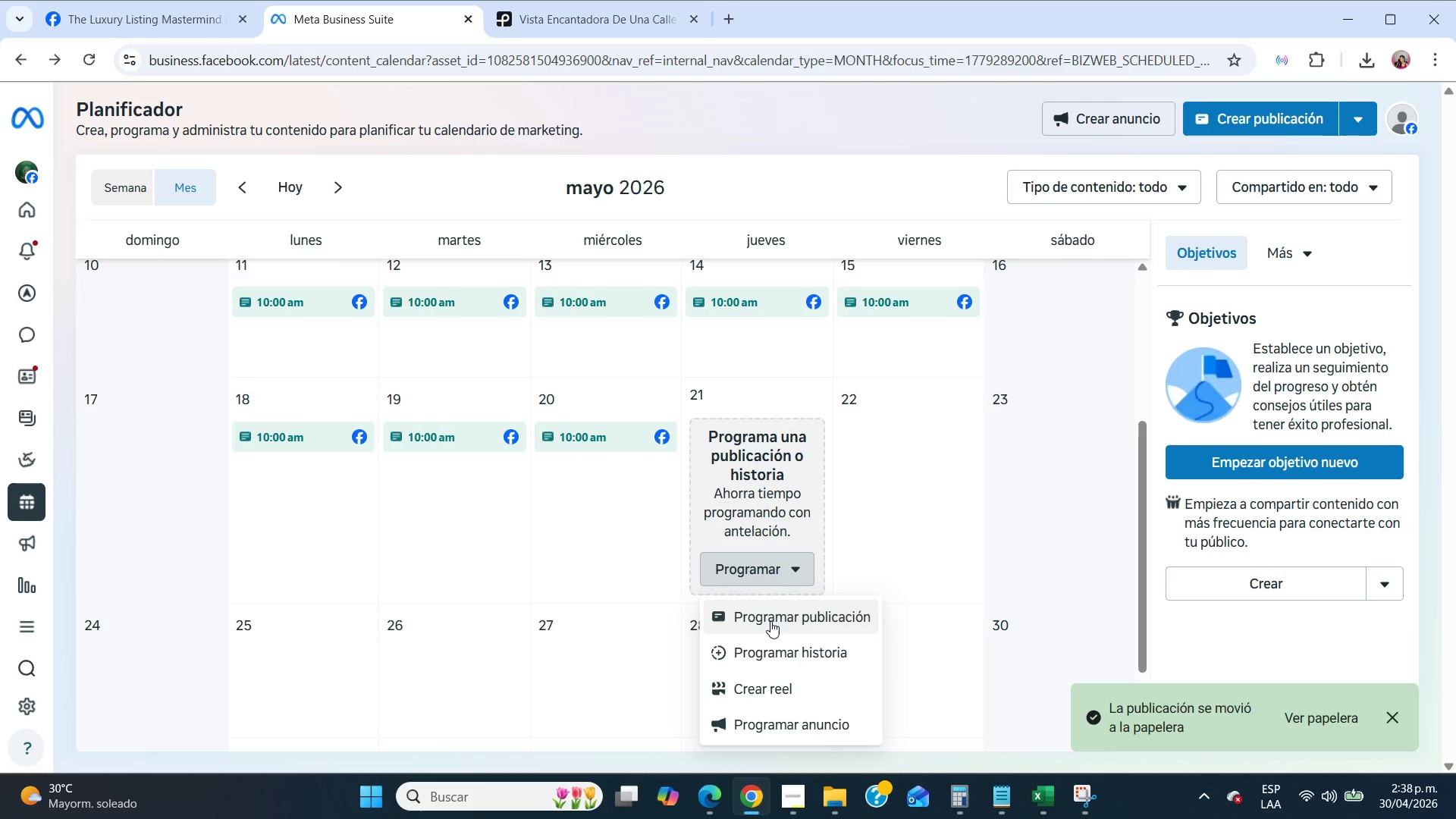 
left_click([771, 622])
 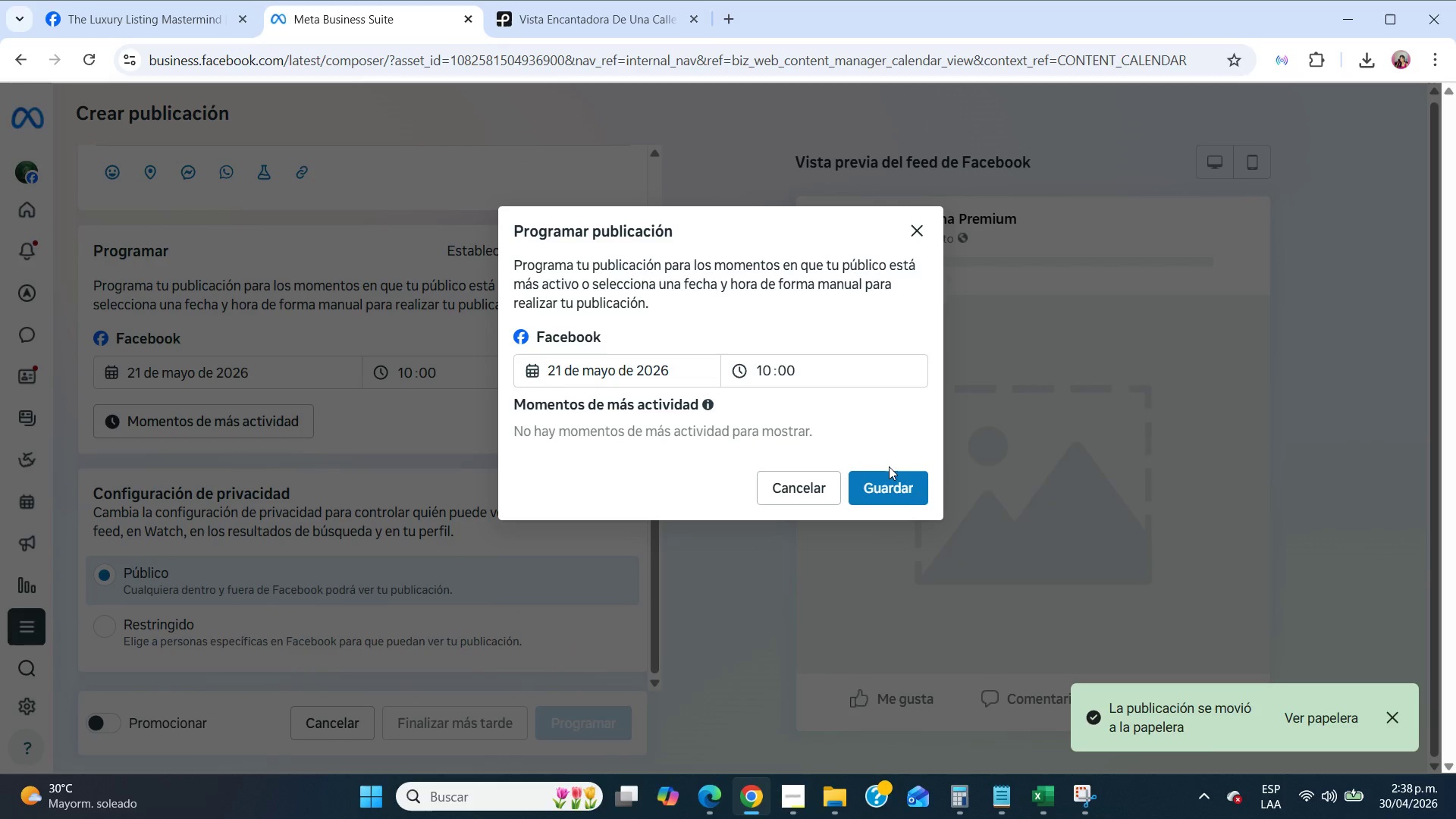 
left_click([902, 483])
 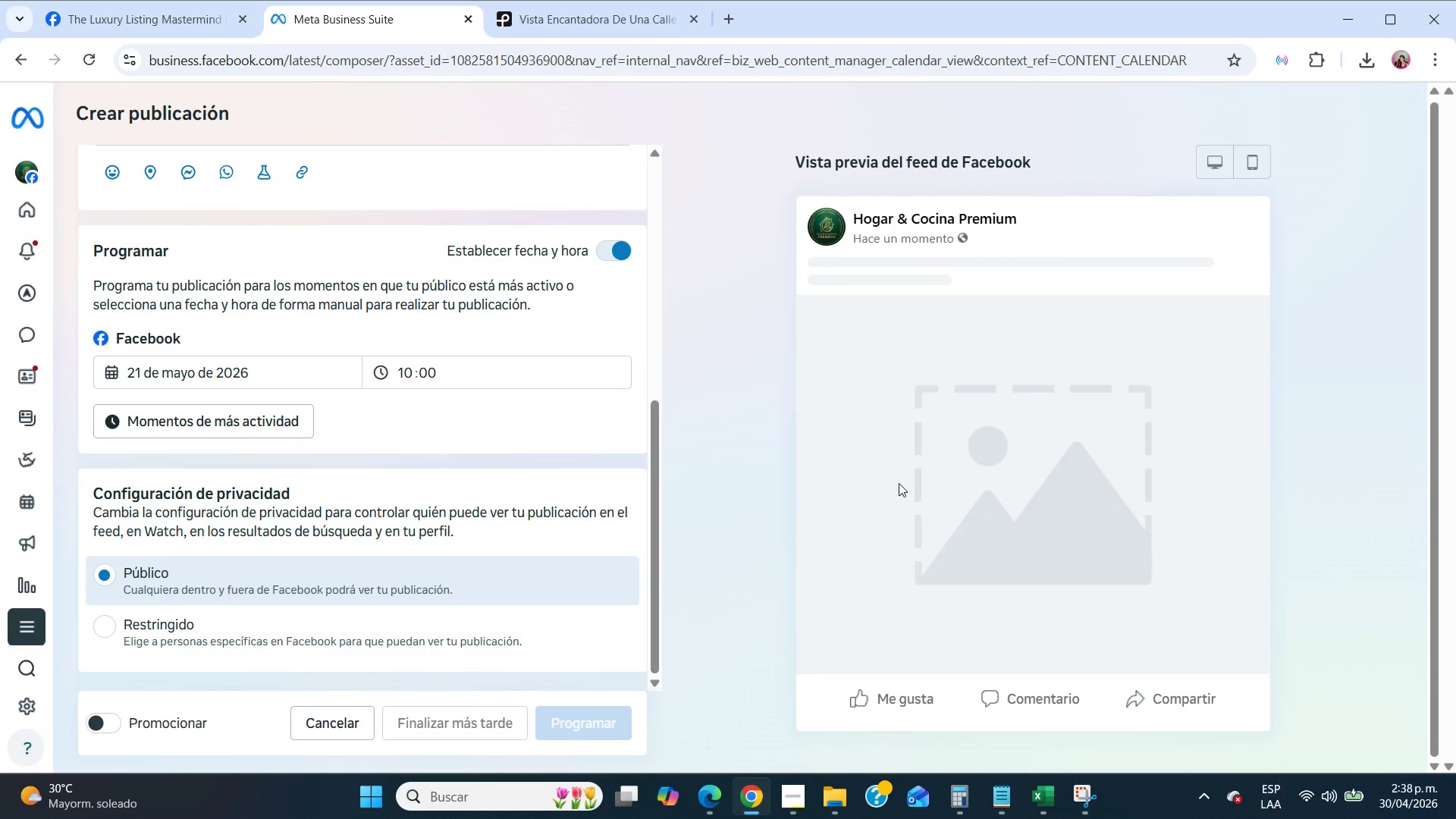 
scroll: coordinate [475, 453], scroll_direction: up, amount: 5.0
 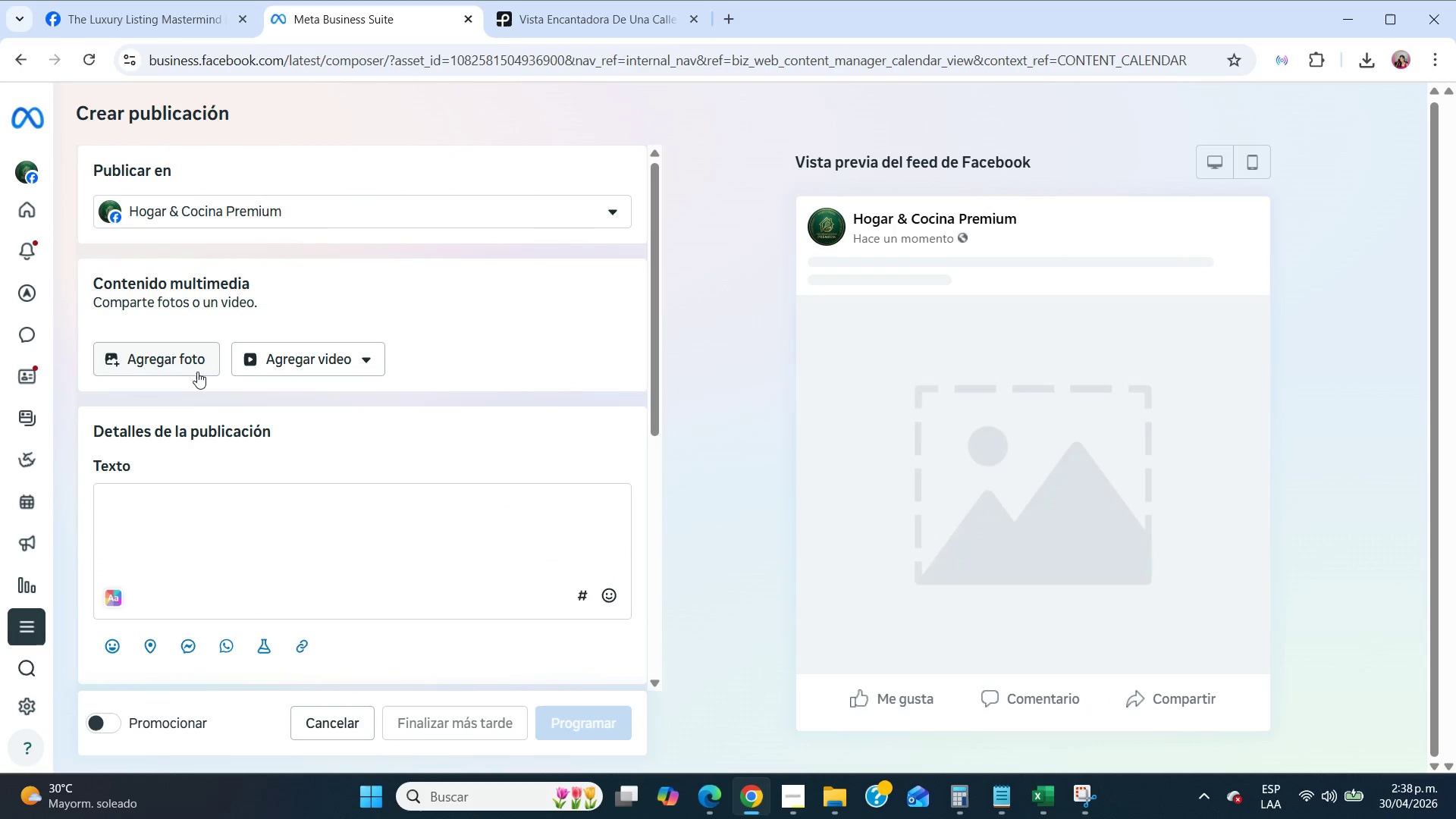 
left_click([189, 367])
 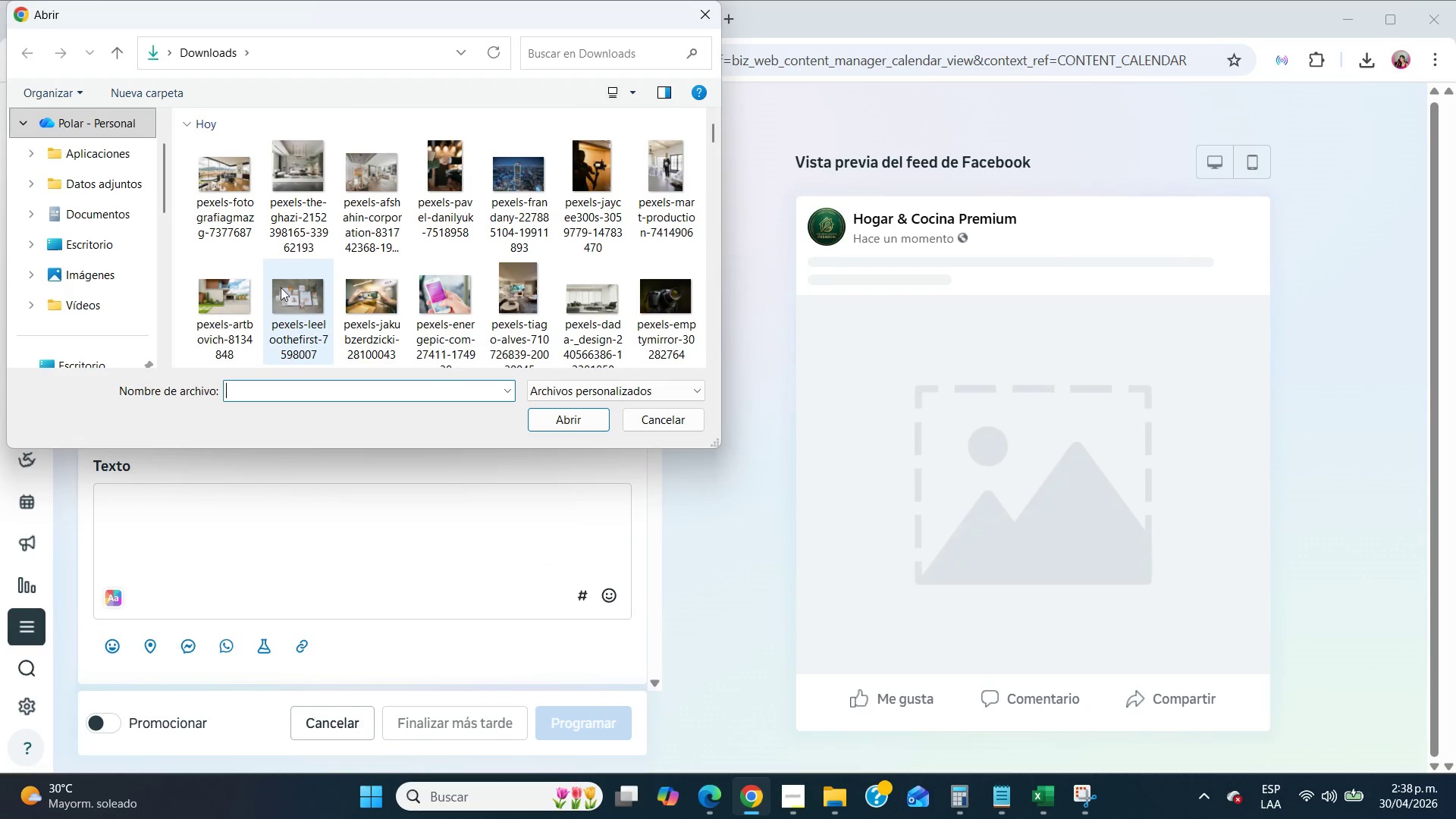 
left_click([315, 204])
 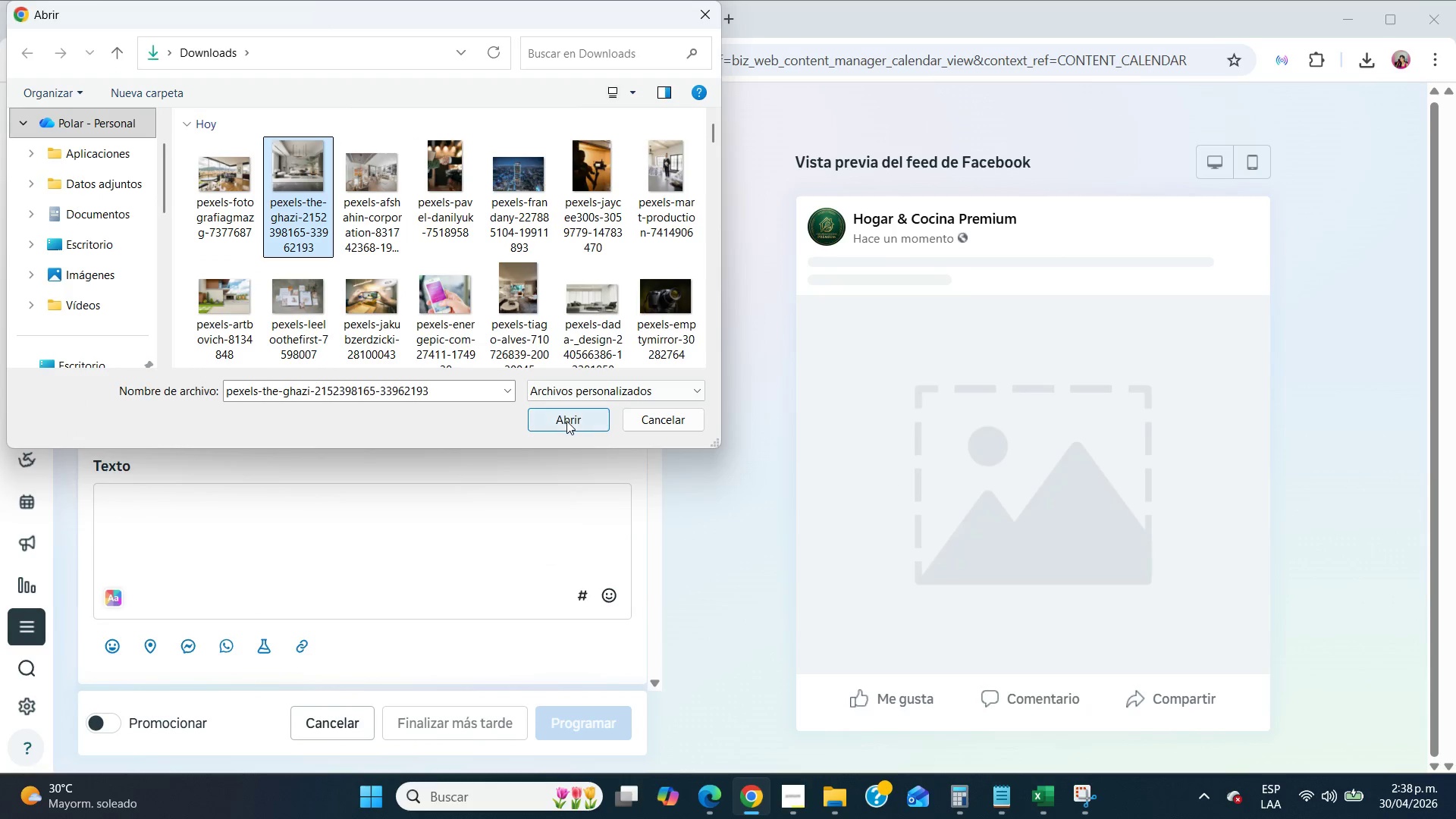 
left_click([566, 421])
 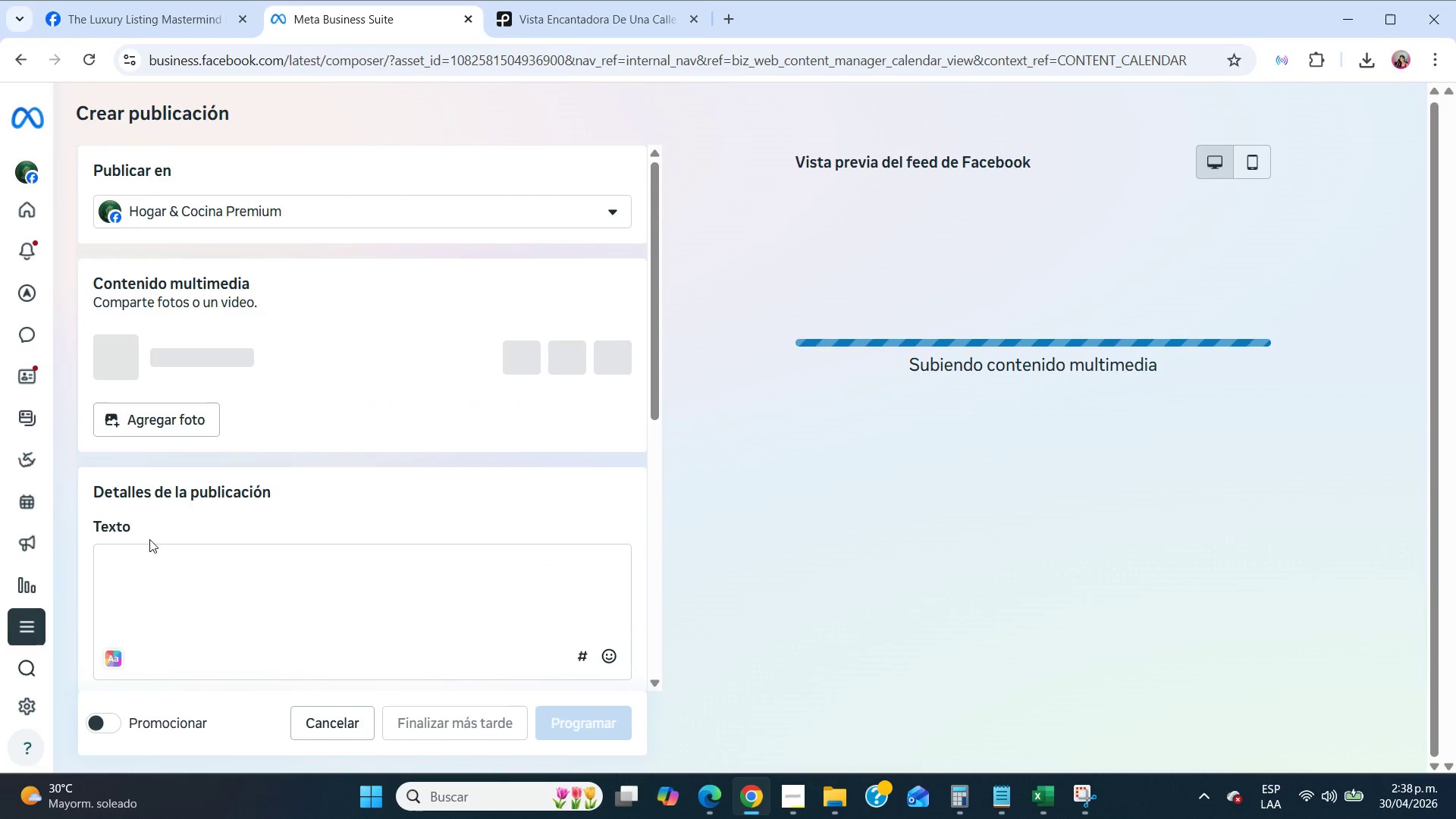 
scroll: coordinate [149, 541], scroll_direction: down, amount: 1.0
 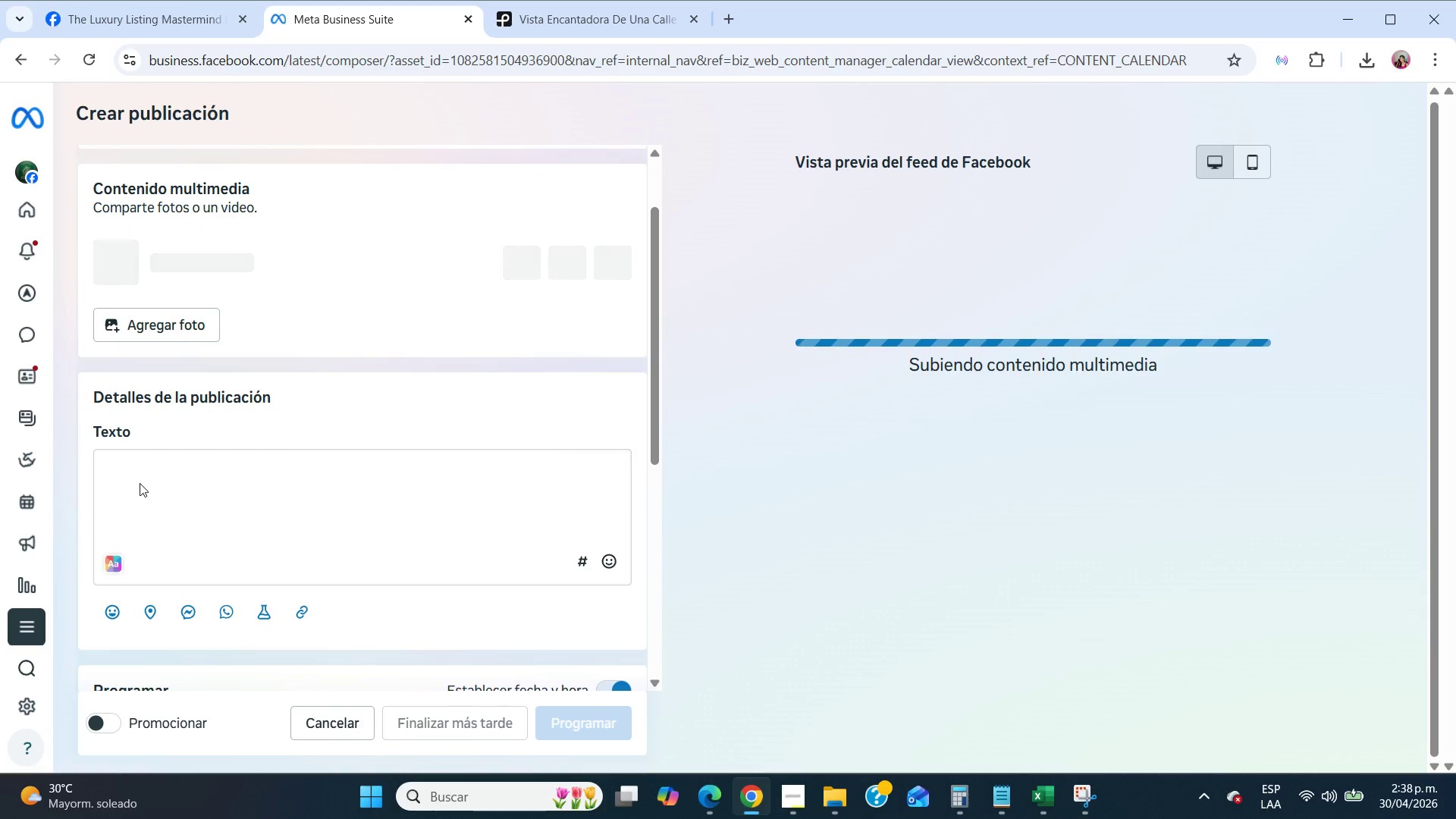 
left_click([140, 483])
 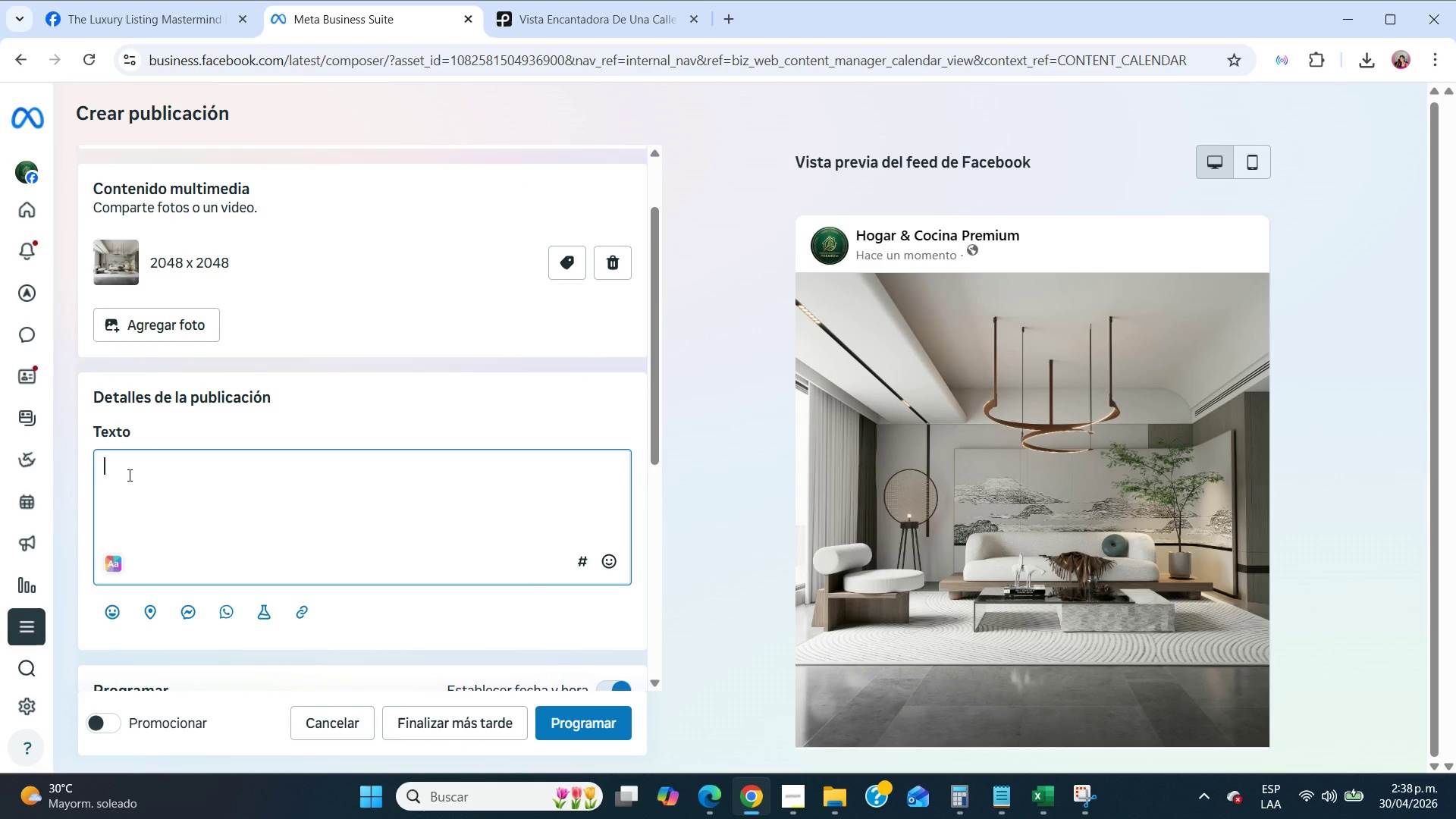 
type(Minimalism is key in luxury listings.)
 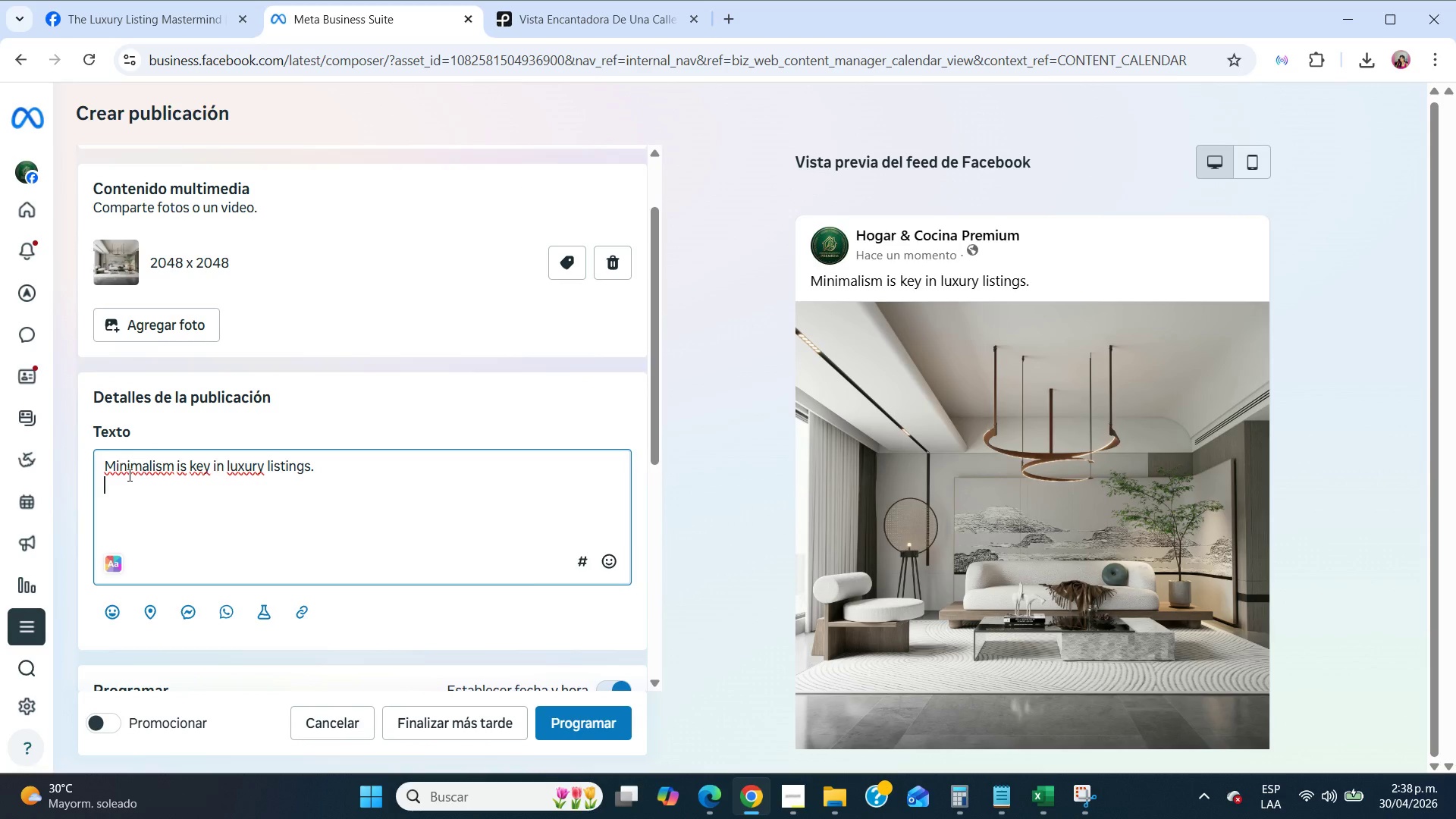 
key(Enter)
 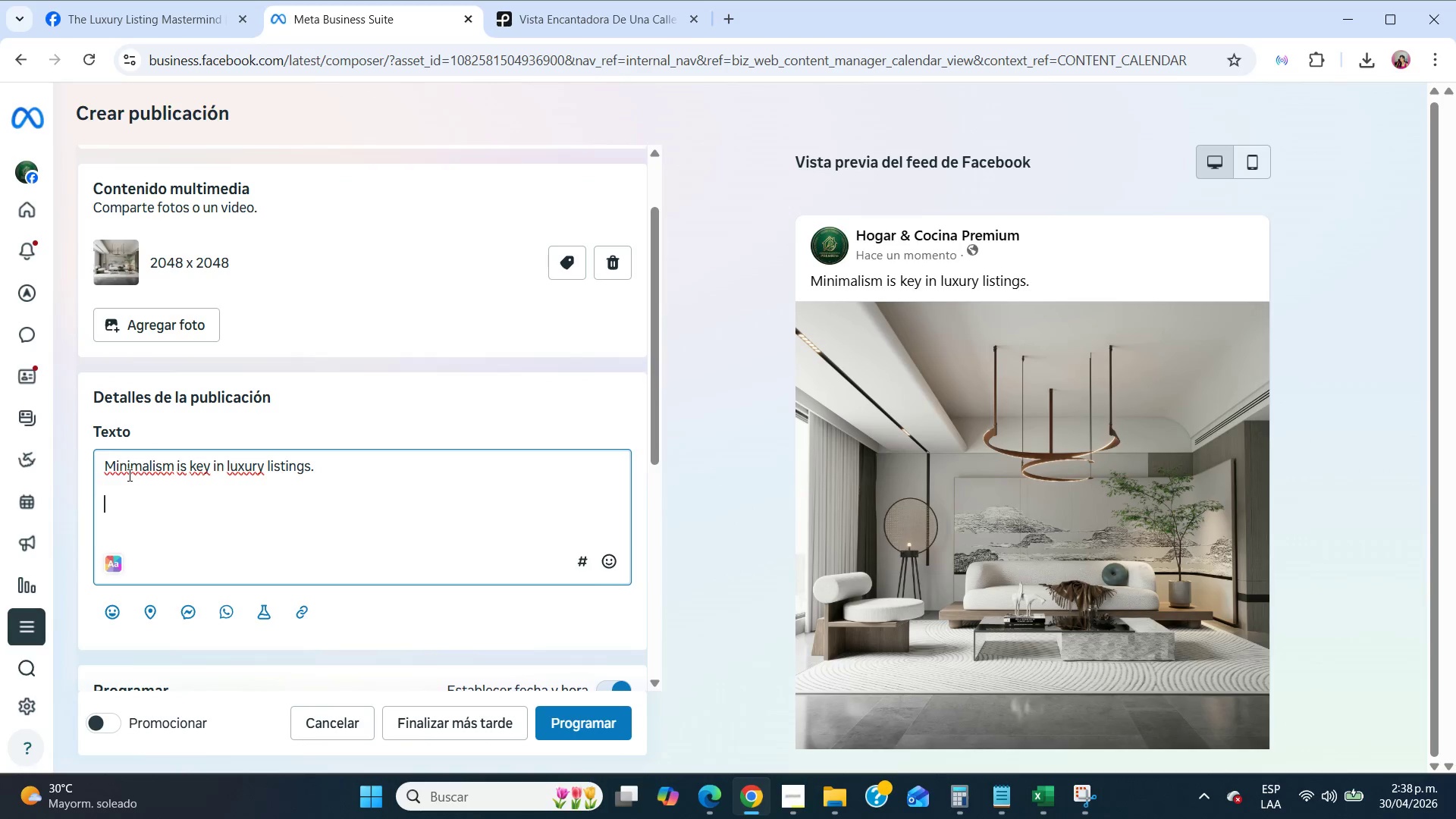 
key(Enter)
 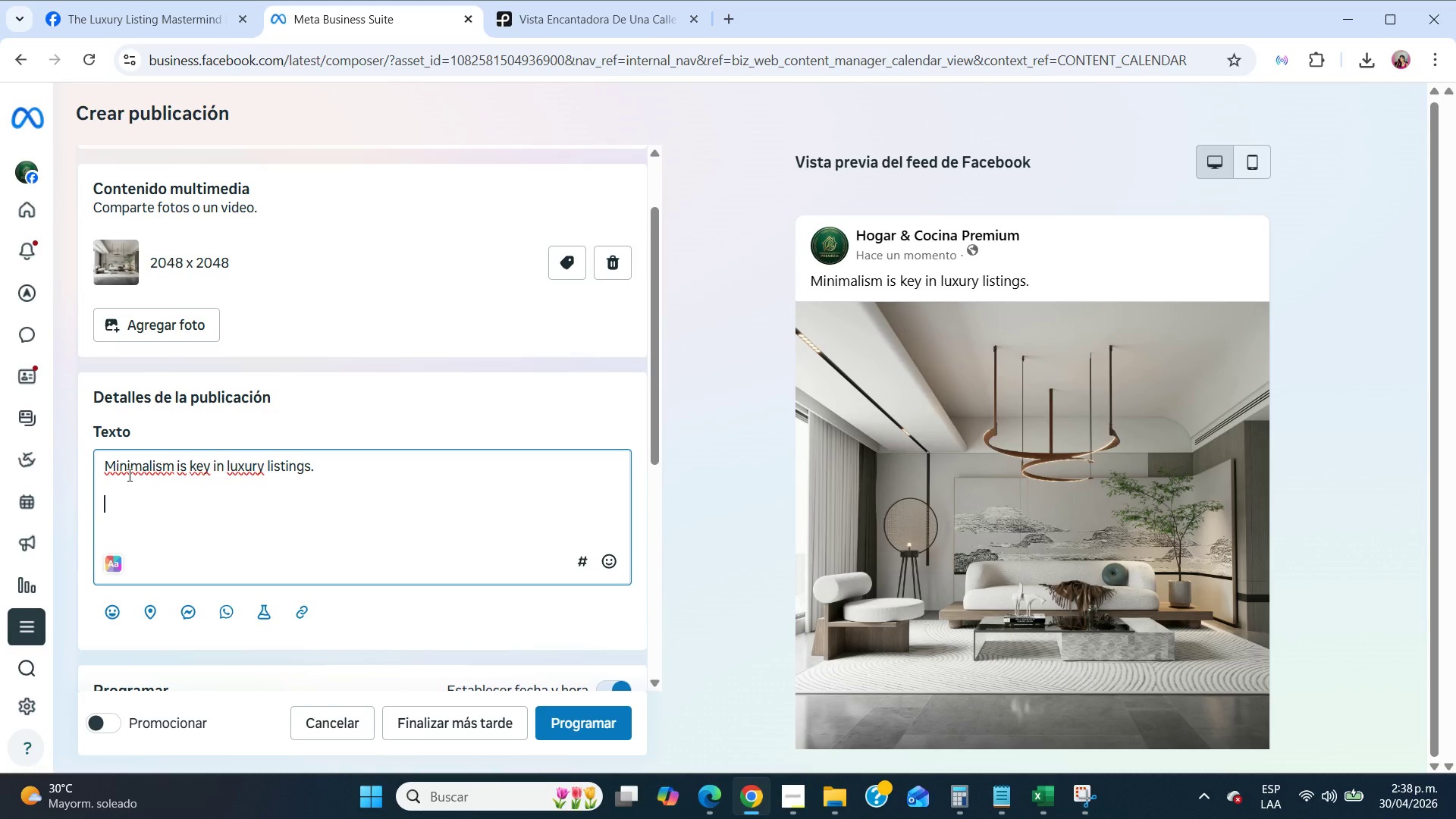 
type(Clean spaces highlight architecture and desing.)
 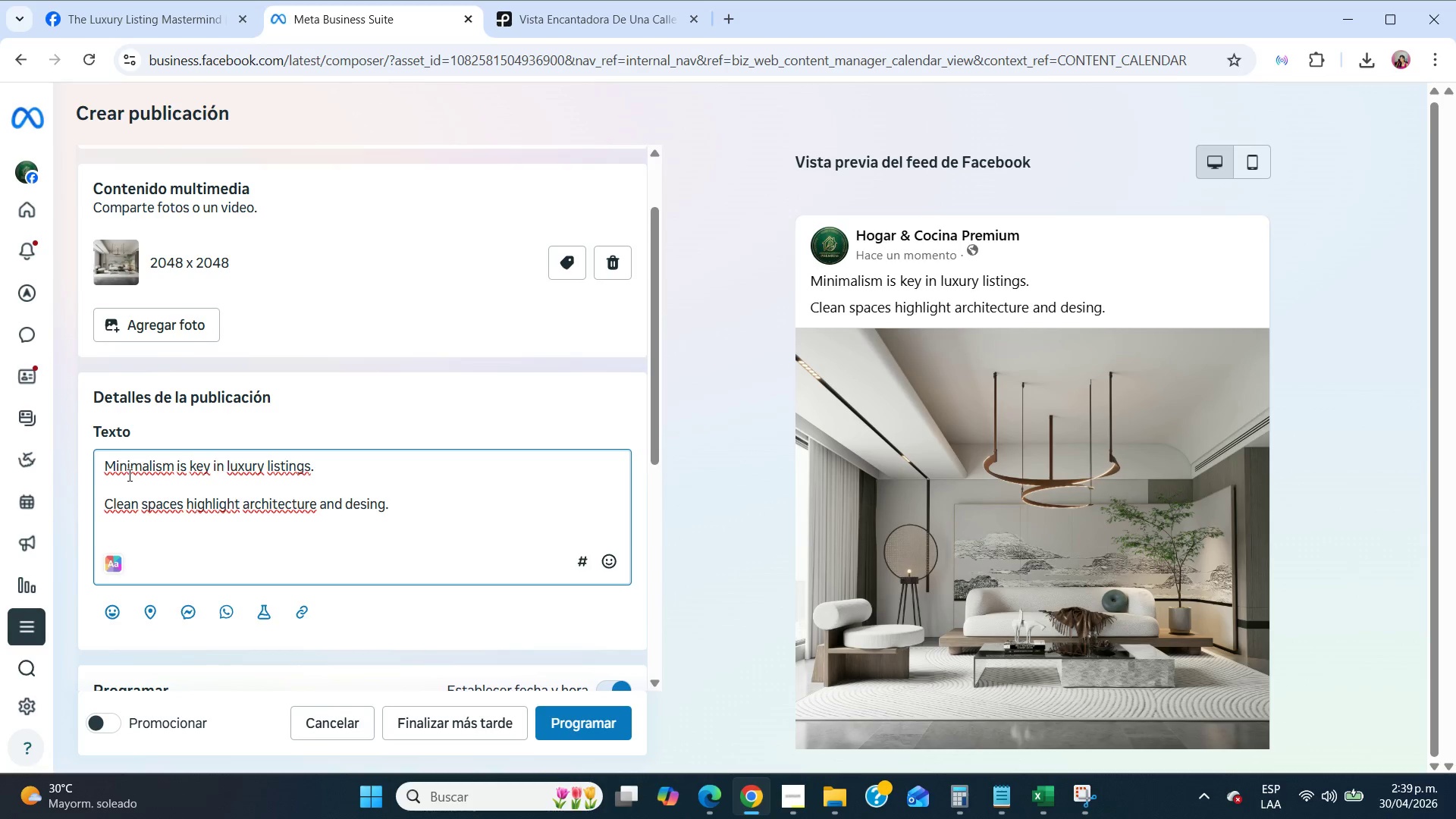 
key(Enter)
 